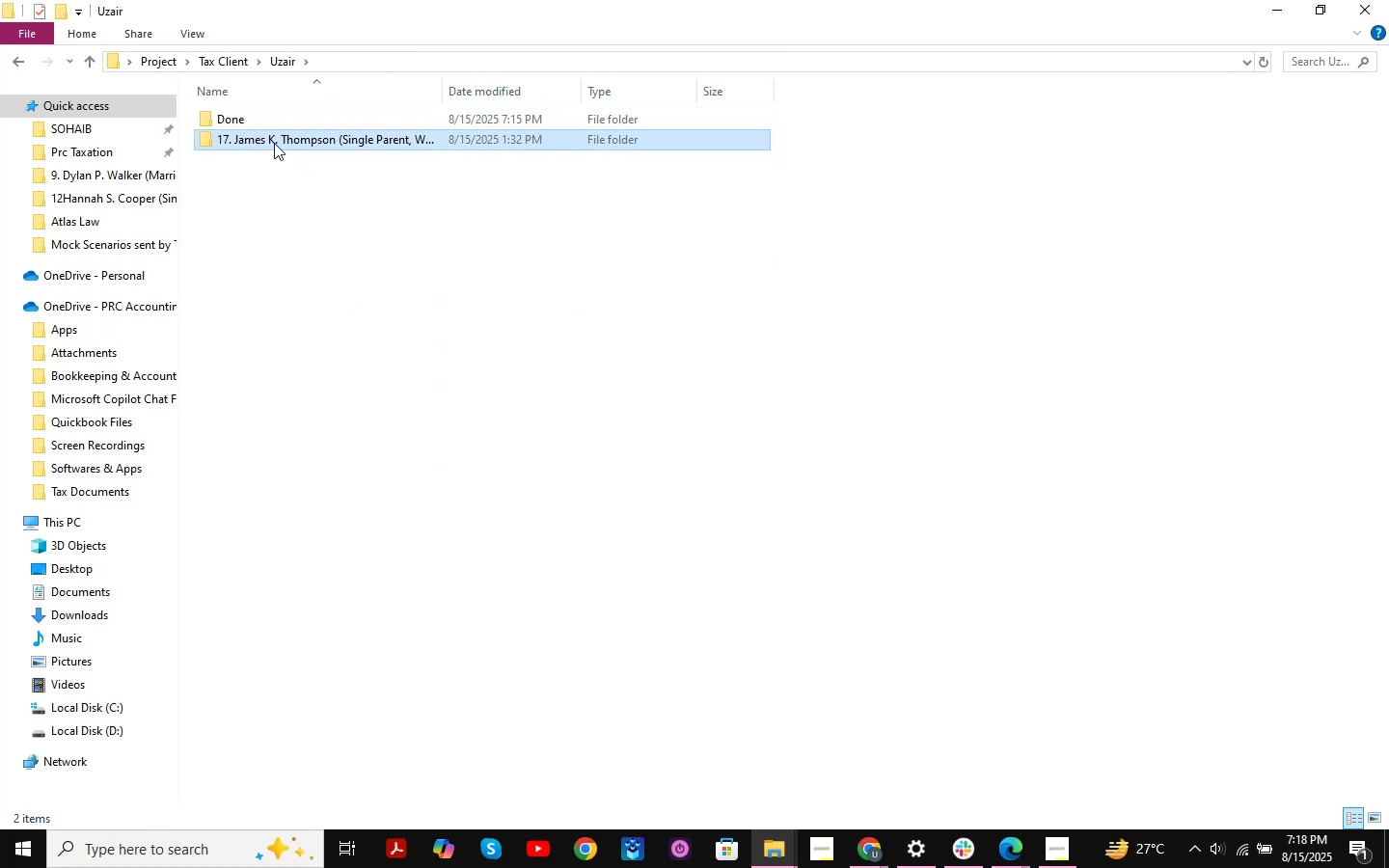 
triple_click([274, 143])
 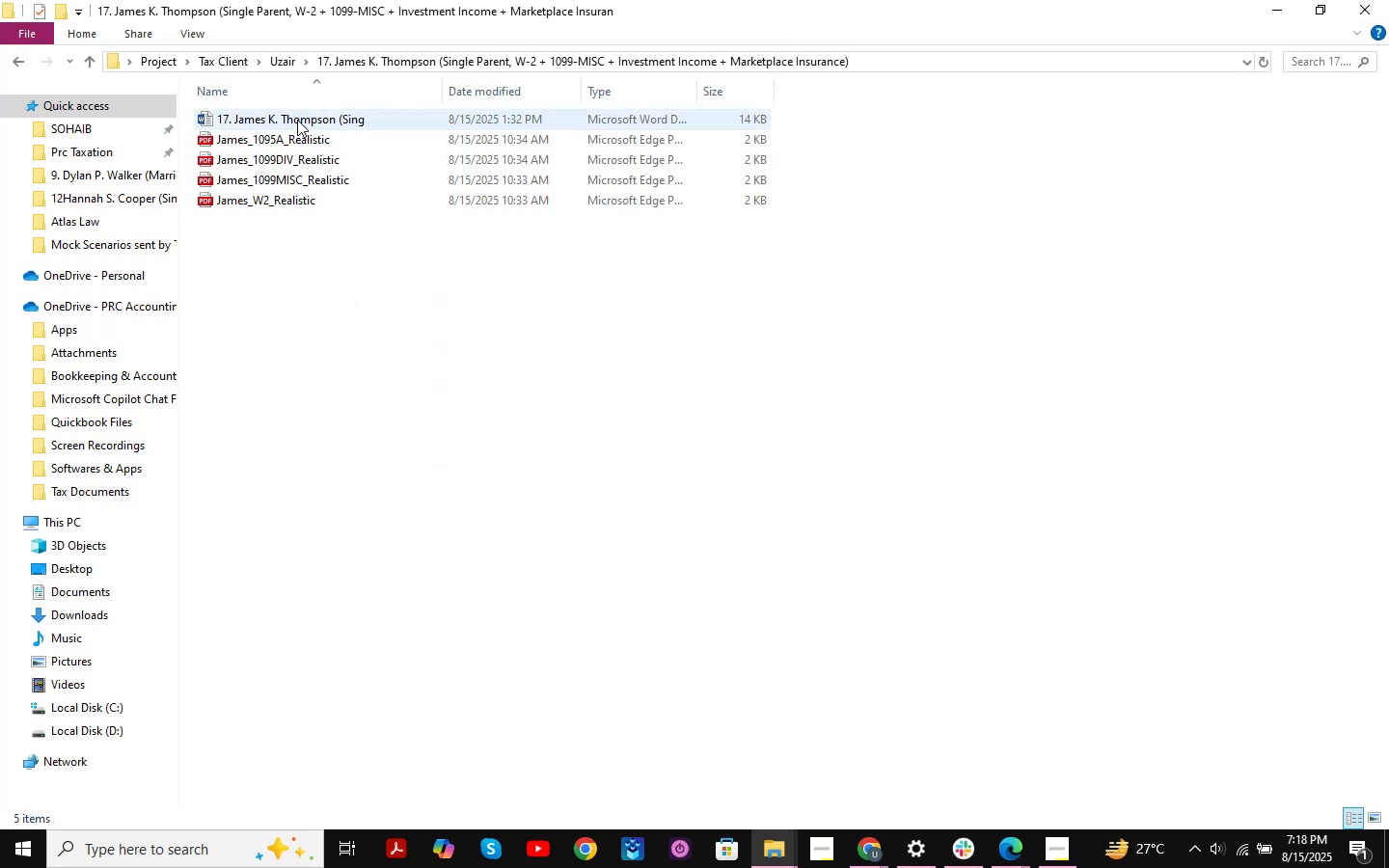 
double_click([297, 120])
 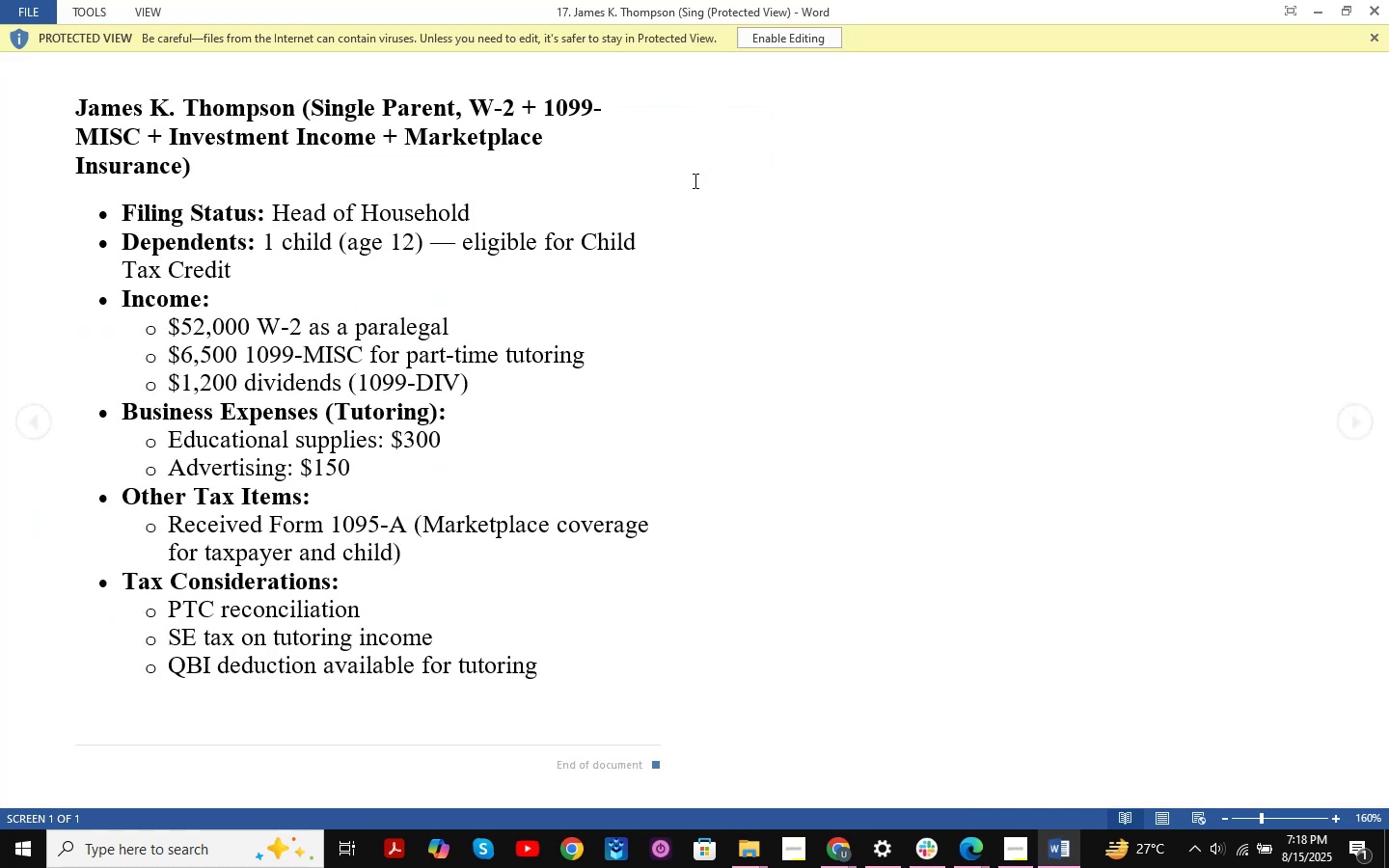 
left_click([758, 36])
 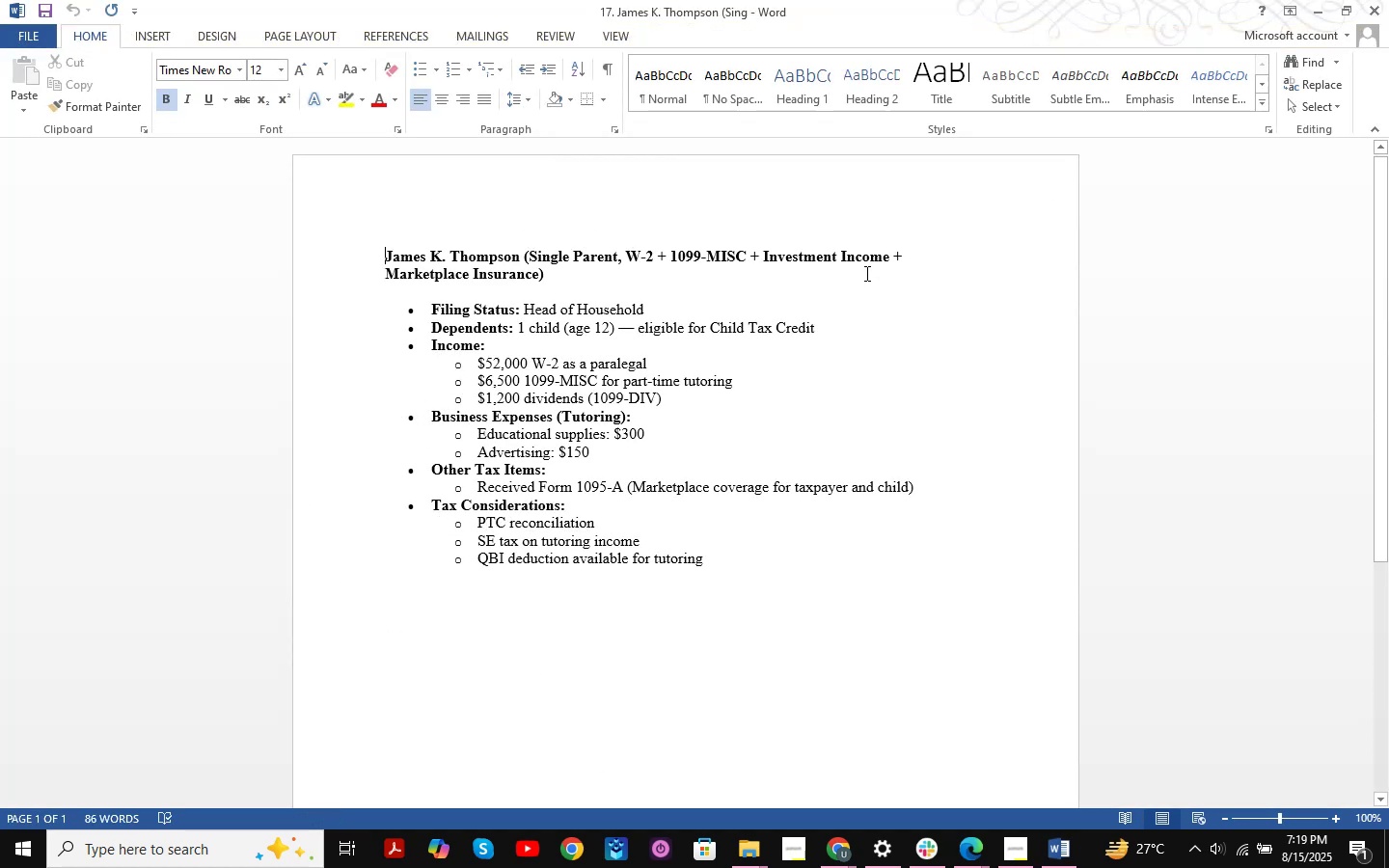 
wait(10.78)
 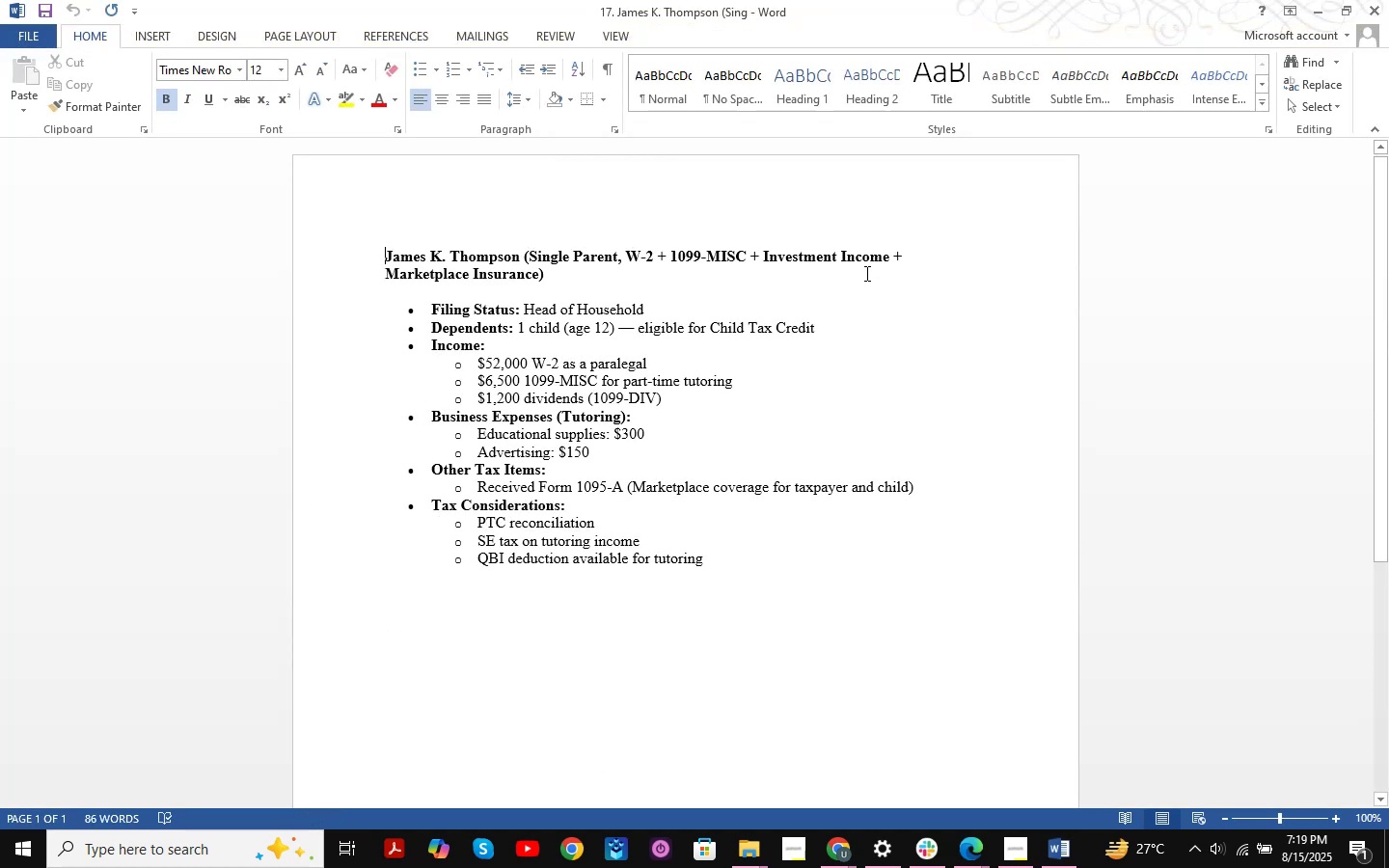 
left_click([1317, 9])
 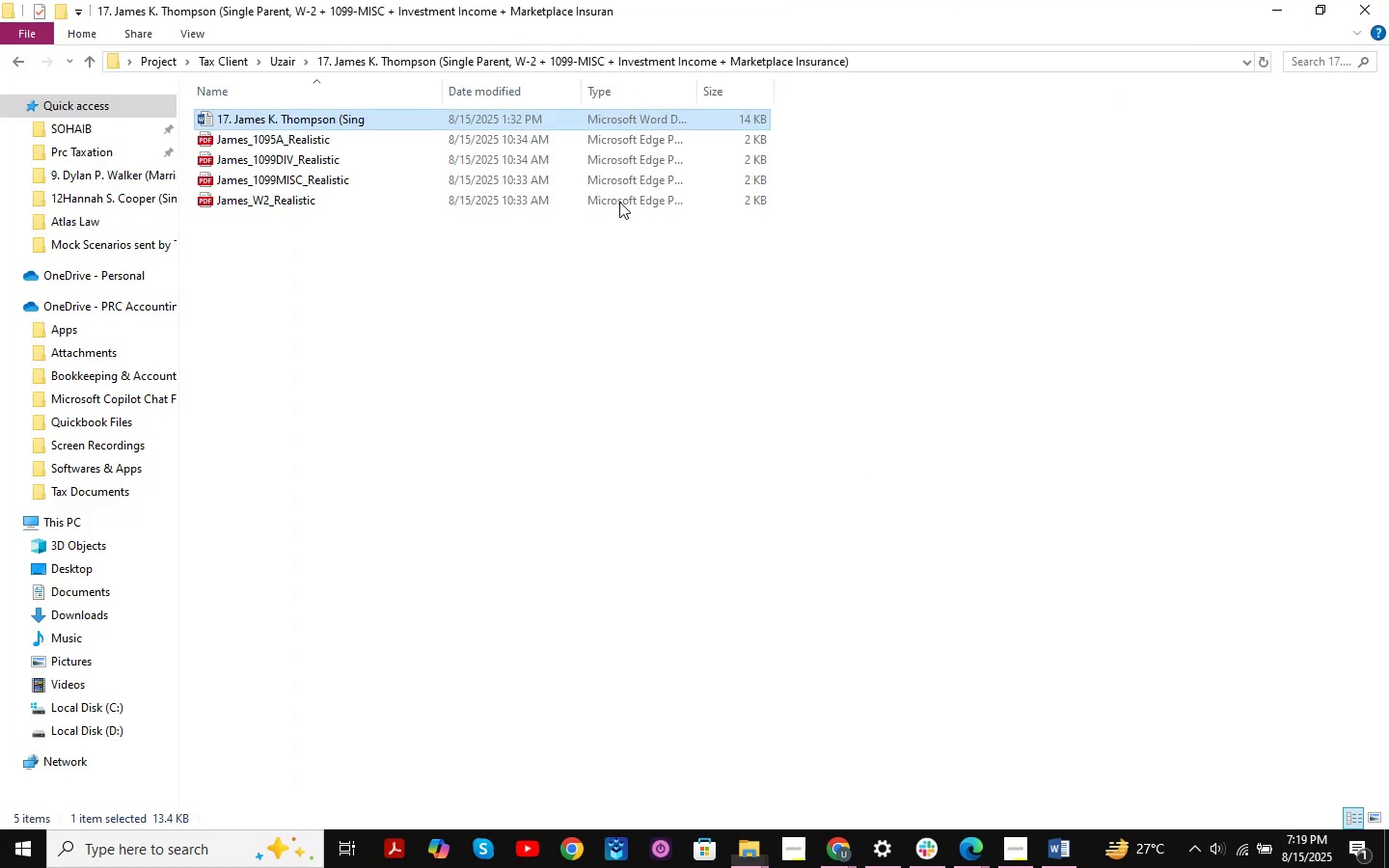 
left_click_drag(start_coordinate=[337, 213], to_coordinate=[338, 163])
 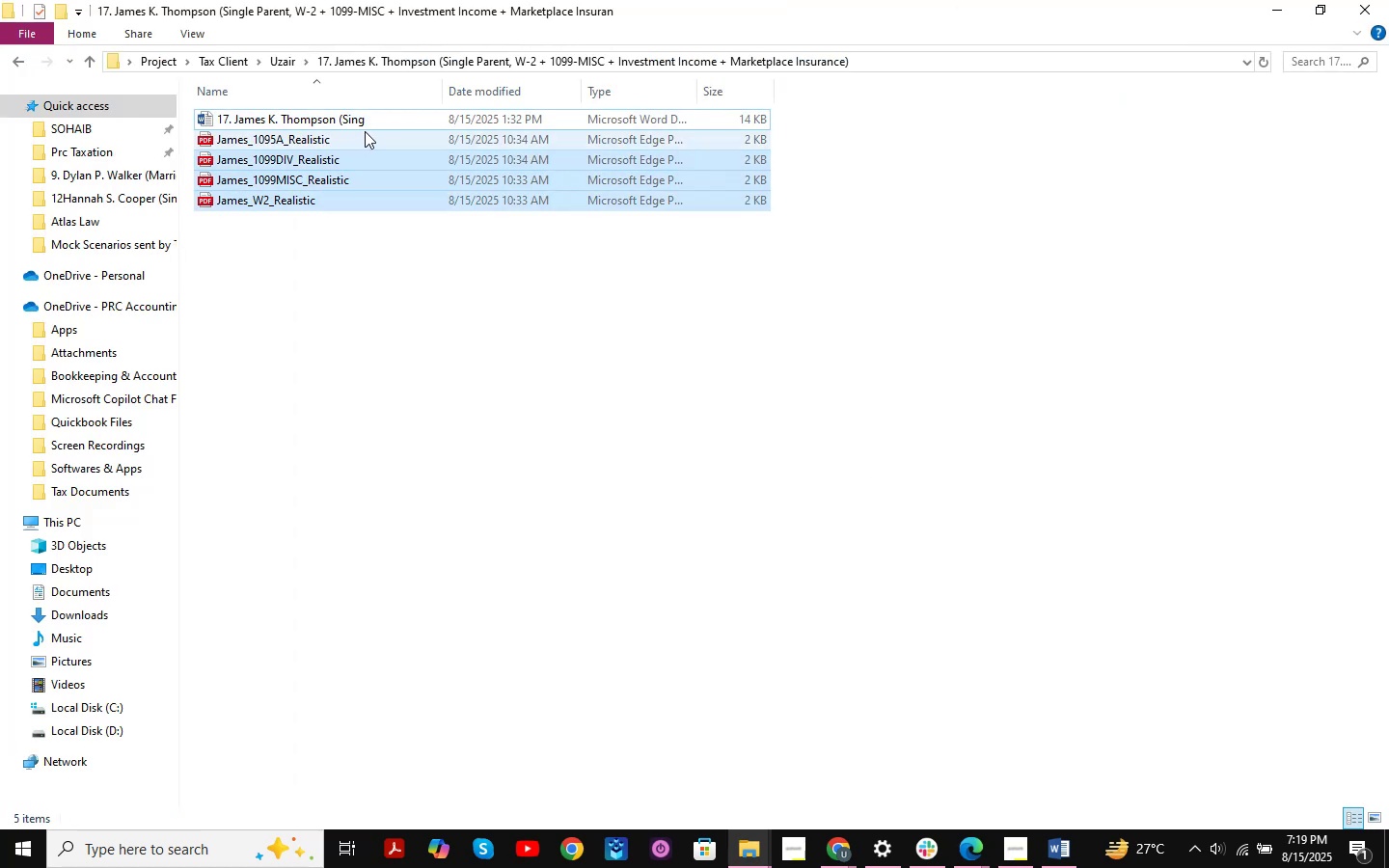 
triple_click([365, 131])
 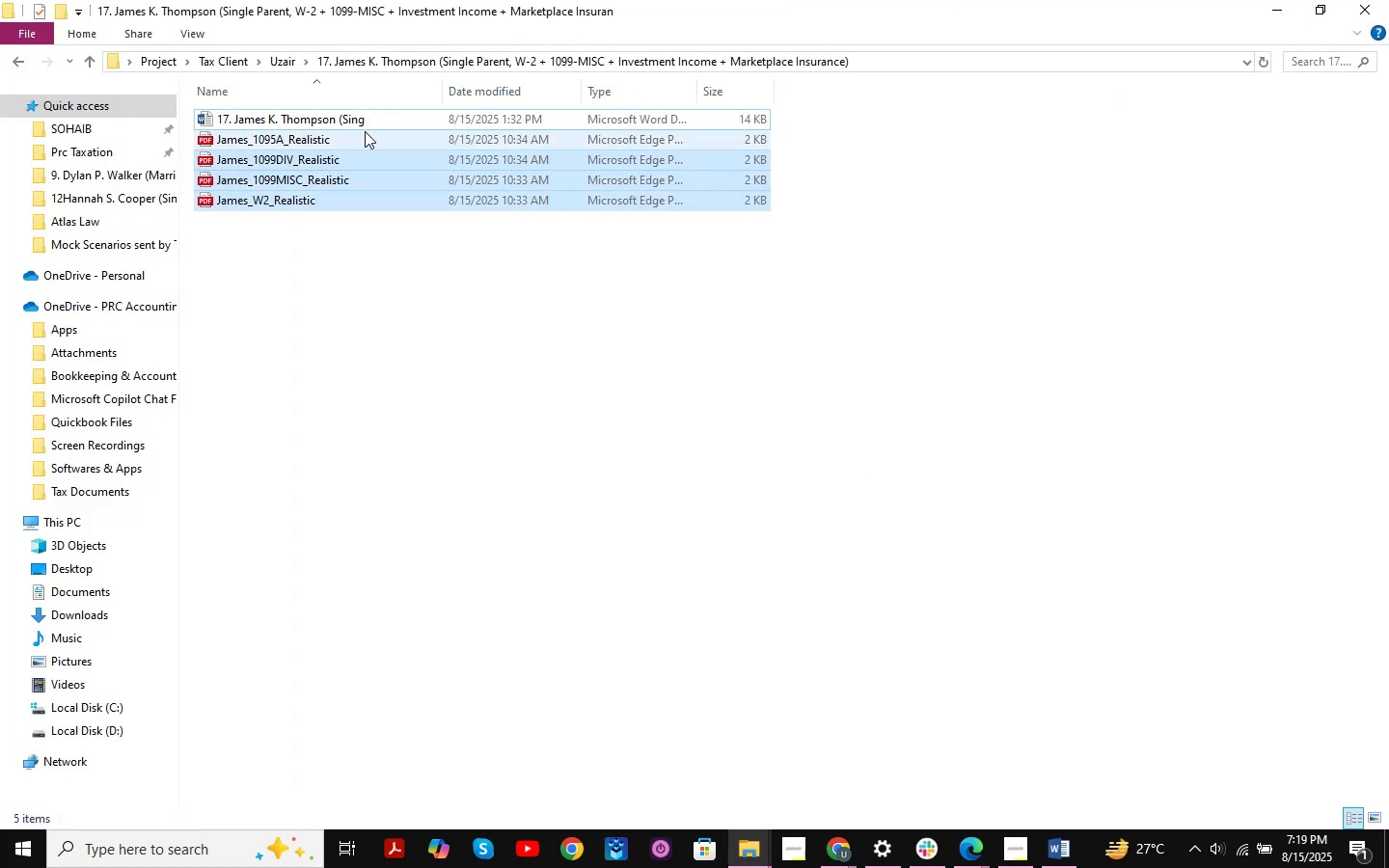 
triple_click([365, 131])
 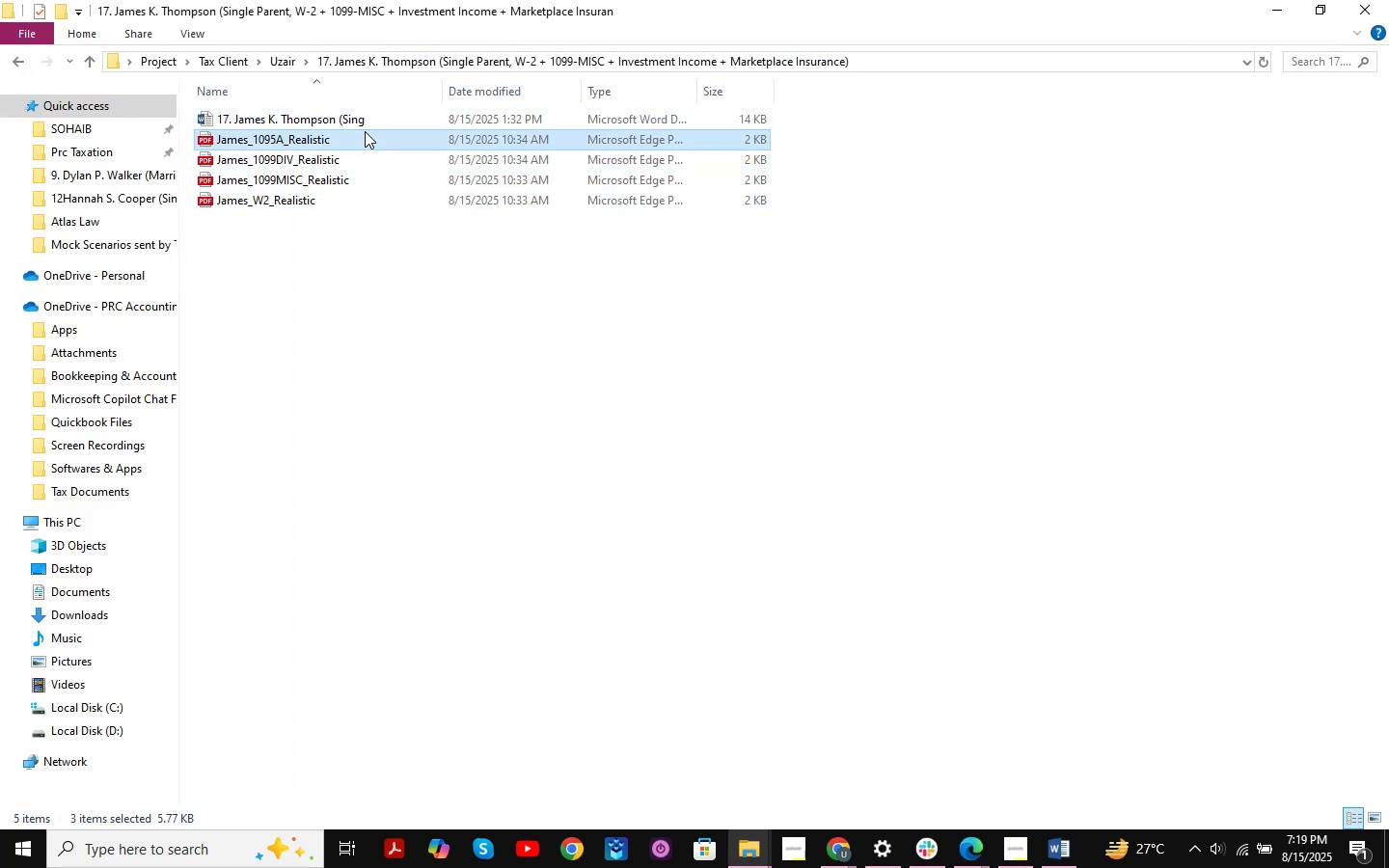 
left_click_drag(start_coordinate=[438, 288], to_coordinate=[488, 373])
 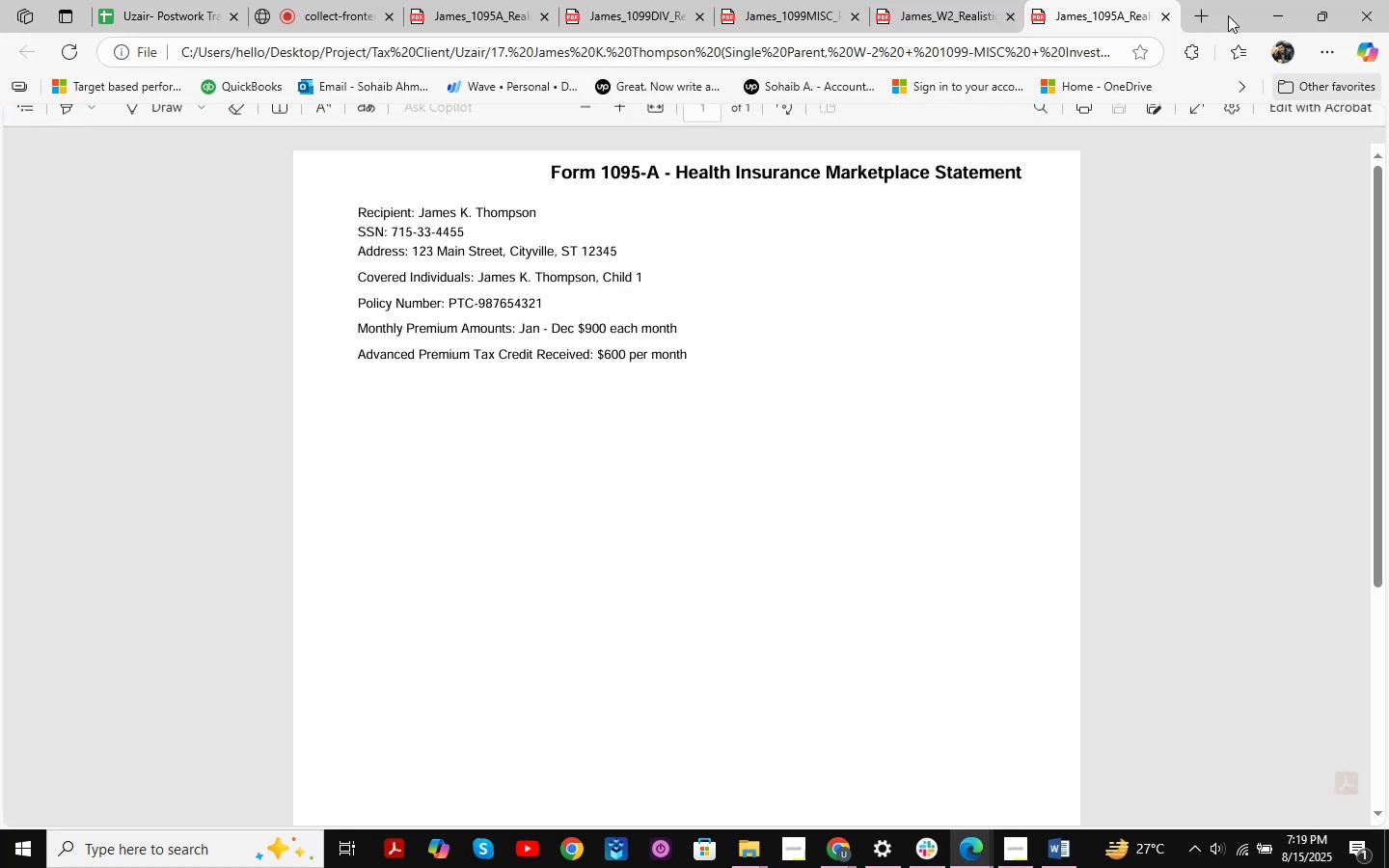 
left_click([1167, 14])
 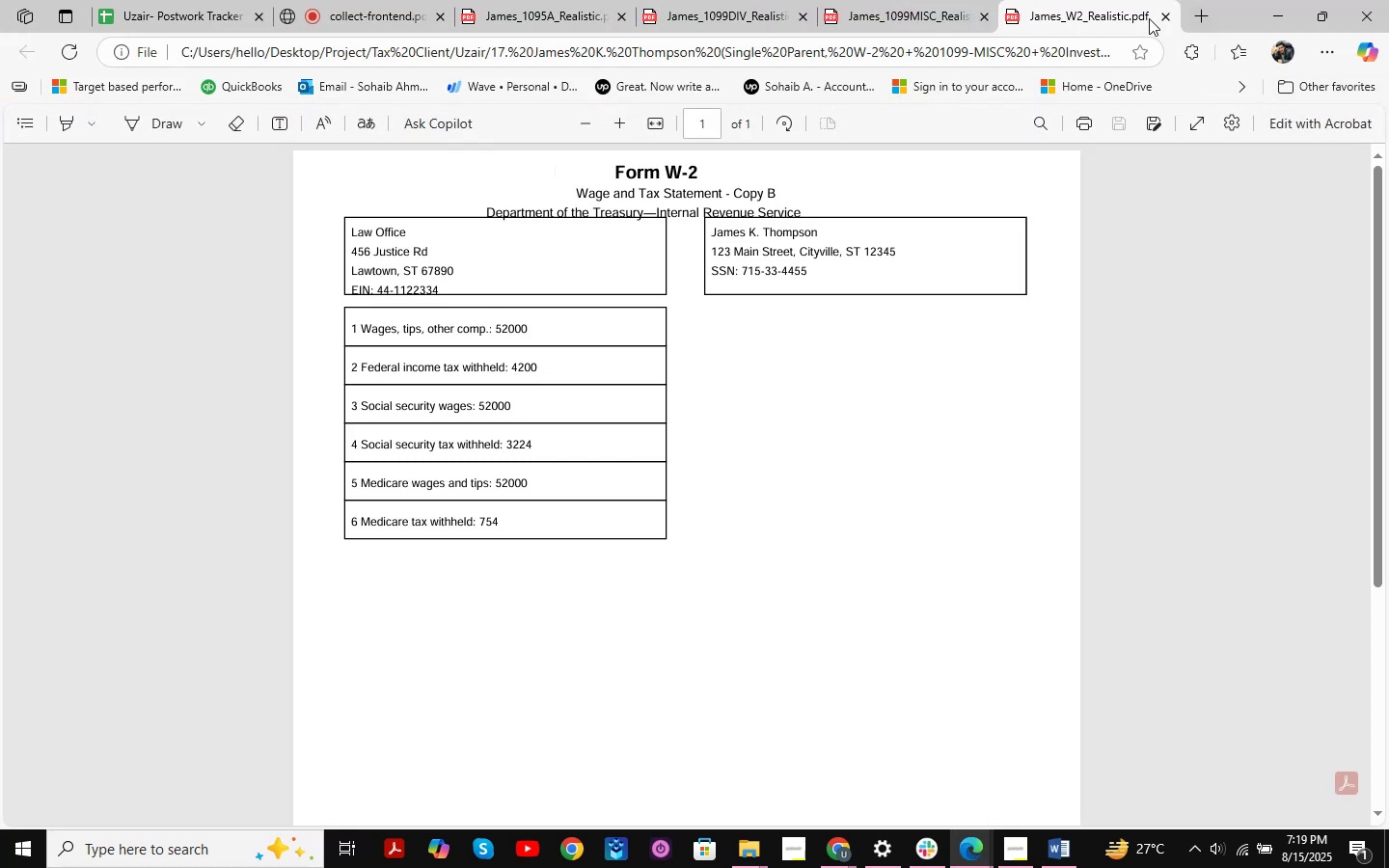 
left_click([1172, 14])
 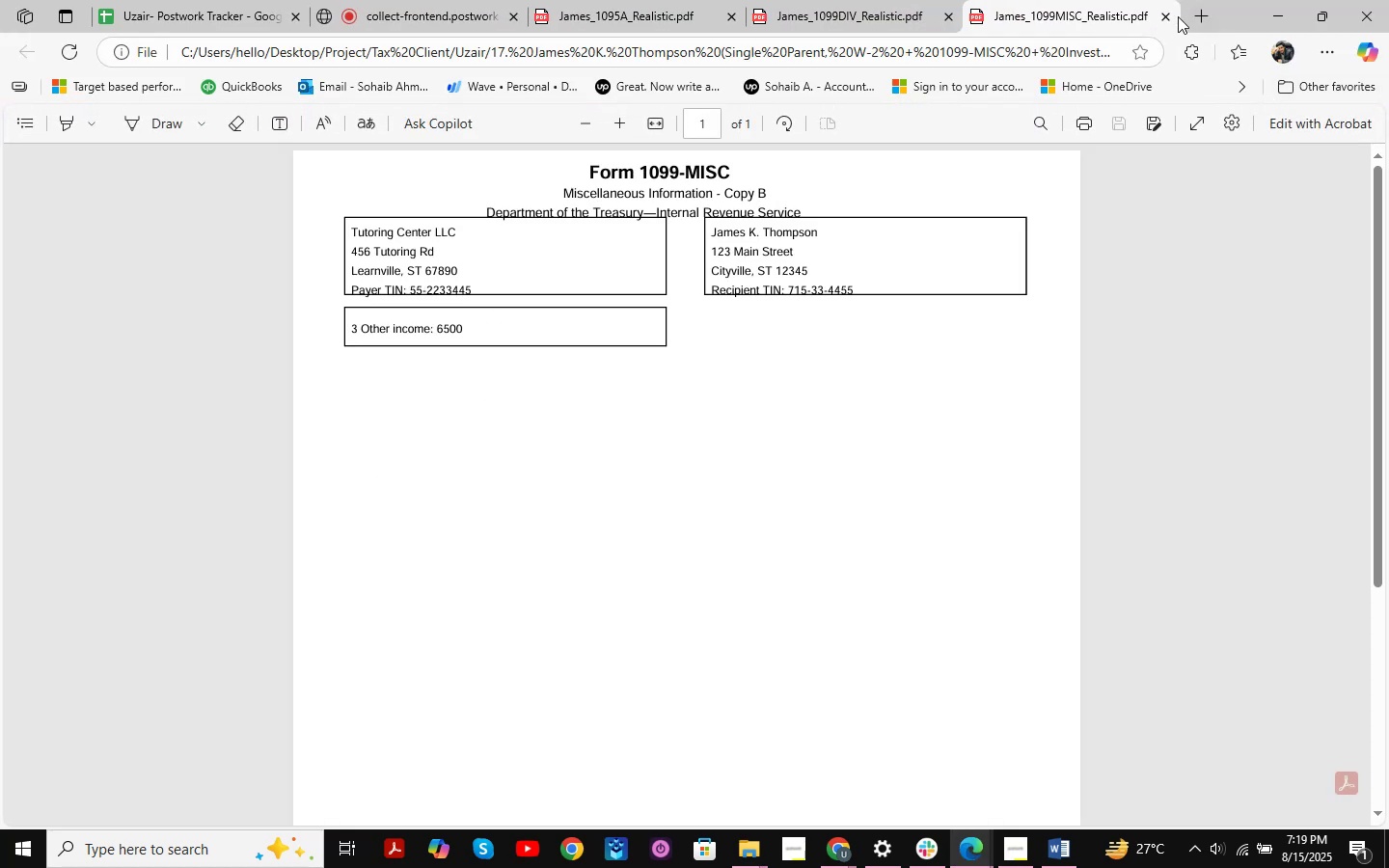 
double_click([1170, 16])
 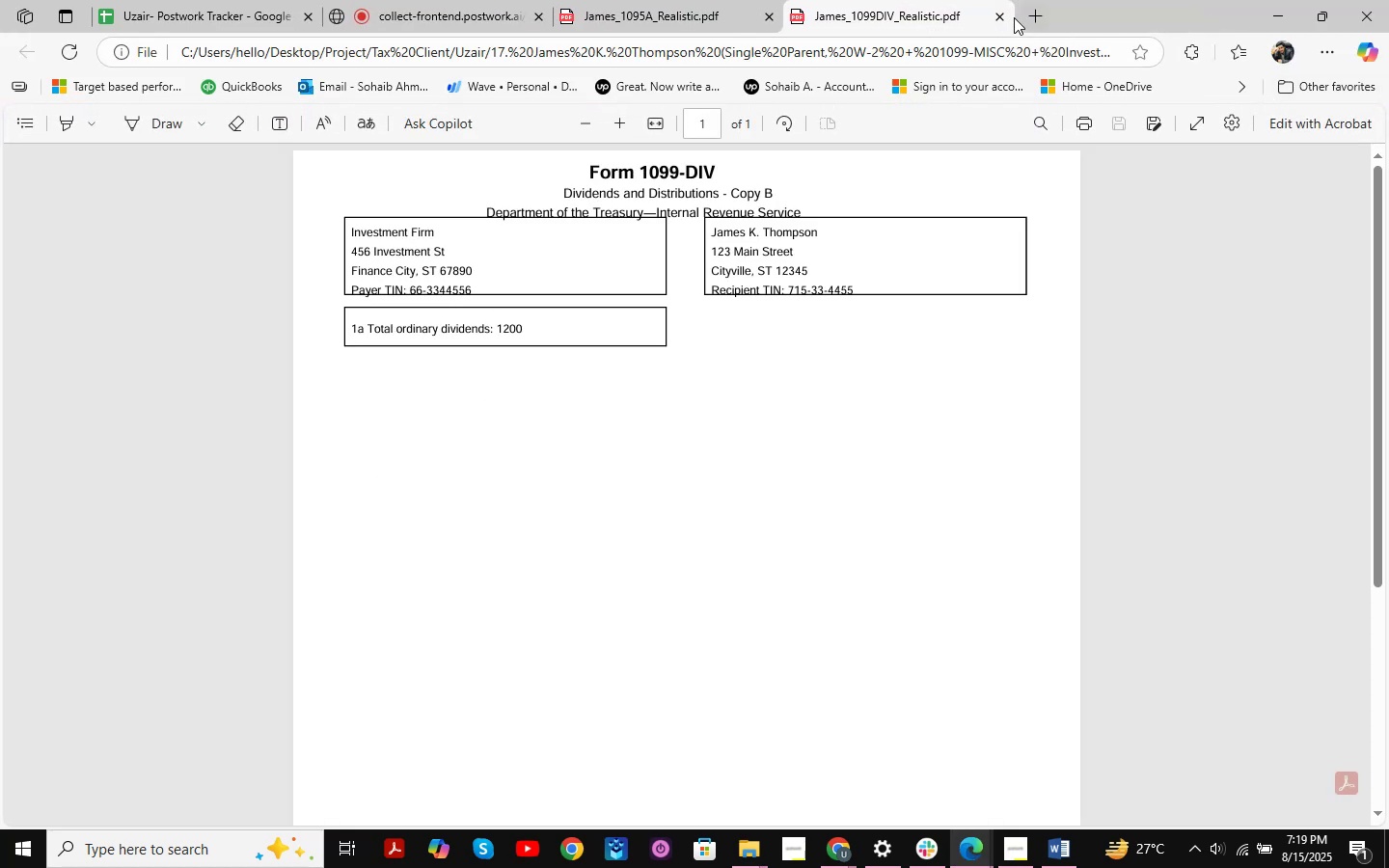 
left_click([998, 12])
 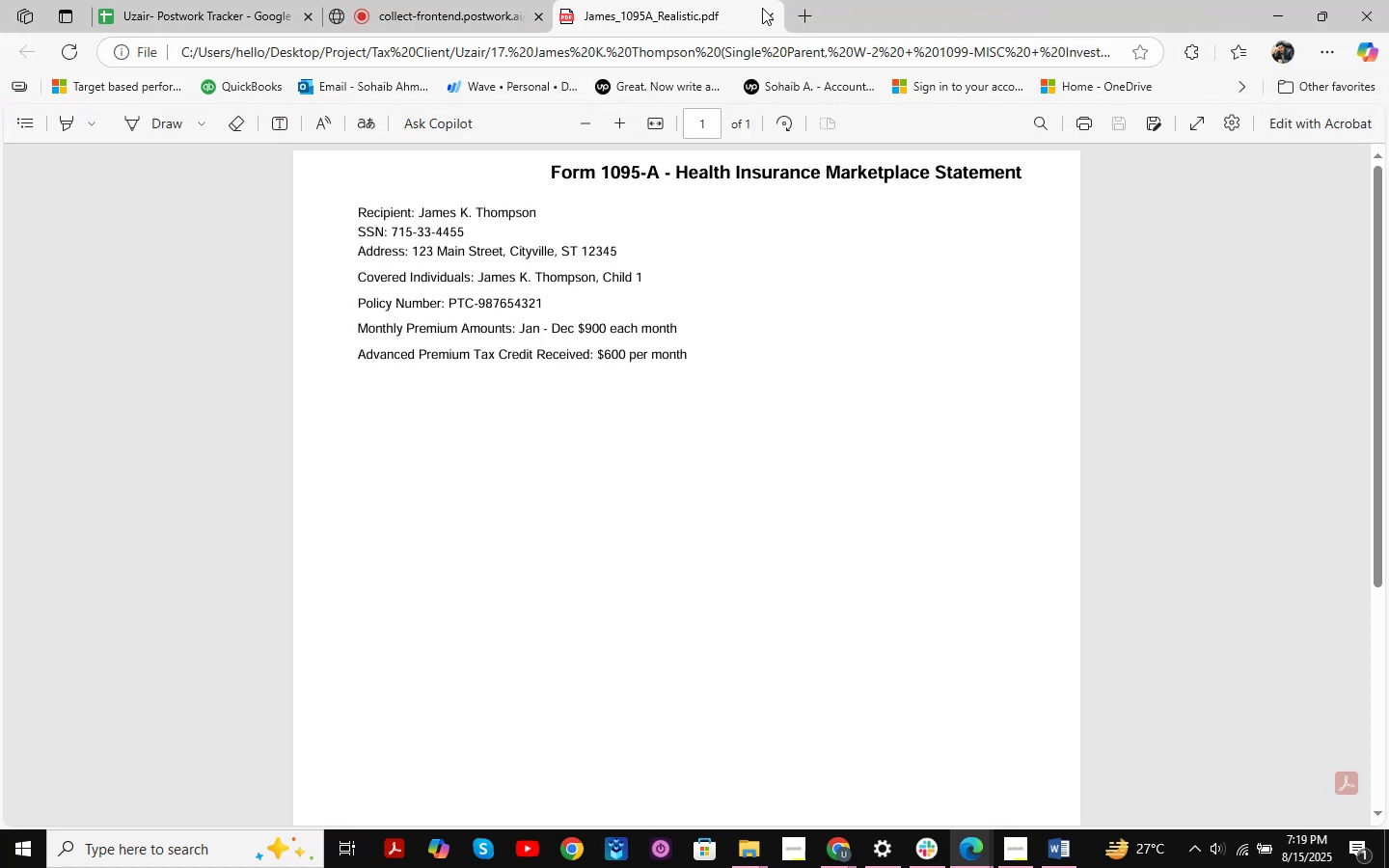 
left_click([772, 15])
 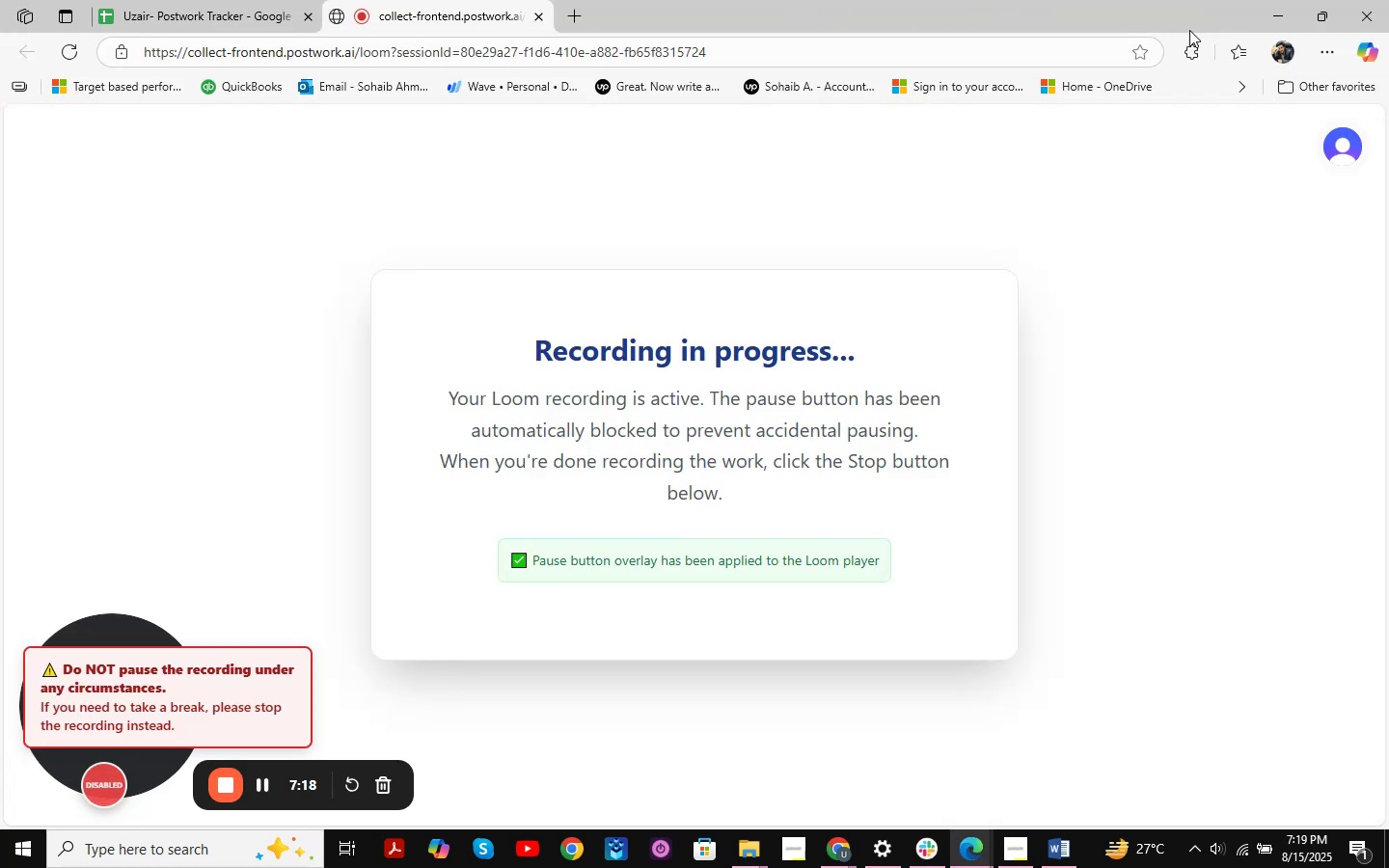 
left_click([1267, 14])
 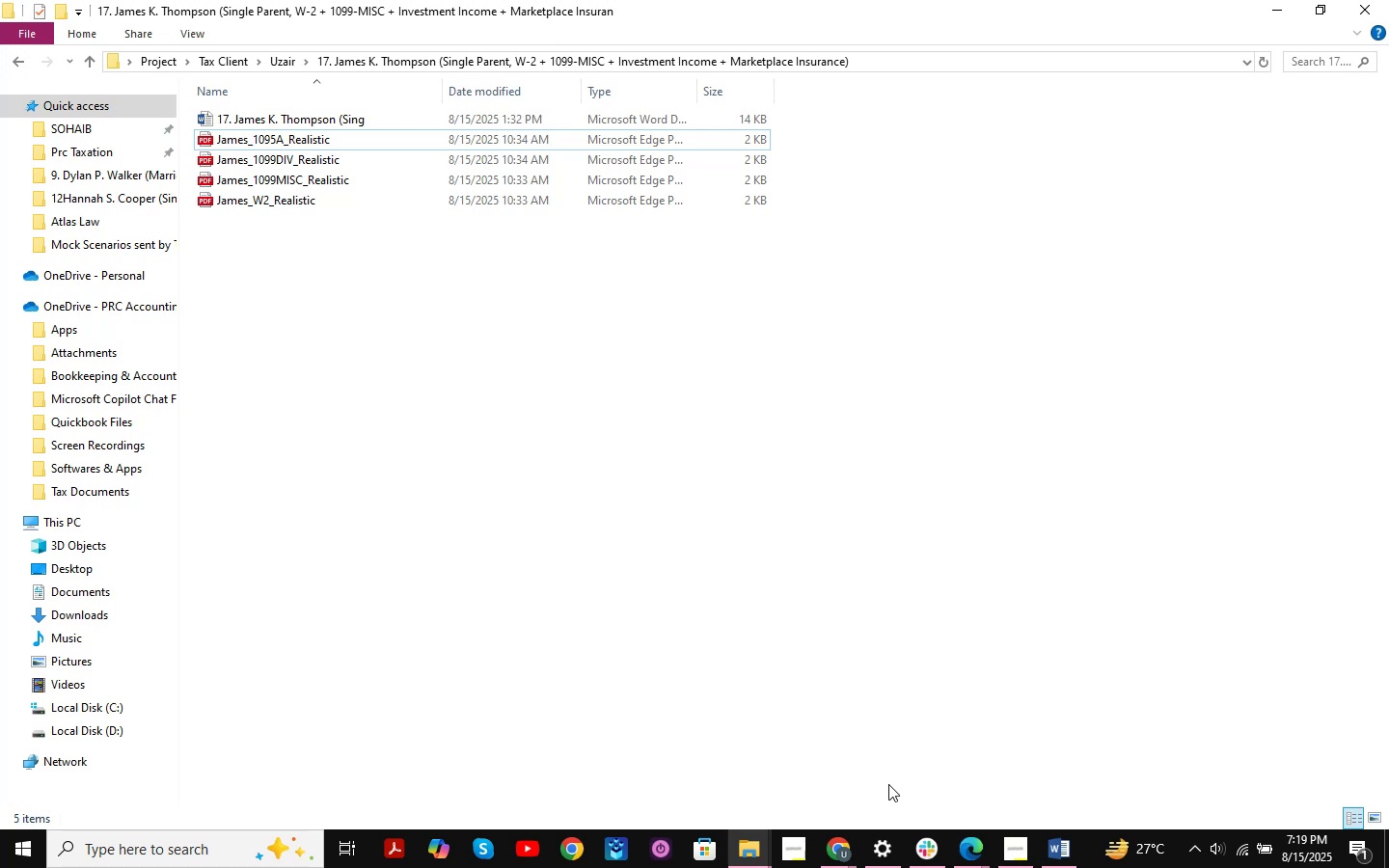 
left_click([849, 860])
 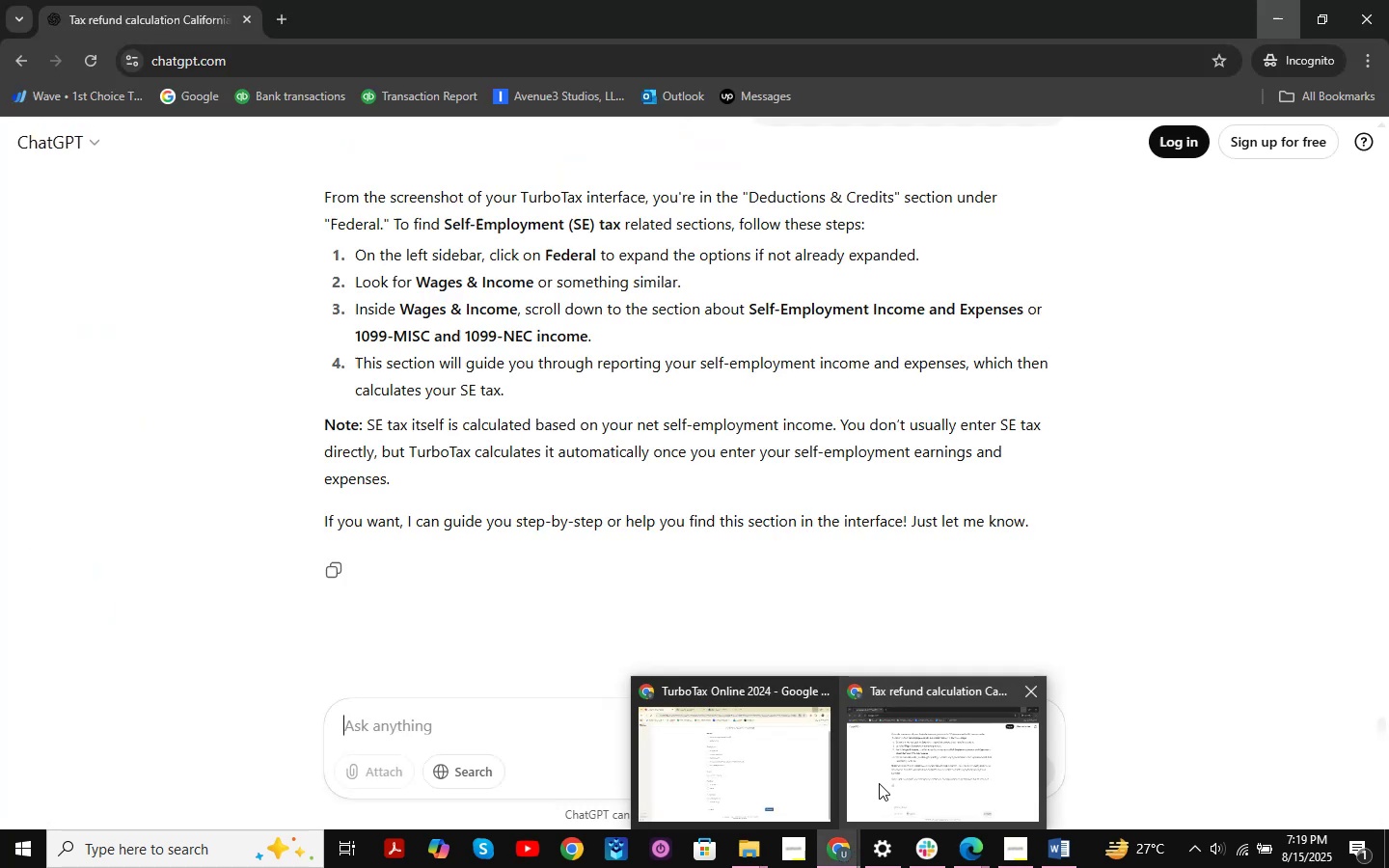 
mouse_move([787, 769])
 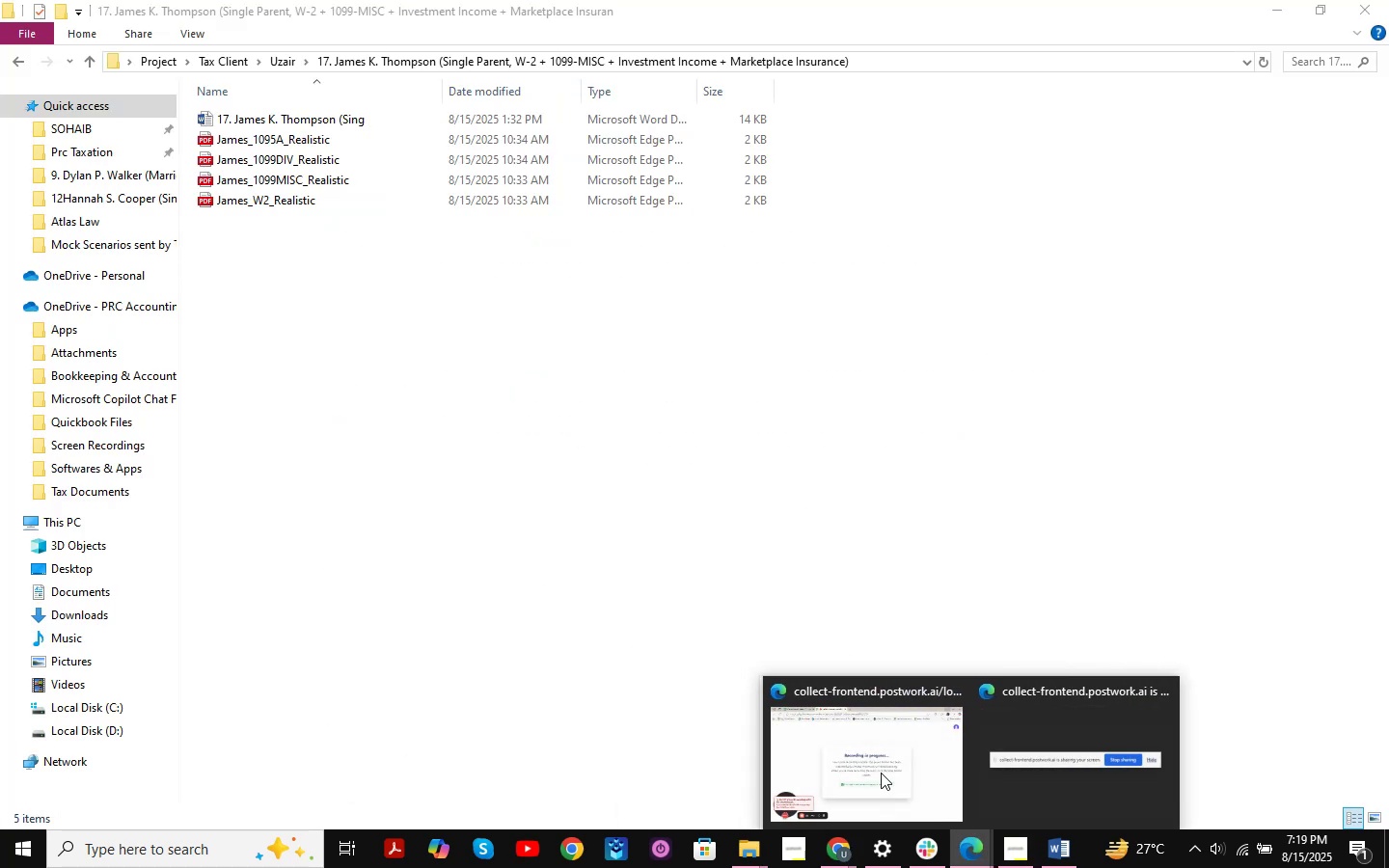 
left_click([873, 767])
 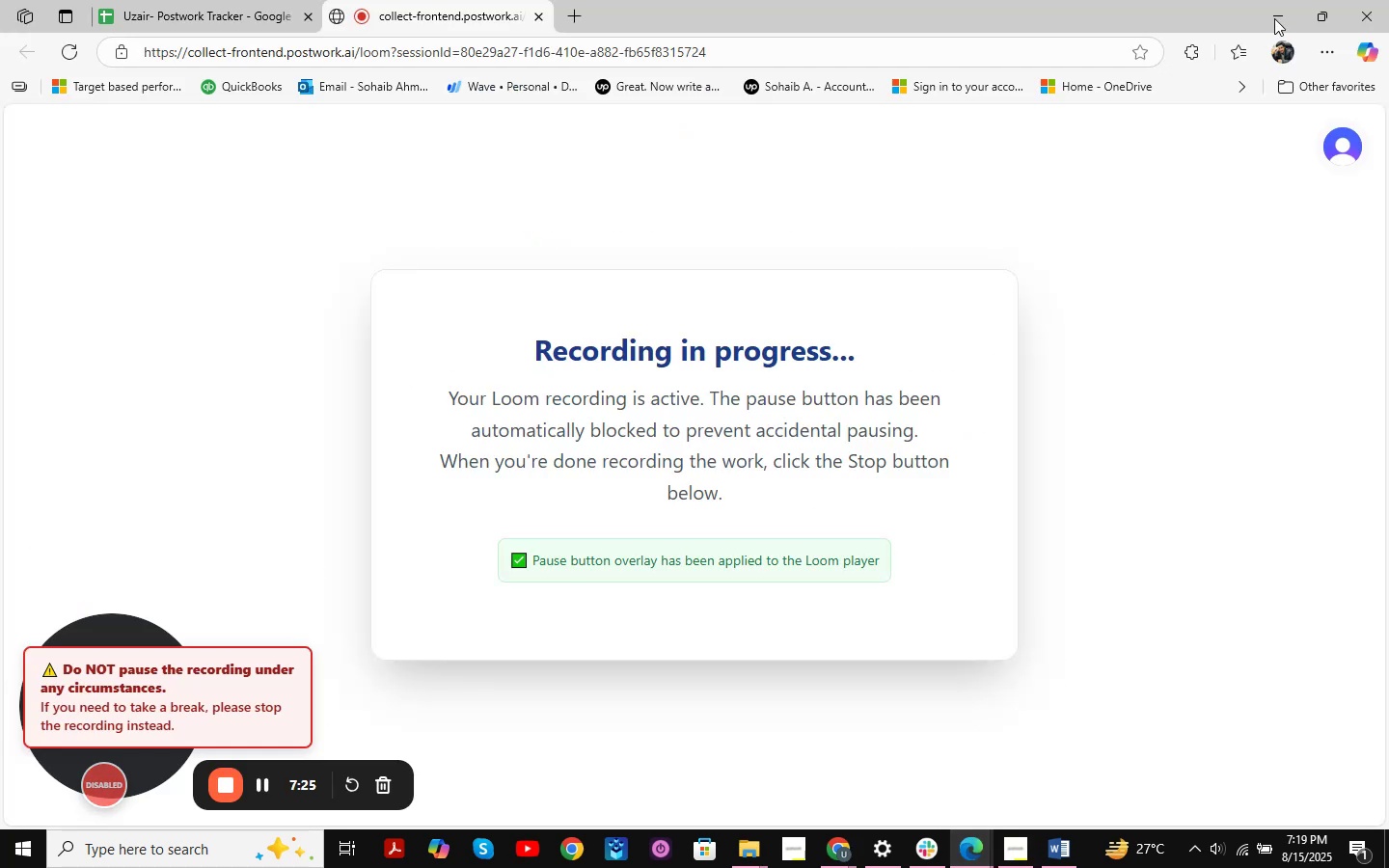 
left_click([1288, 0])
 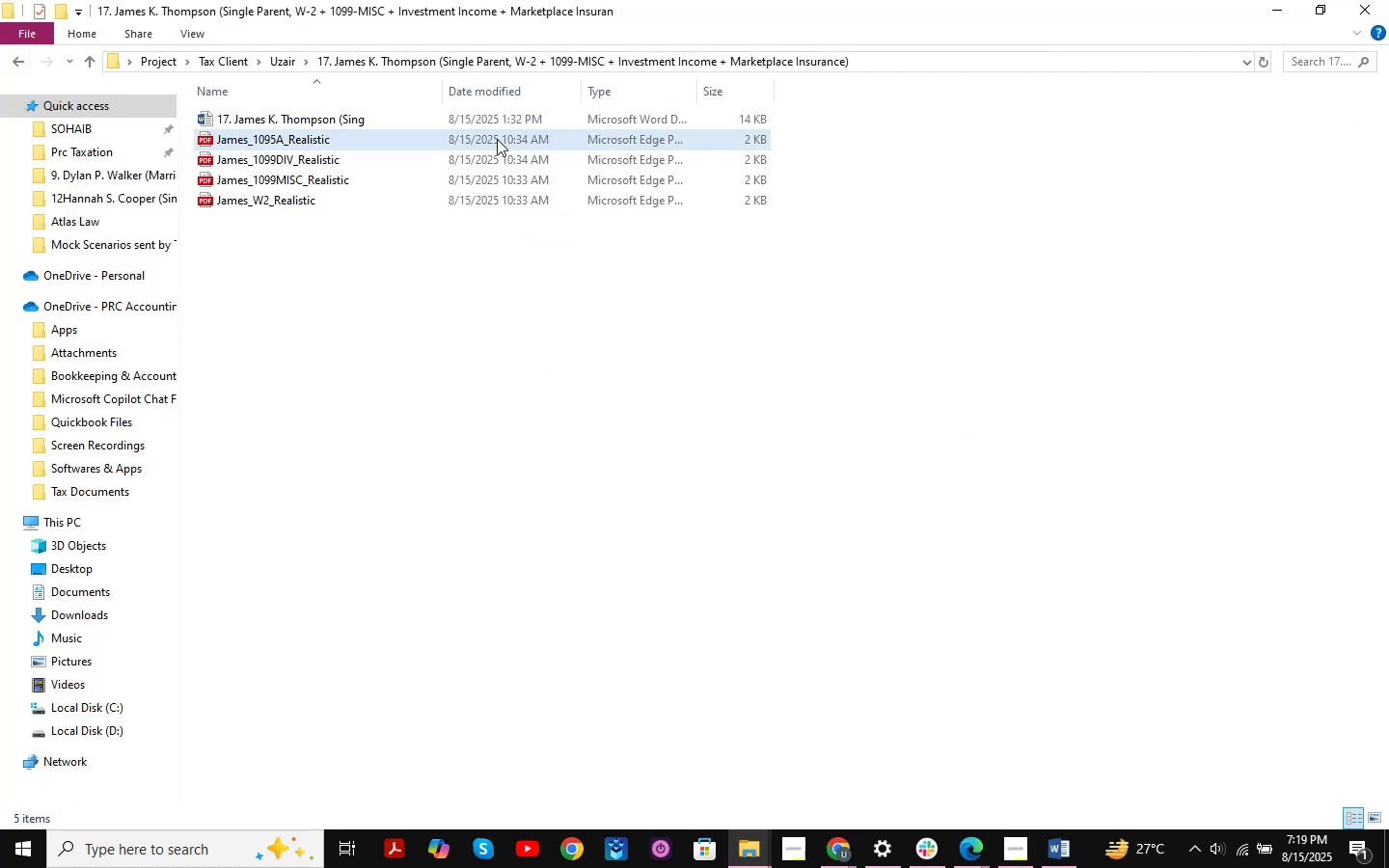 
double_click([497, 139])
 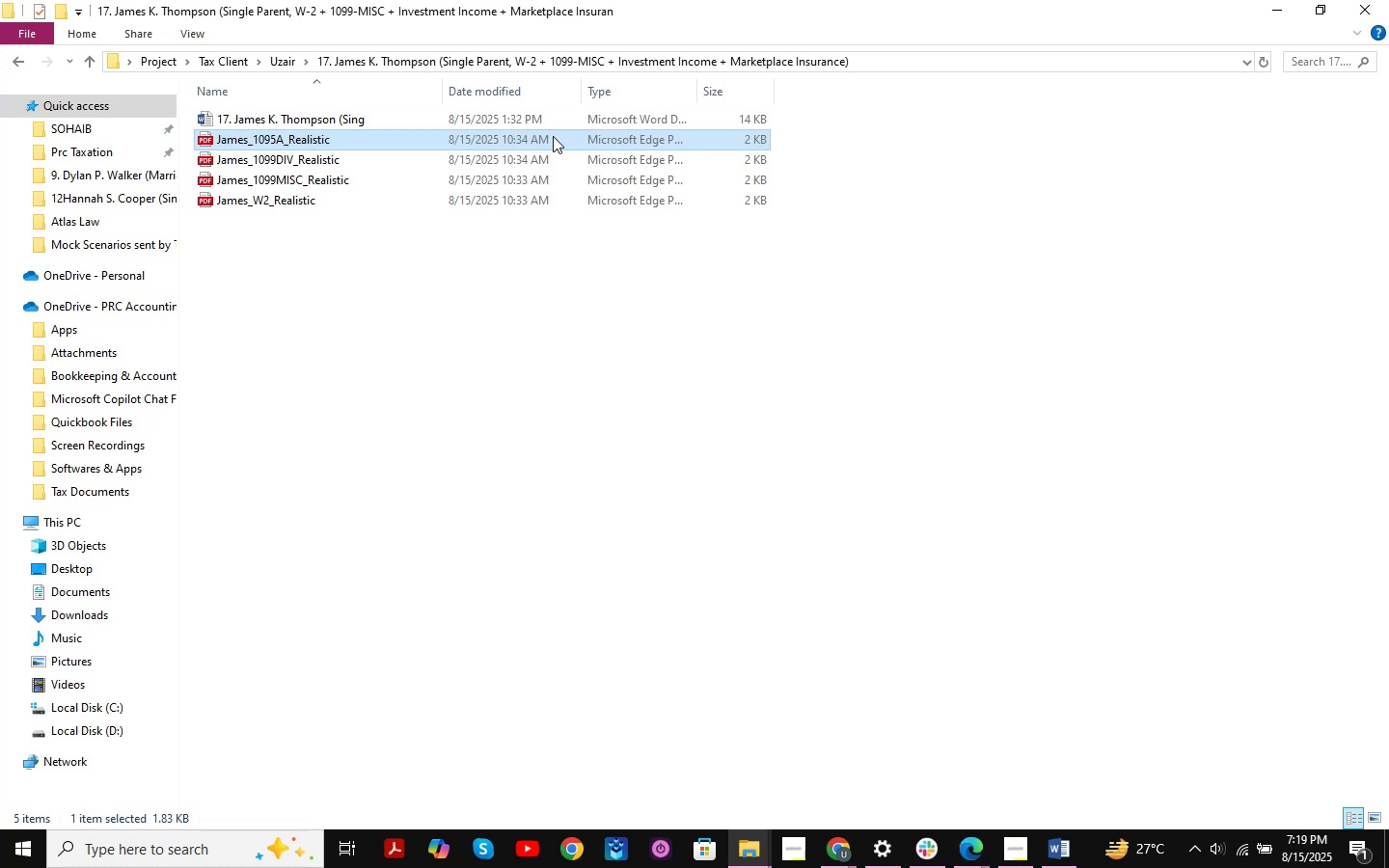 
double_click([532, 157])
 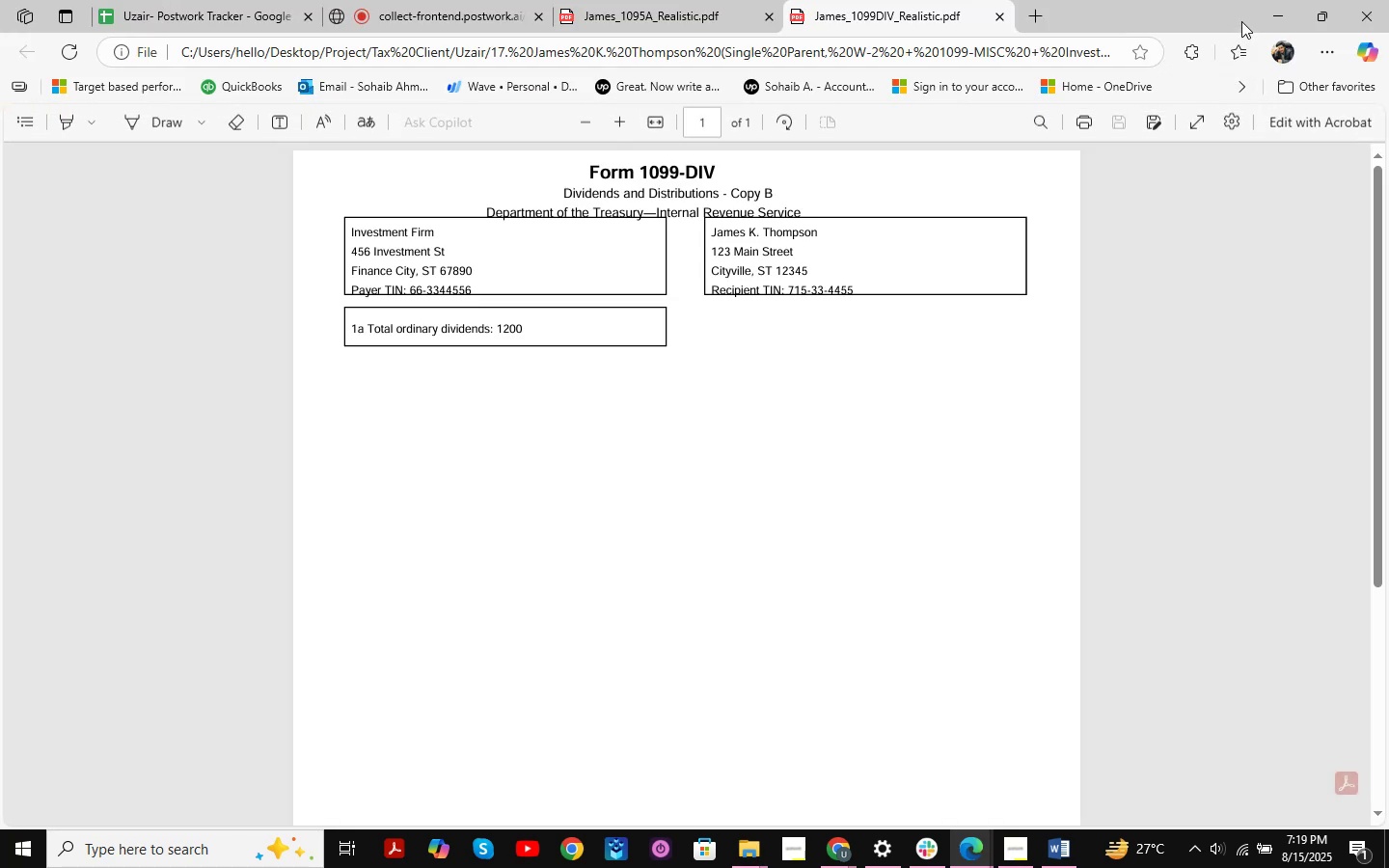 
left_click([1263, 14])
 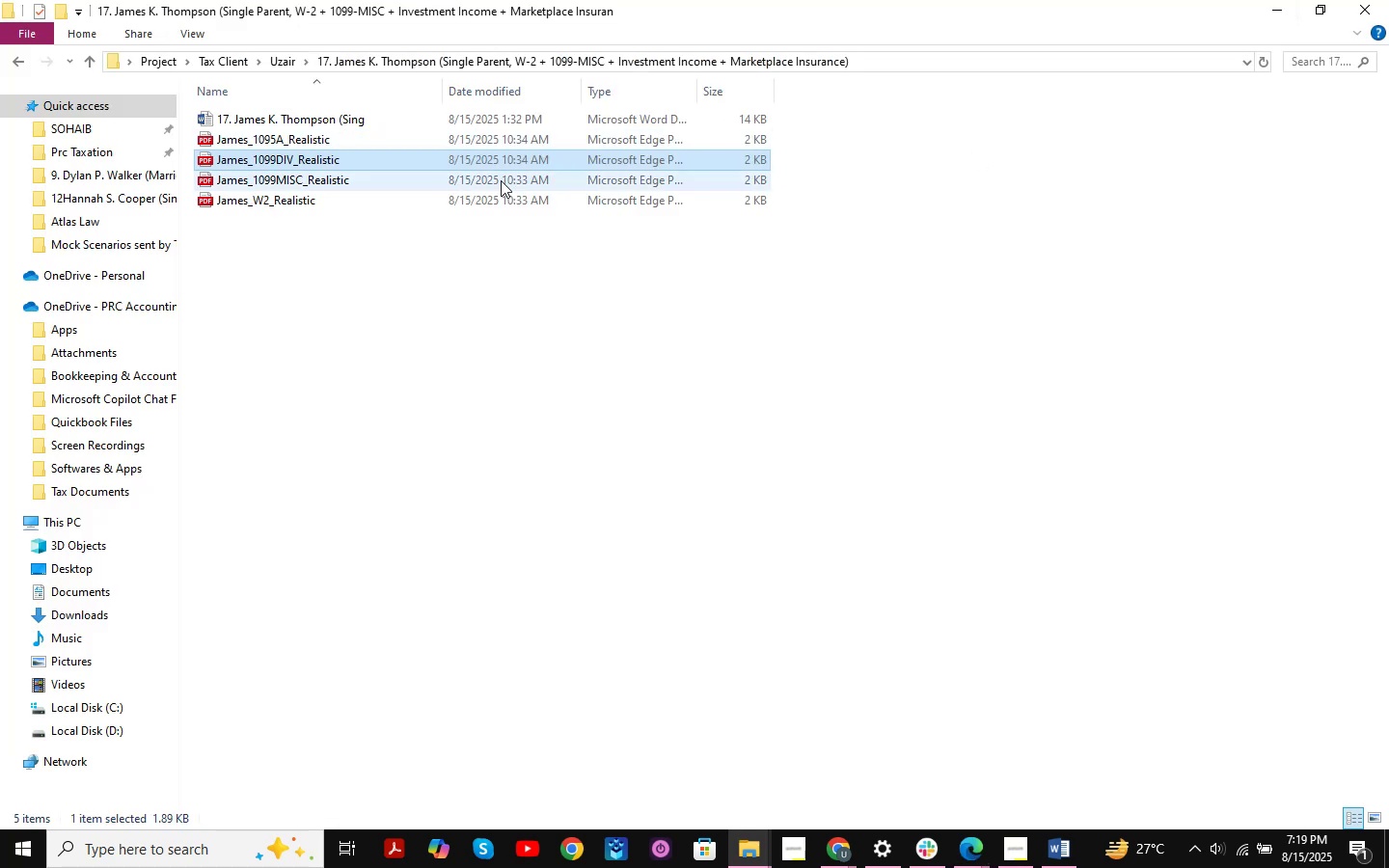 
double_click([501, 180])
 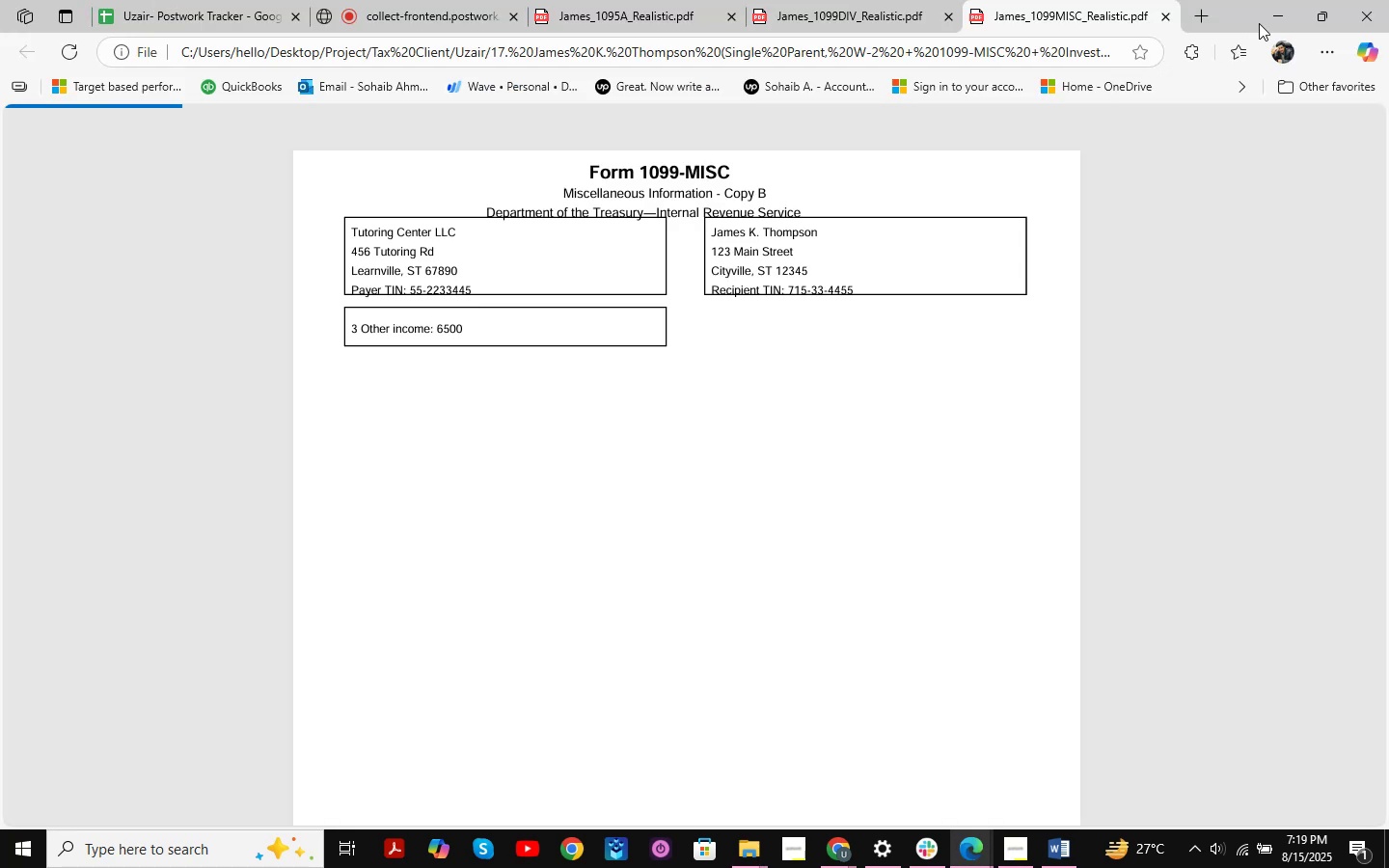 
left_click([1267, 14])
 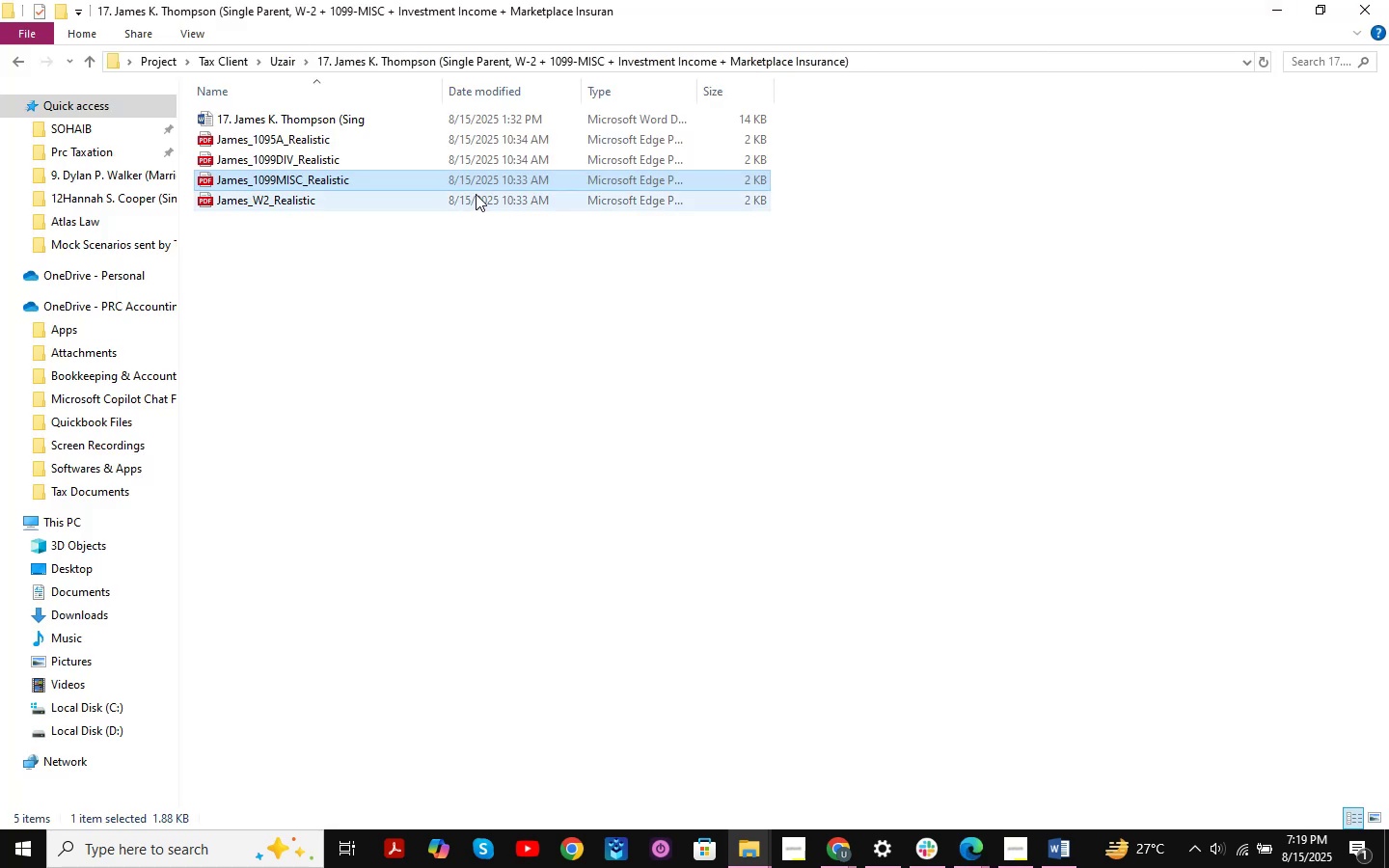 
double_click([476, 194])
 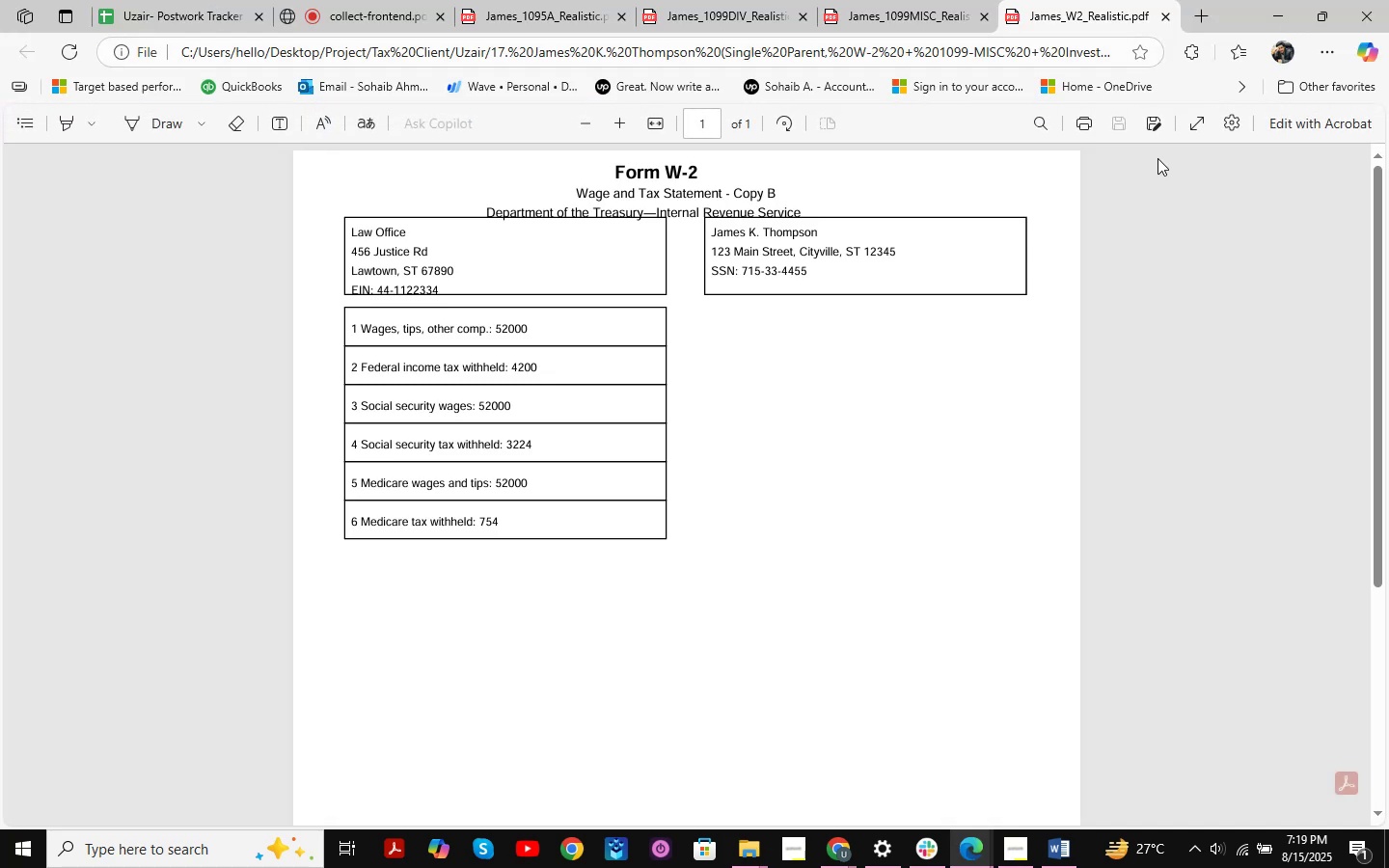 
left_click([522, 0])
 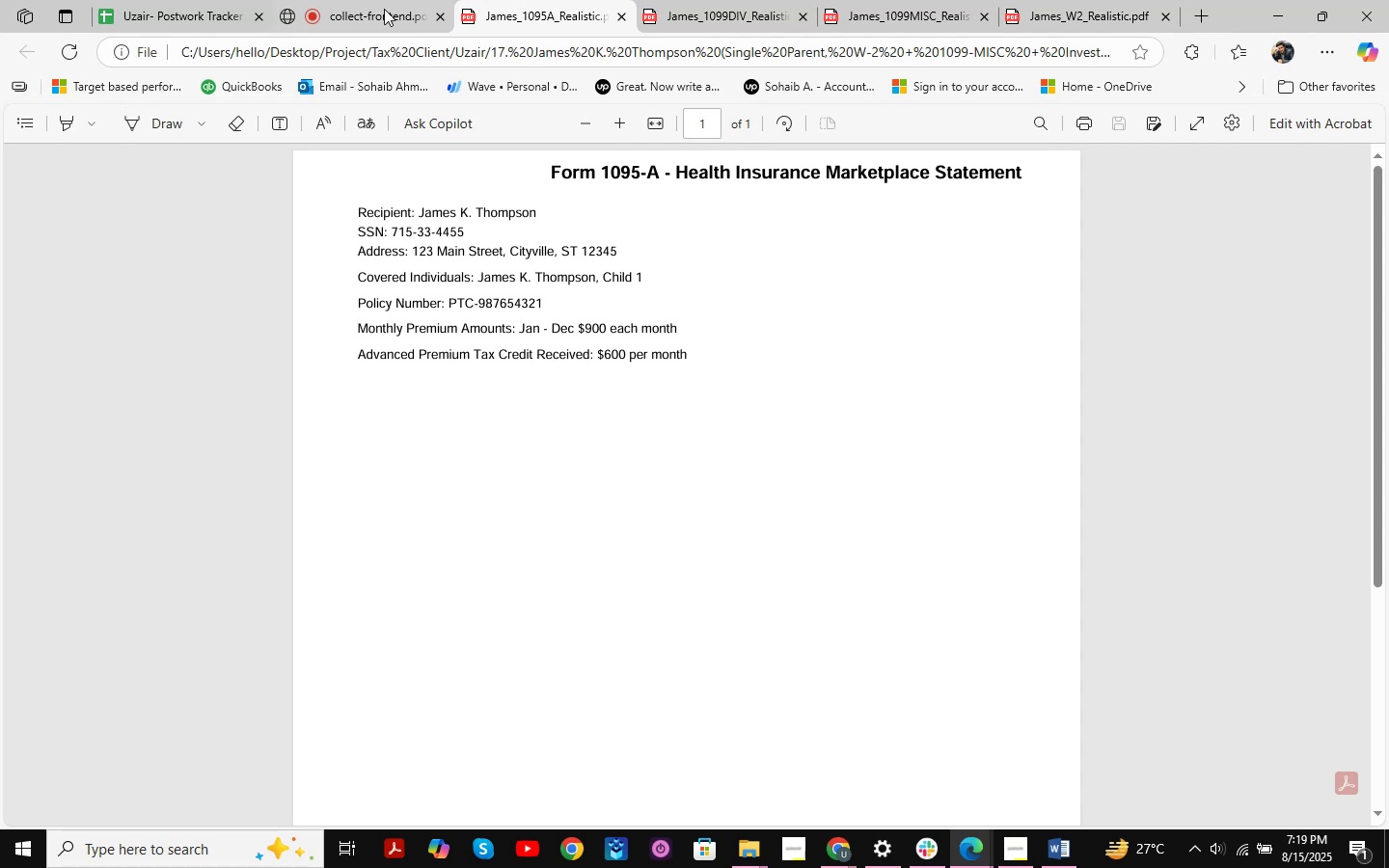 
left_click([358, 0])
 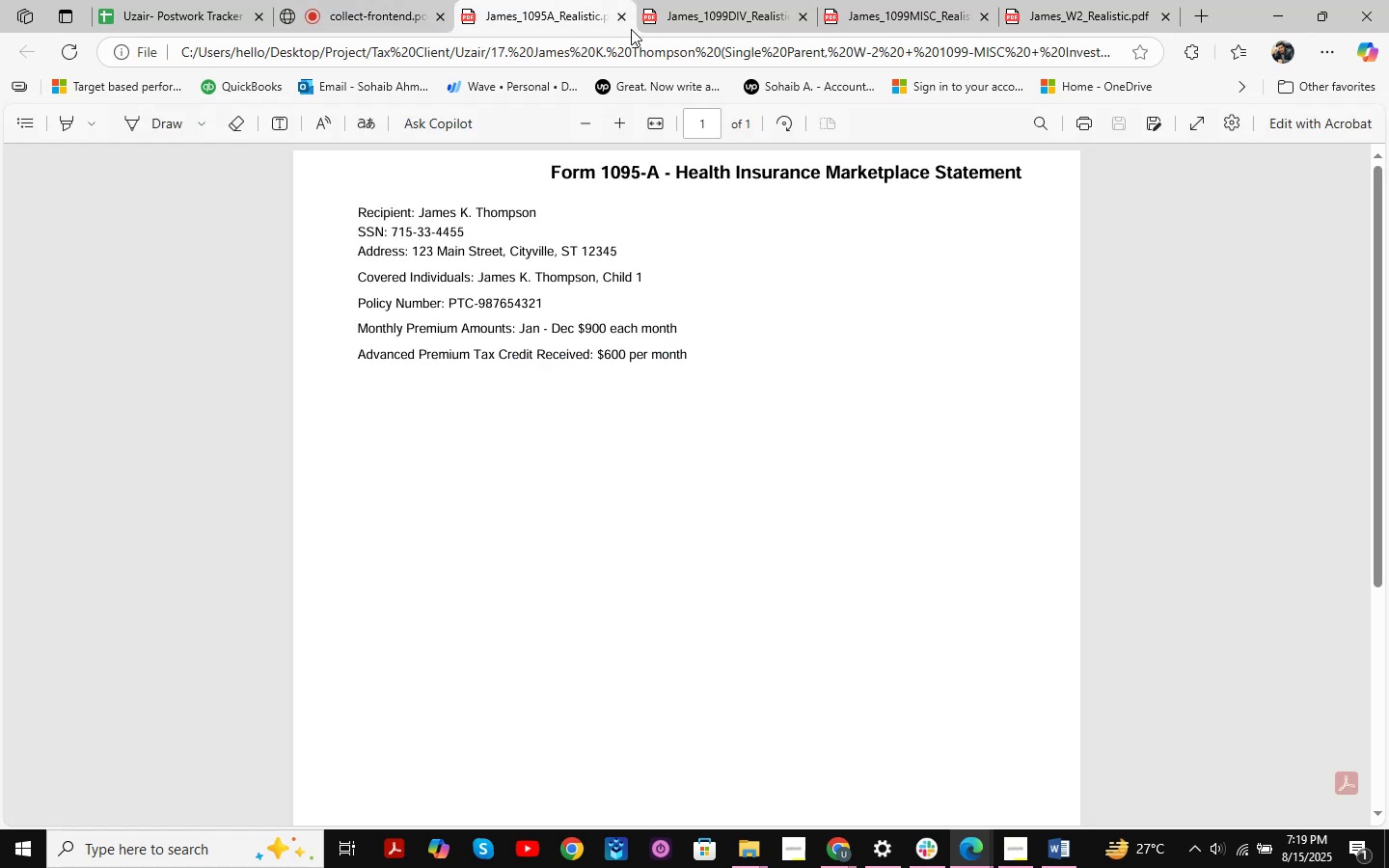 
double_click([677, 0])
 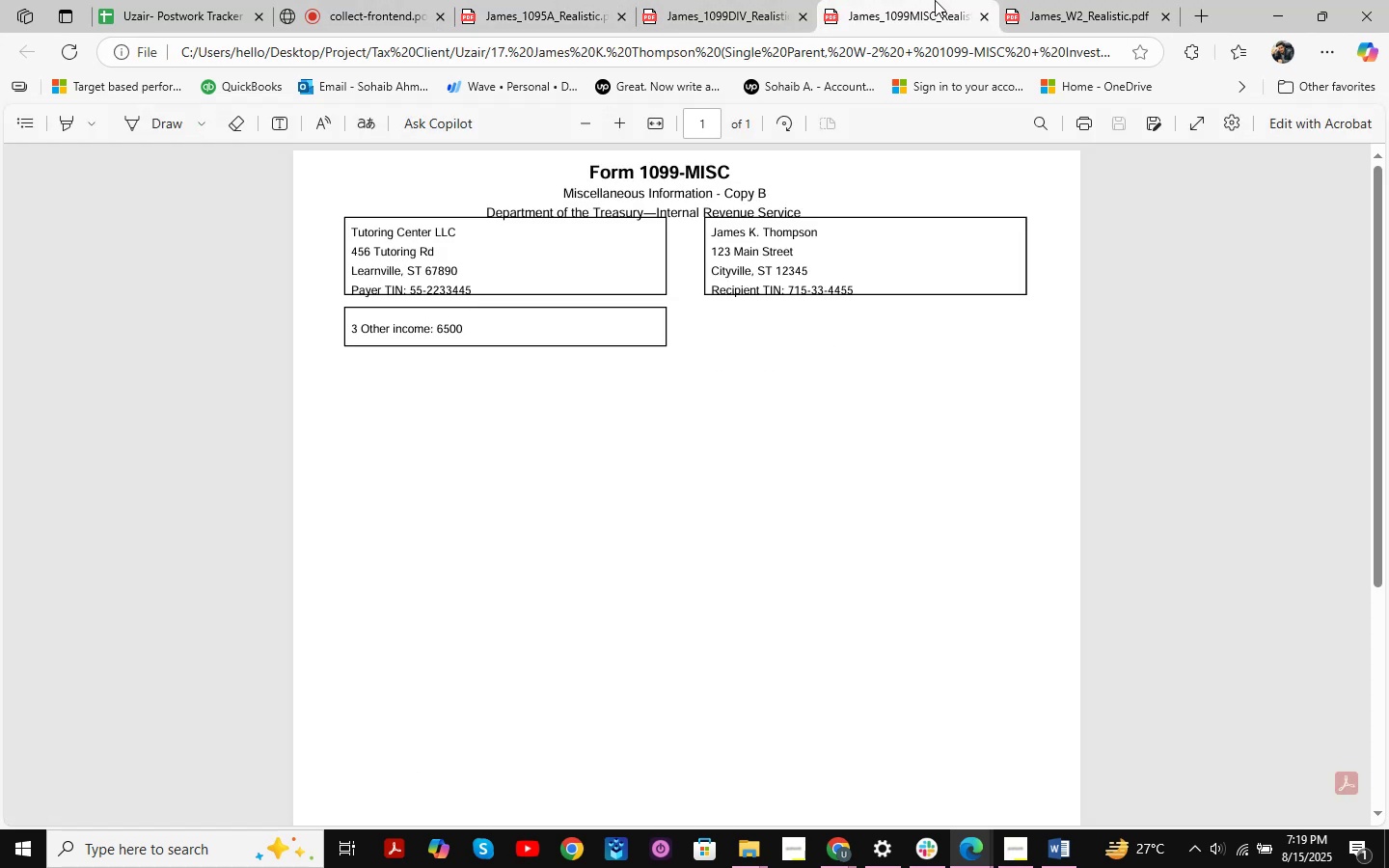 
triple_click([1074, 0])
 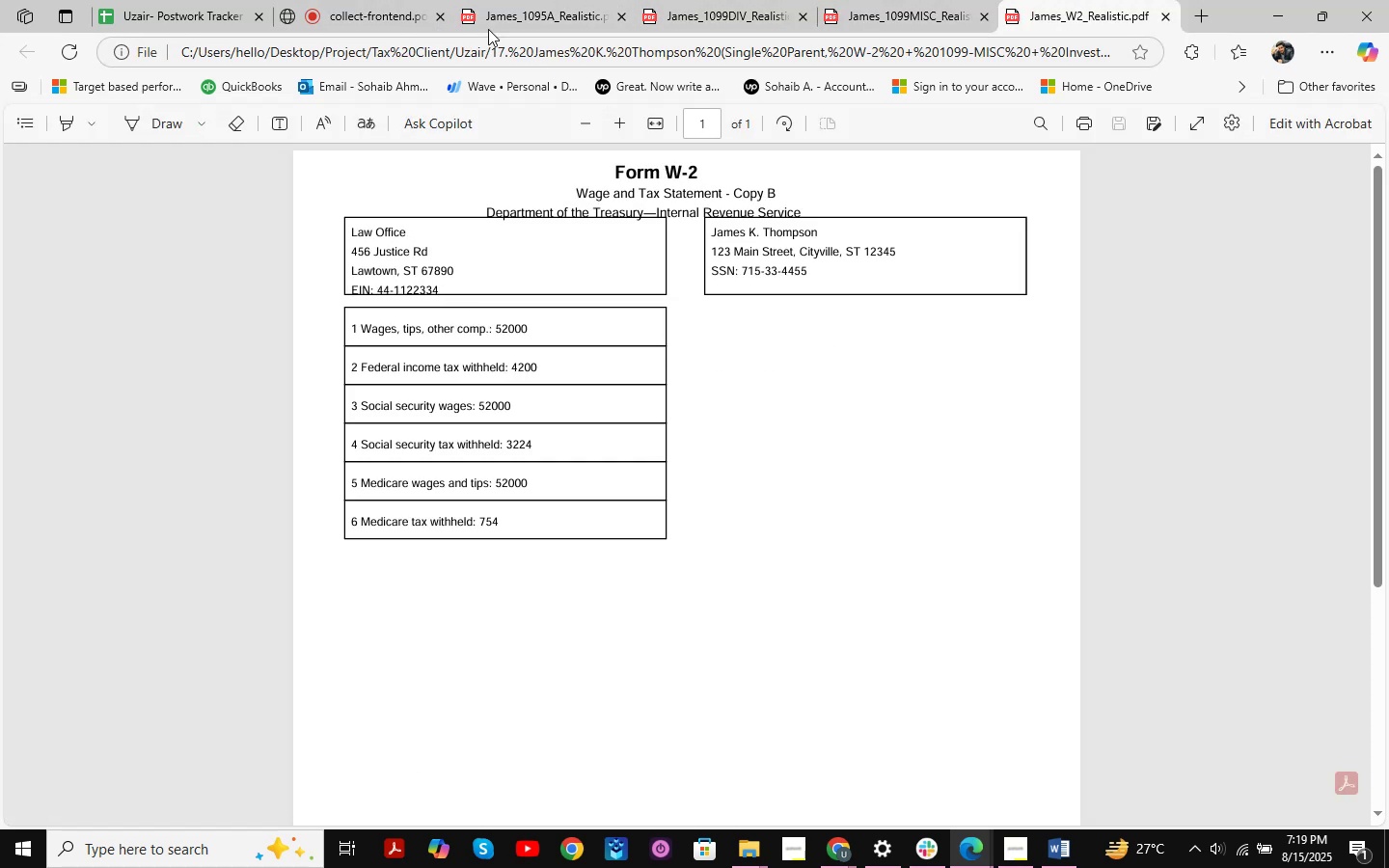 
left_click([508, 0])
 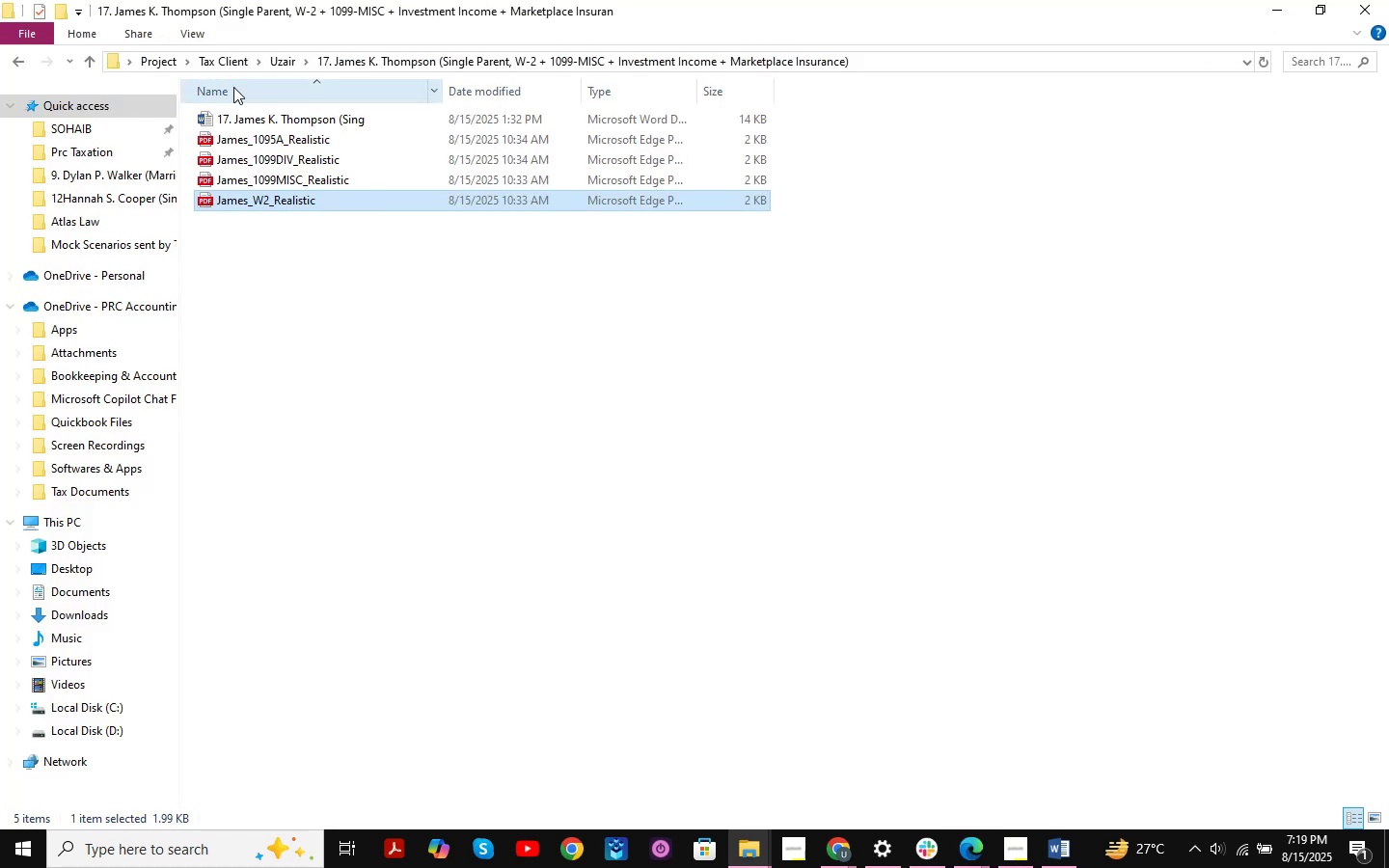 
double_click([306, 112])
 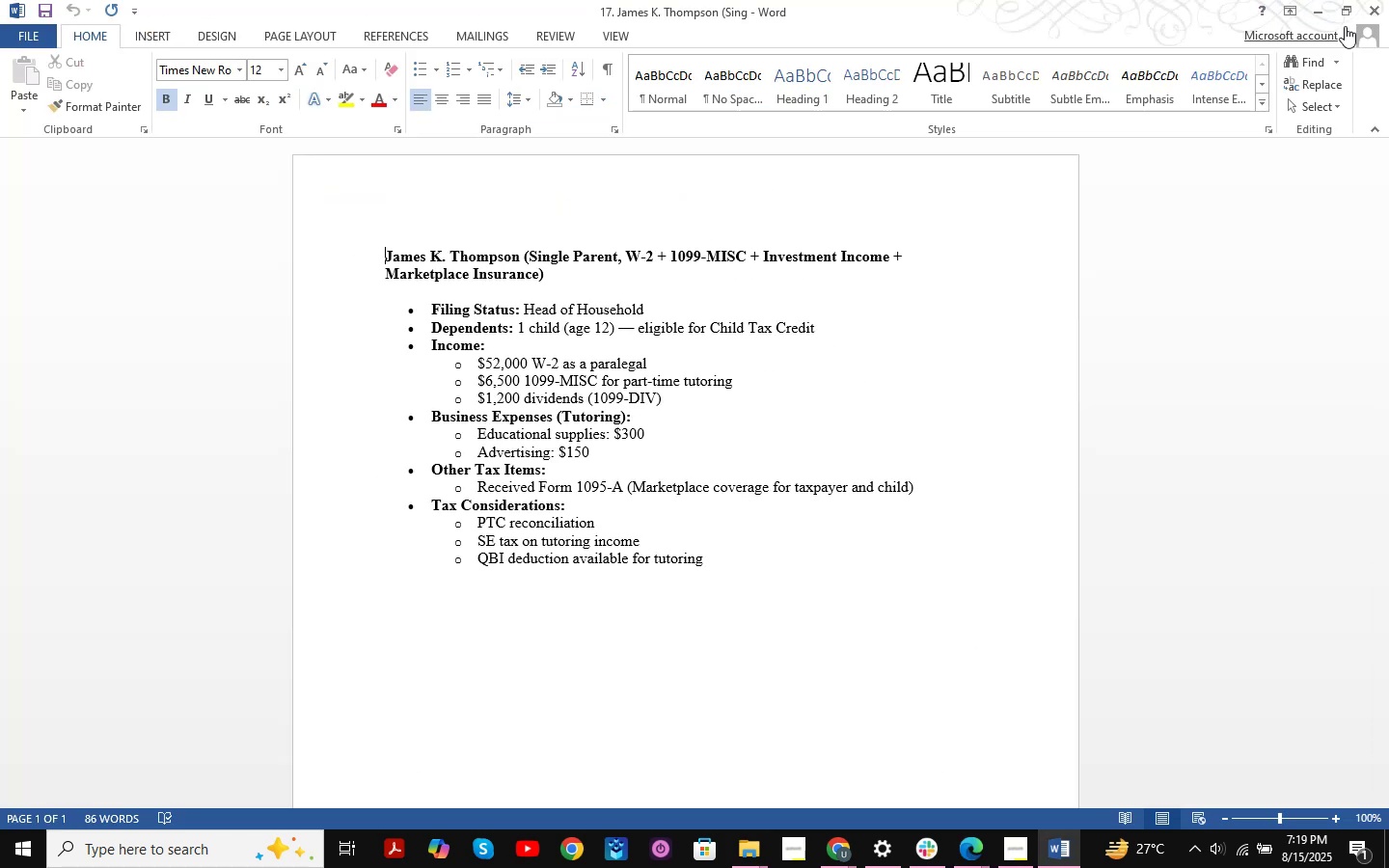 
double_click([1076, 432])
 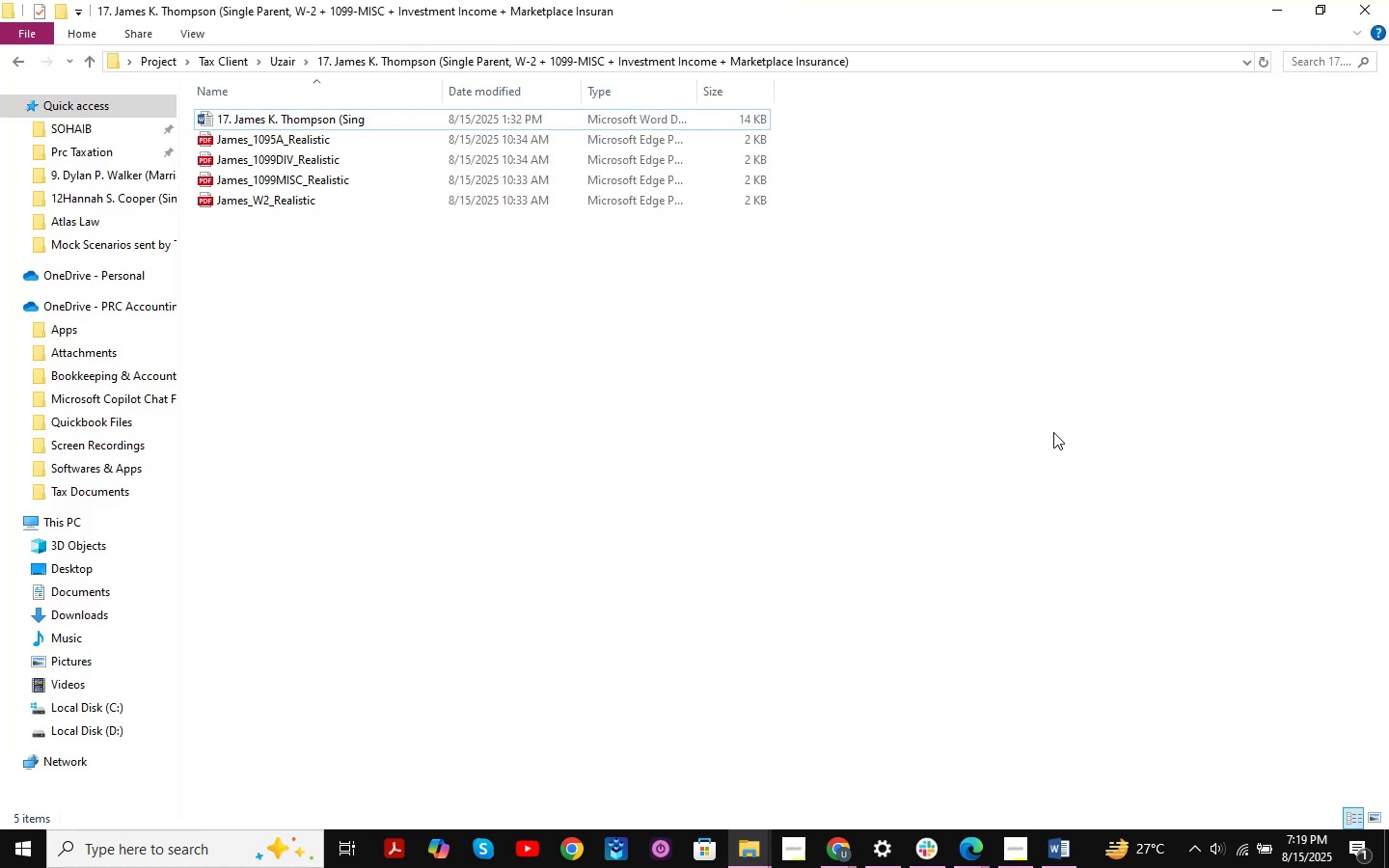 
key(Backspace)
 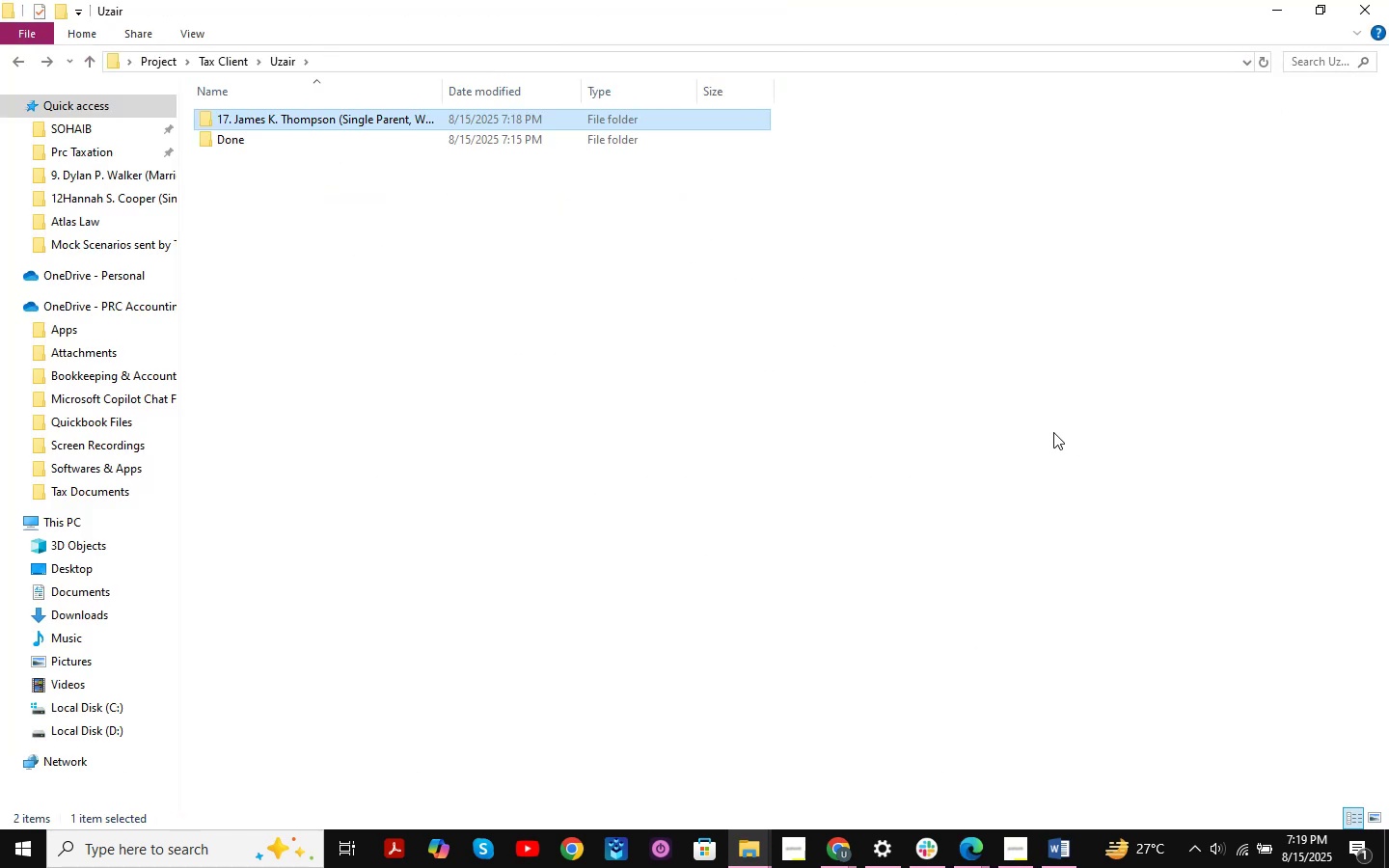 
key(Backspace)
 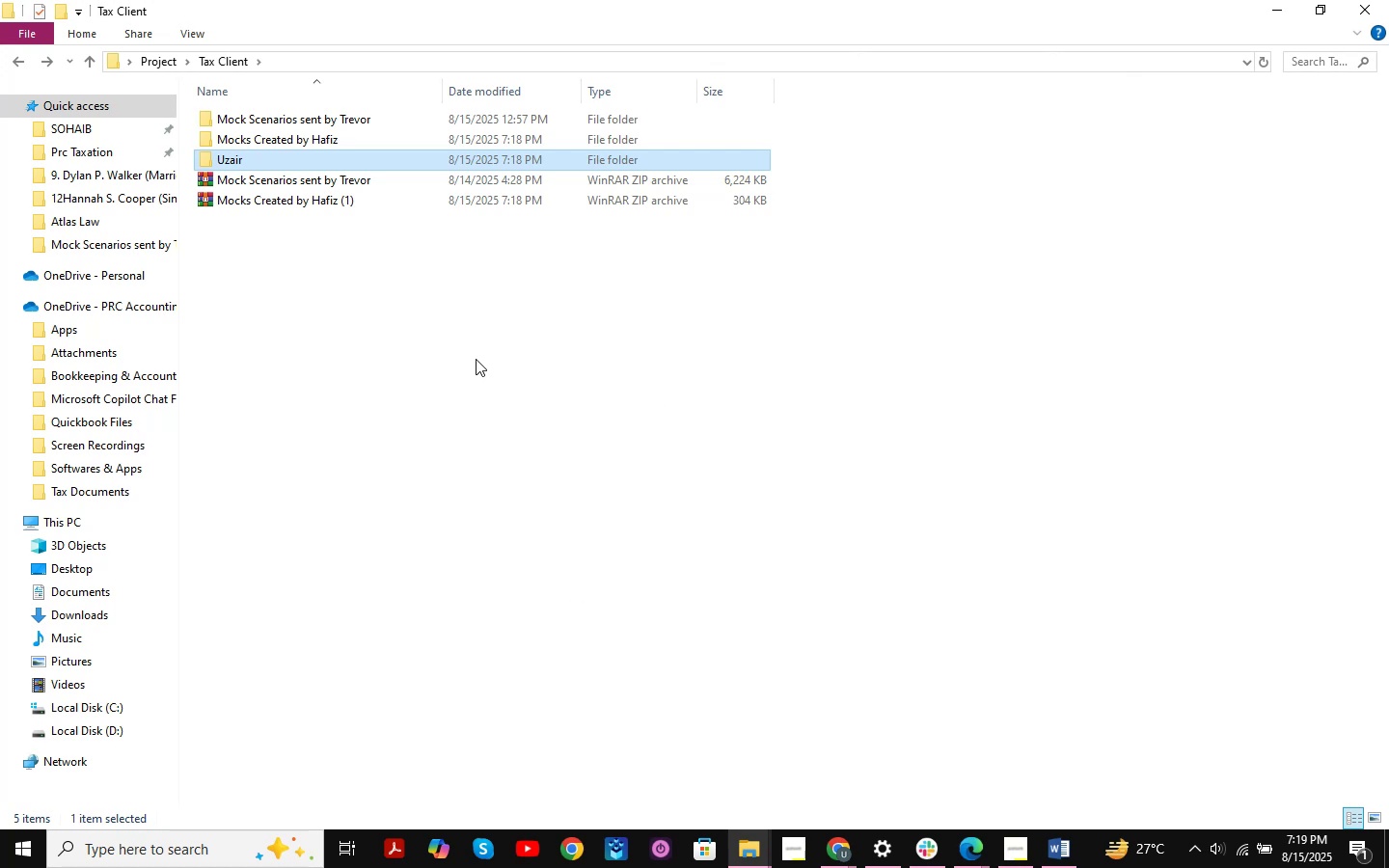 
wait(7.77)
 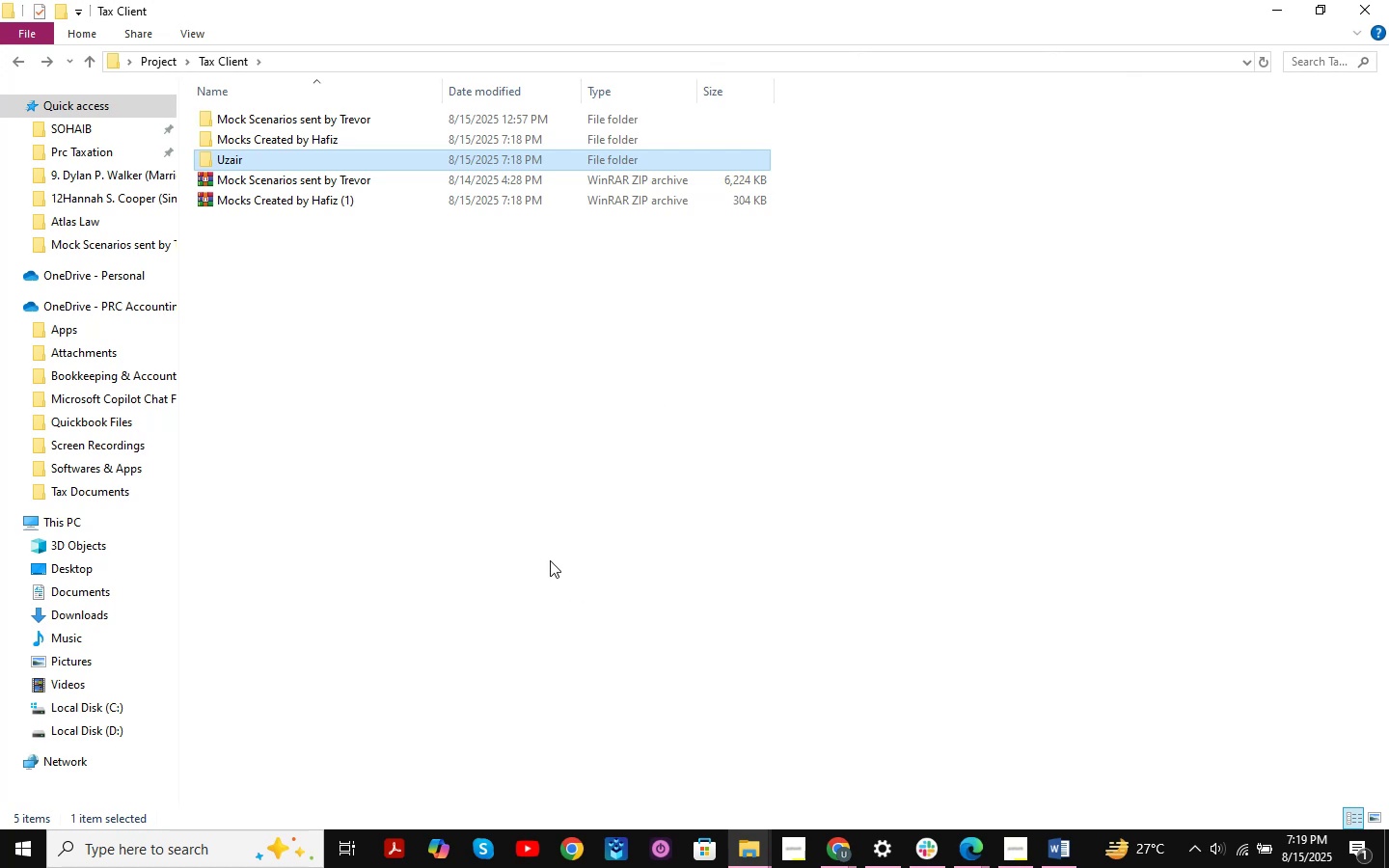 
left_click([116, 849])
 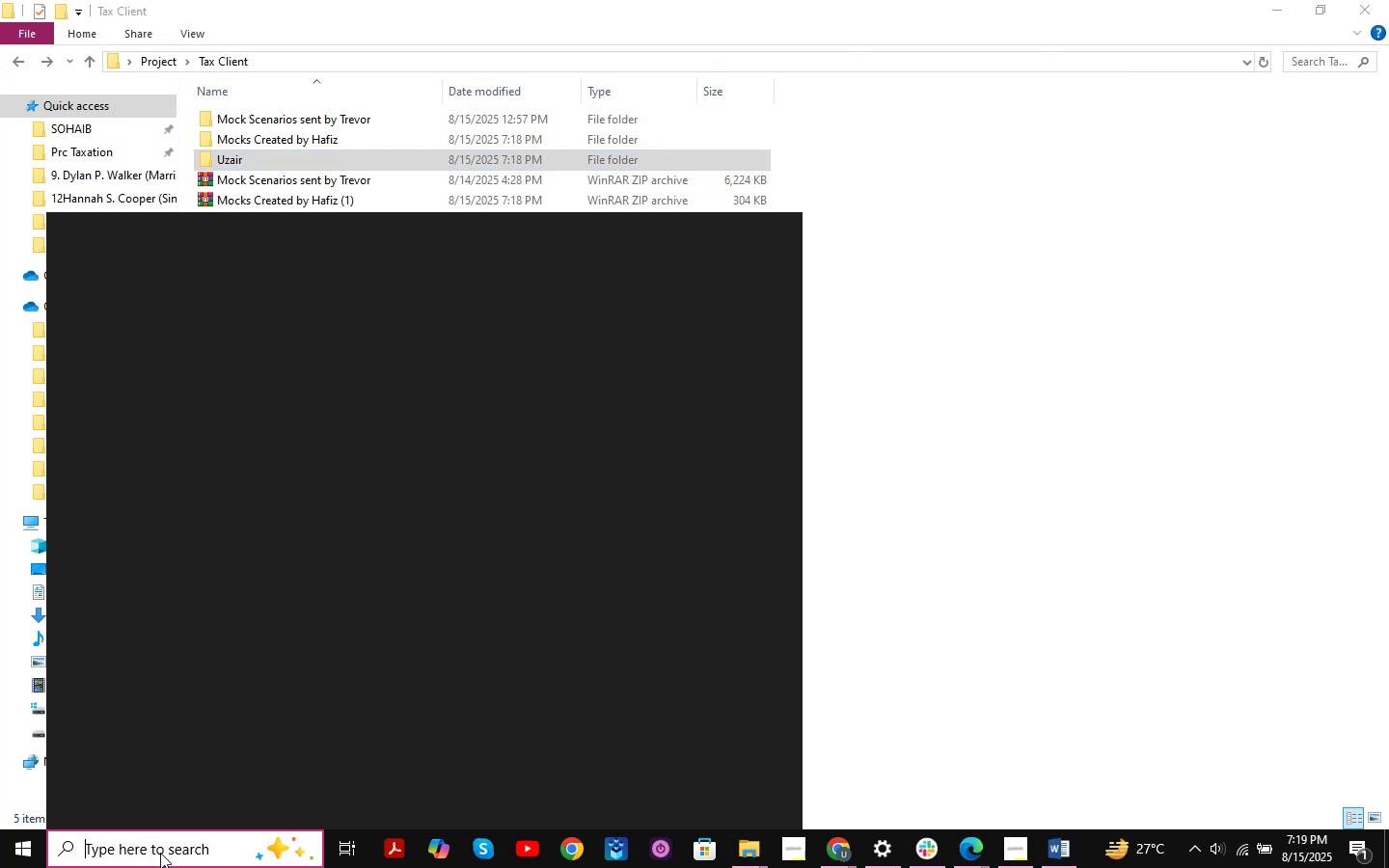 
type(team s)
key(Backspace)
key(Backspace)
type(s)
 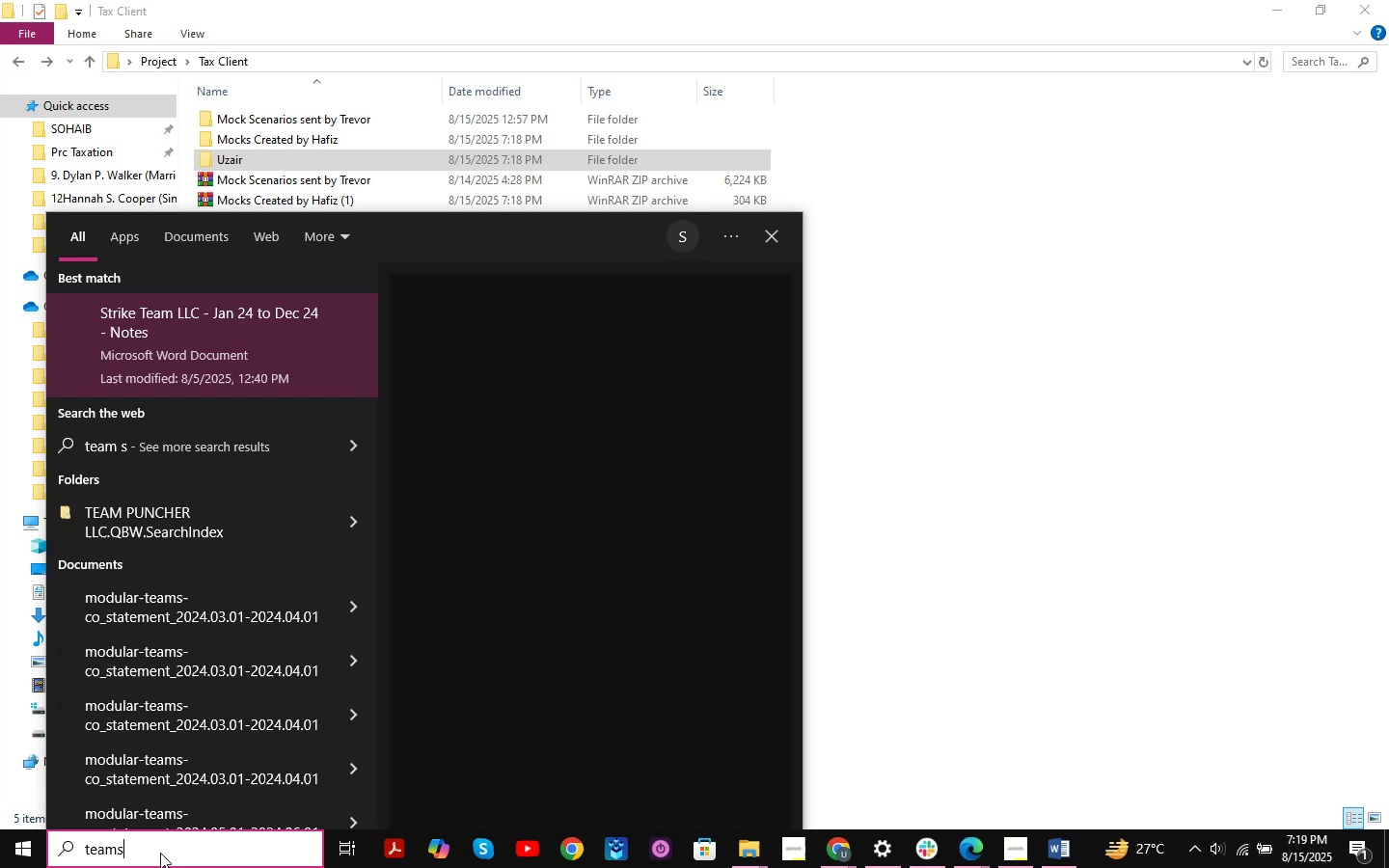 
key(Enter)
 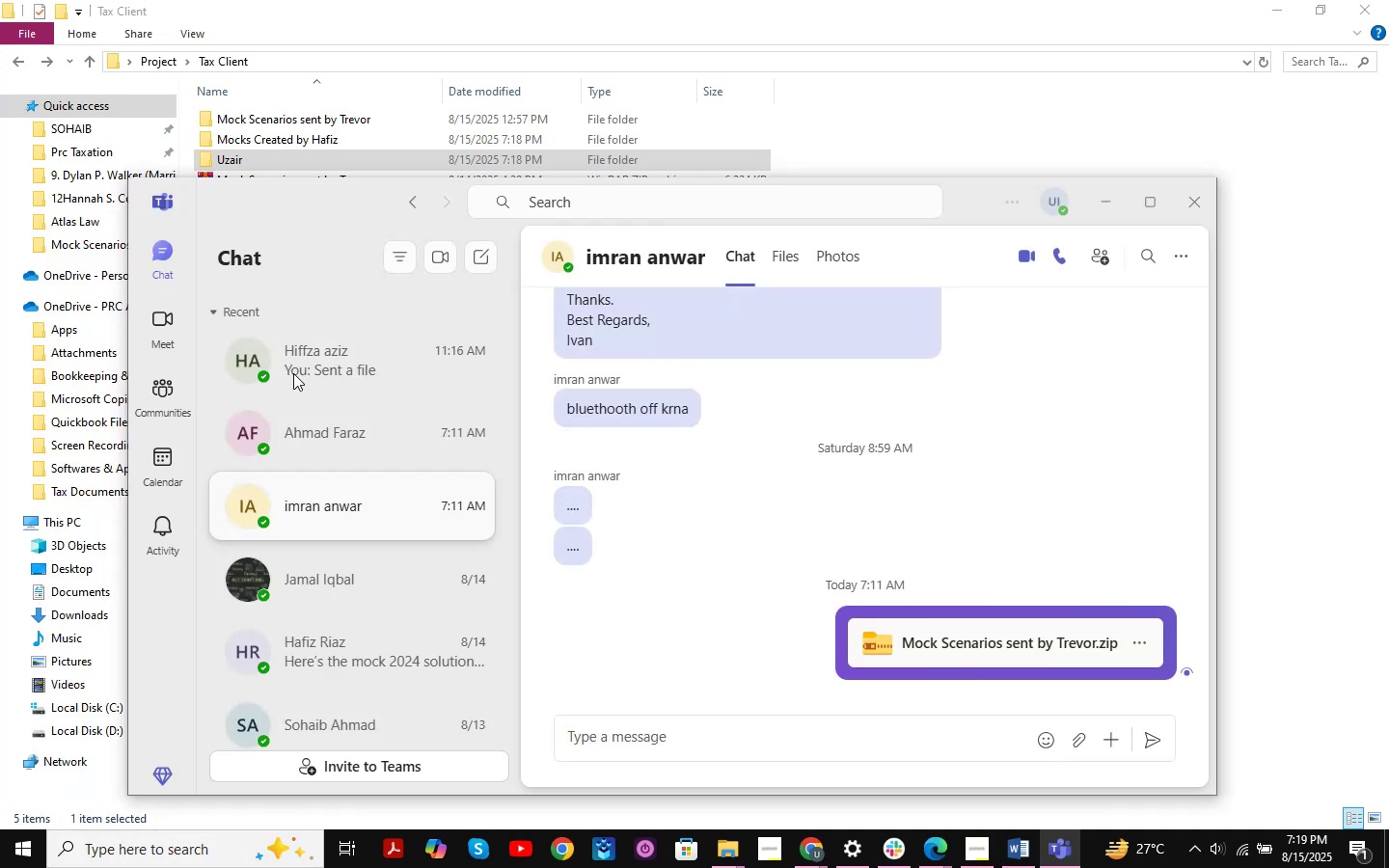 
left_click_drag(start_coordinate=[484, 102], to_coordinate=[435, 276])
 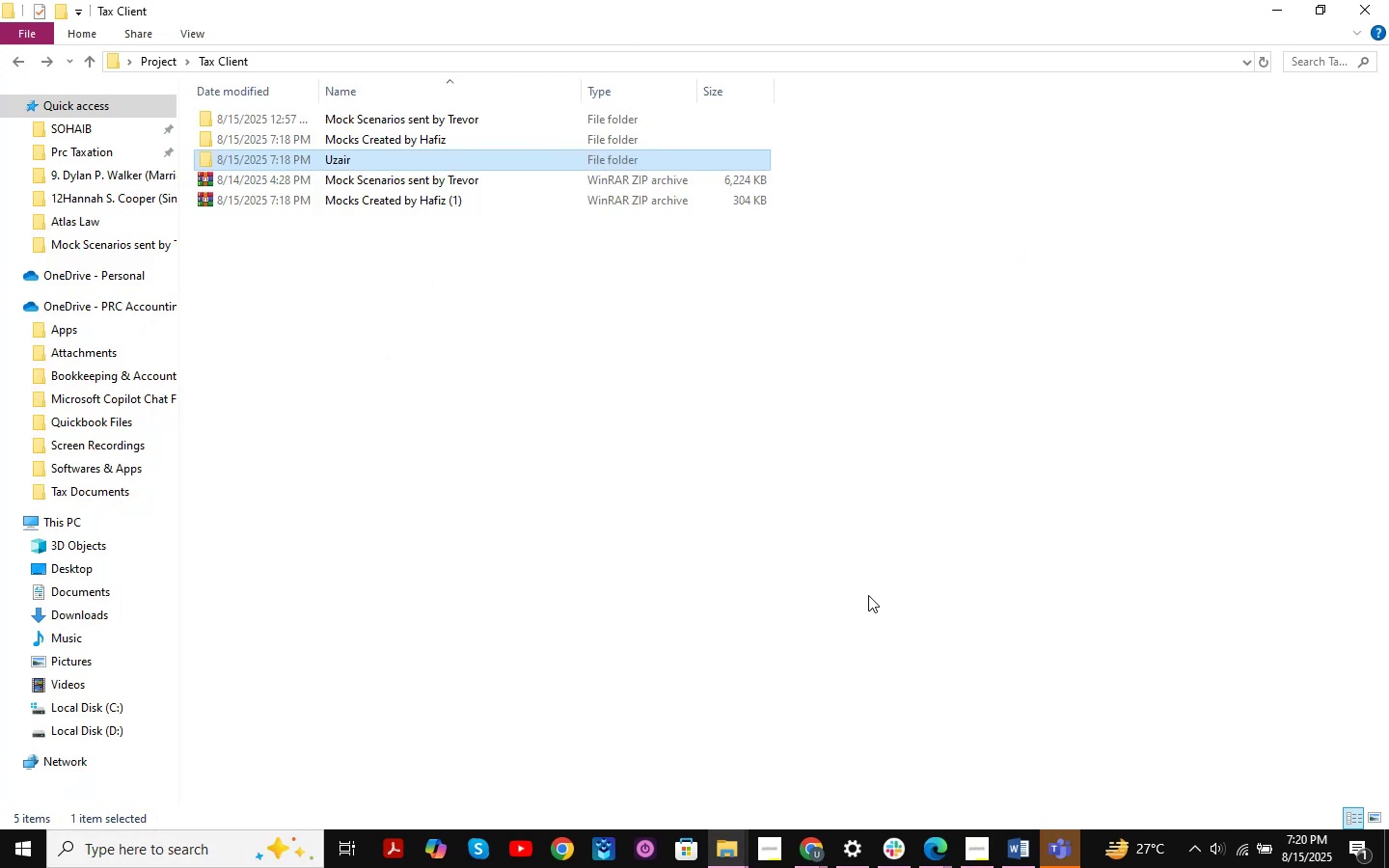 
key(Control+Z)
 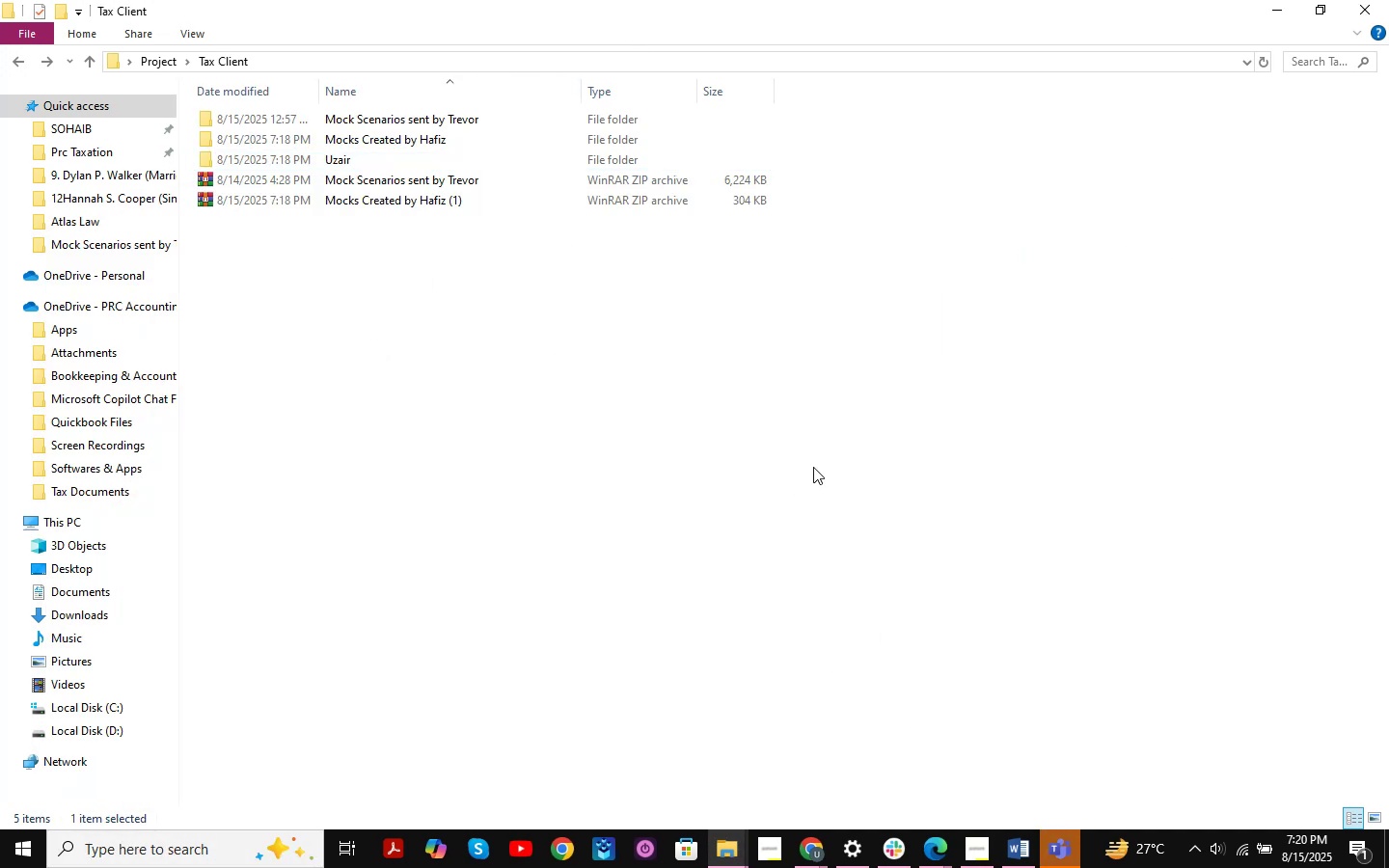 
key(Control+Z)
 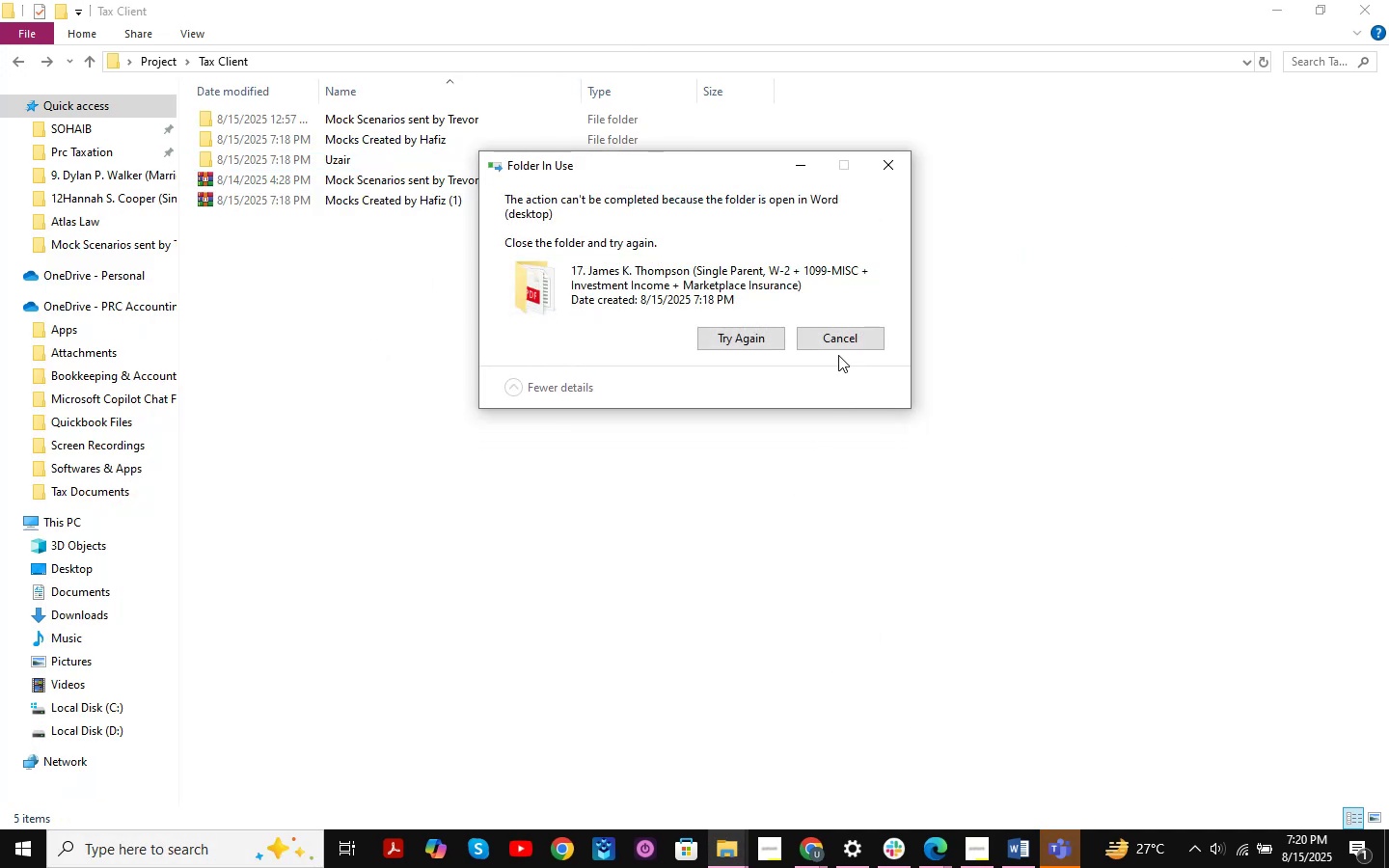 
left_click([844, 326])
 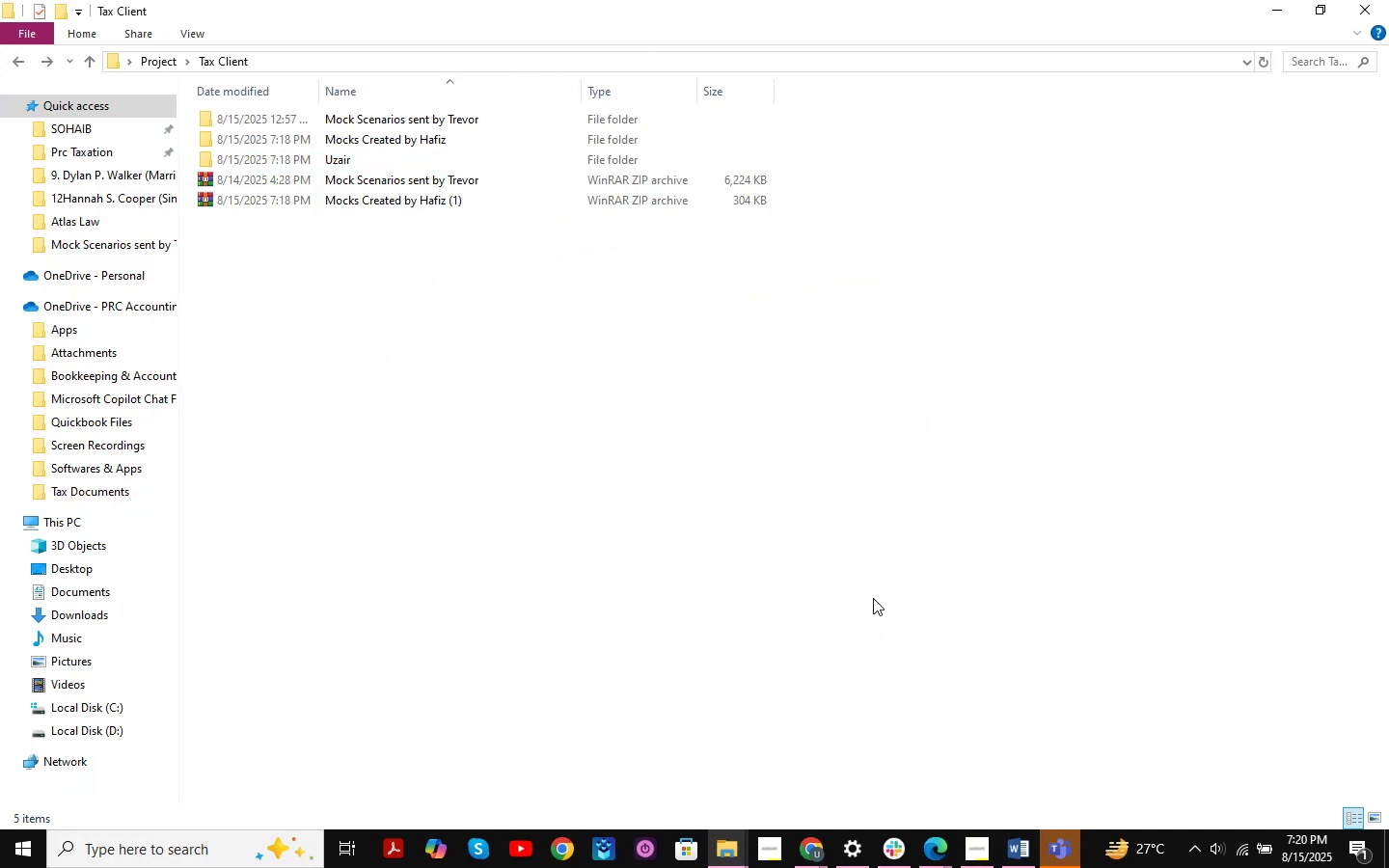 
left_click([1070, 845])
 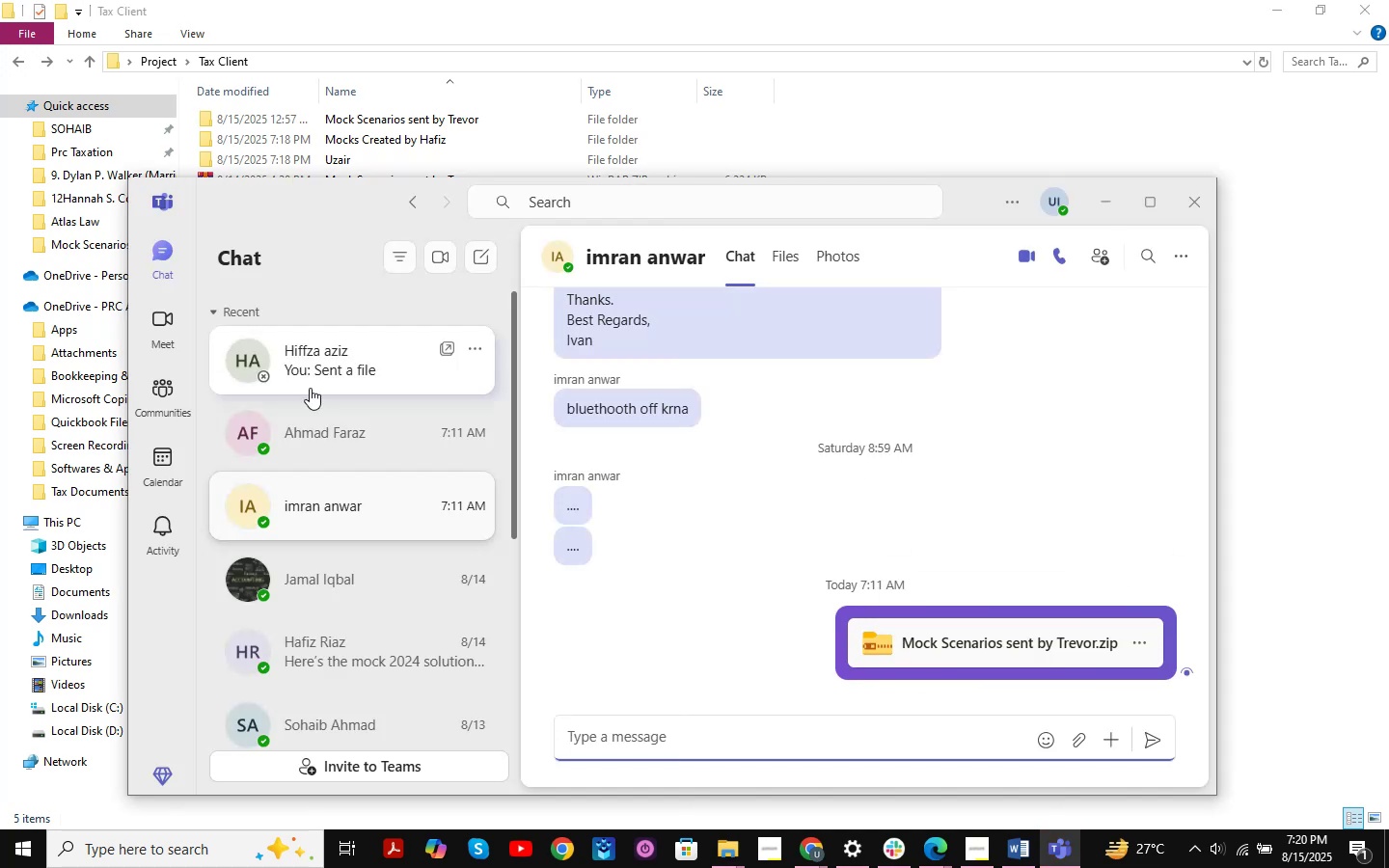 
left_click([321, 452])
 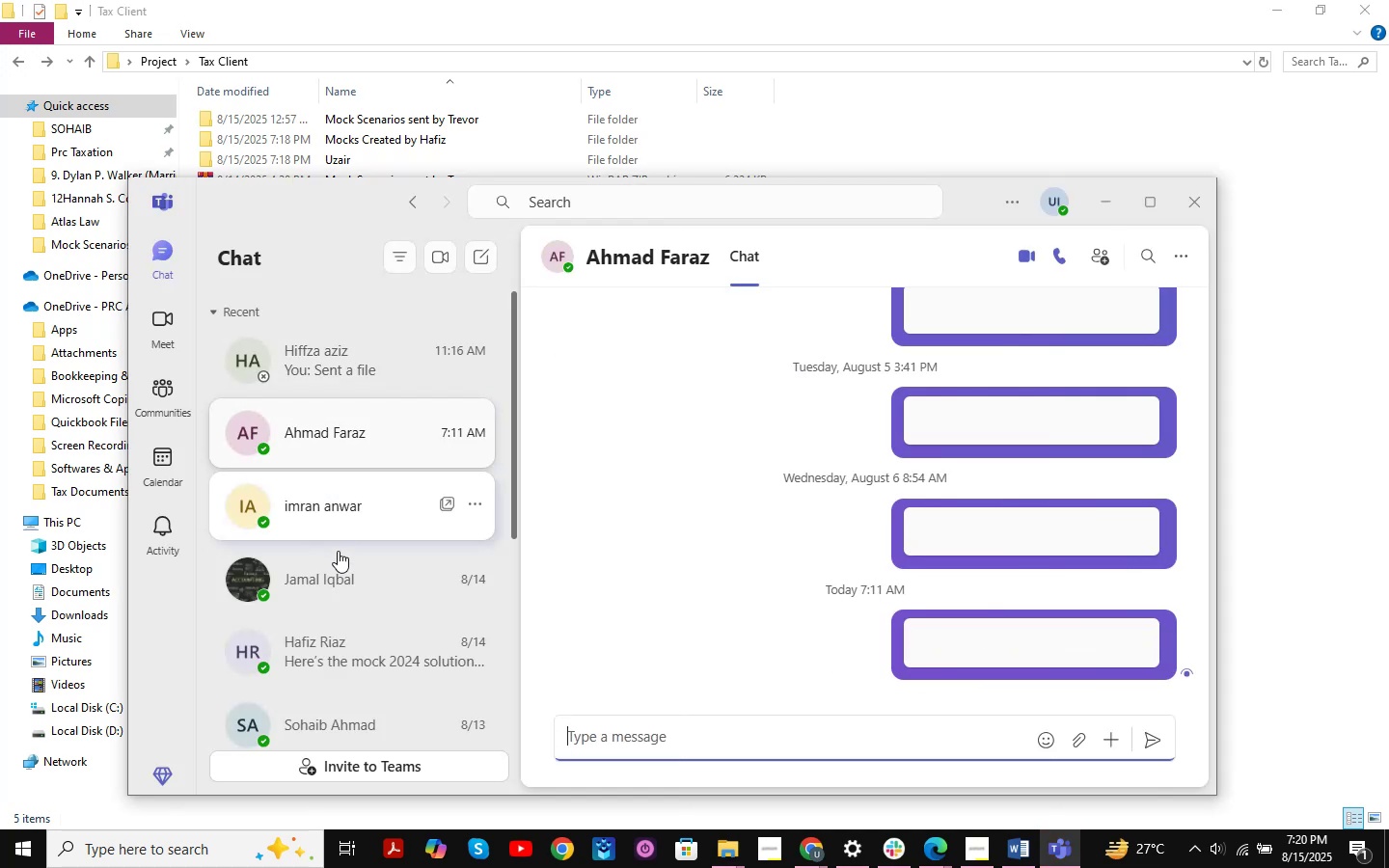 
left_click([336, 577])
 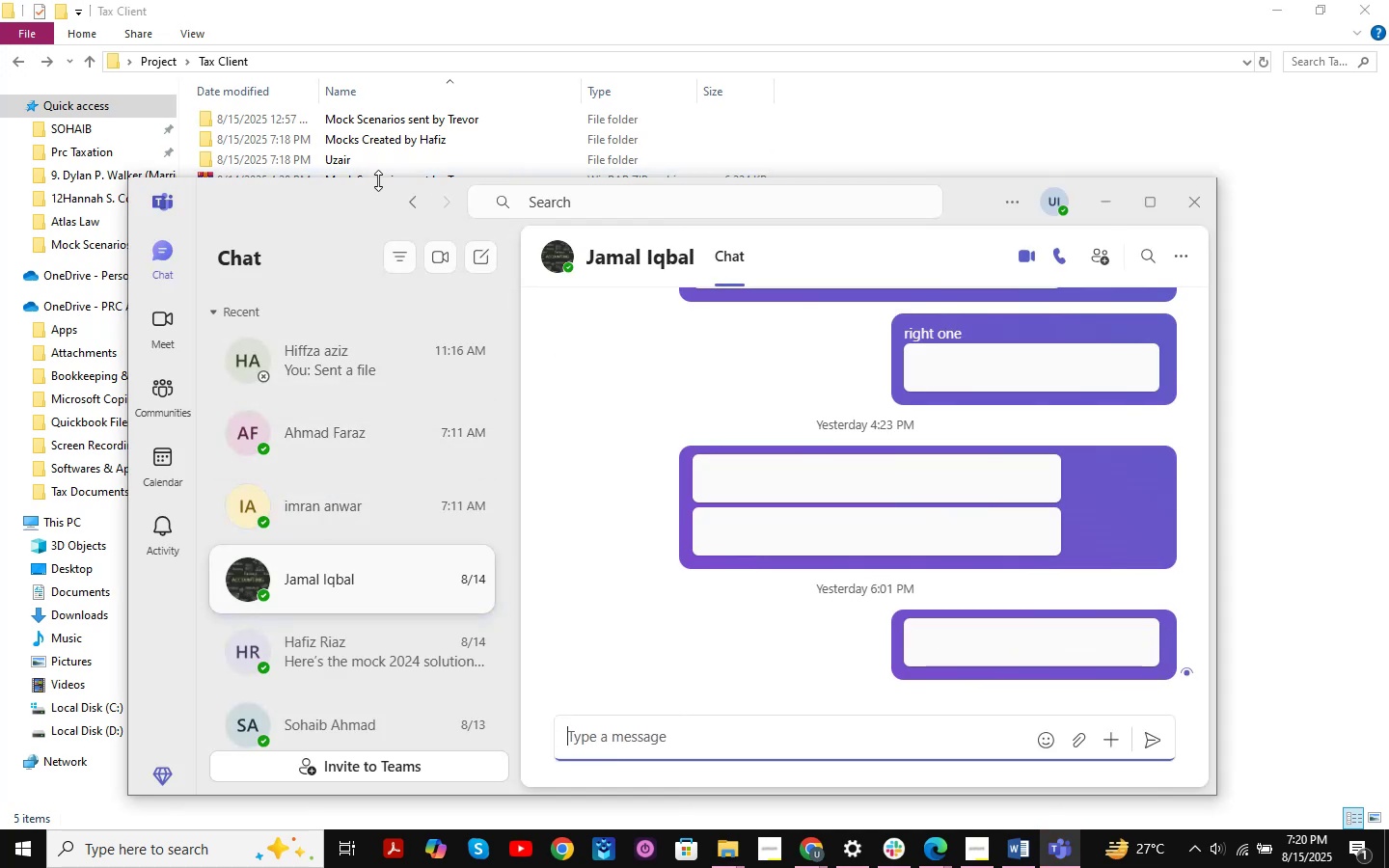 
left_click_drag(start_coordinate=[344, 199], to_coordinate=[357, 251])
 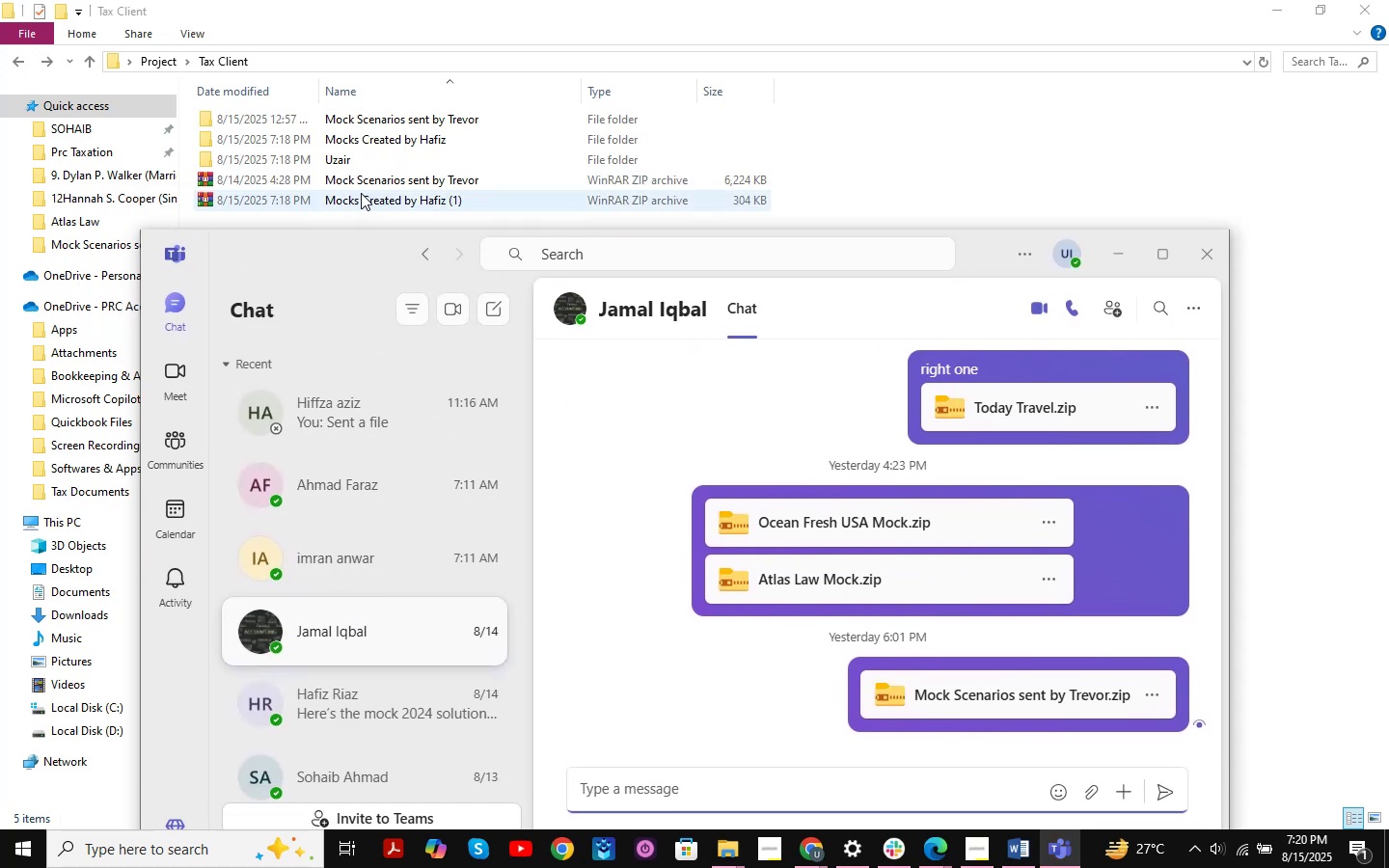 
left_click_drag(start_coordinate=[327, 195], to_coordinate=[782, 665])
 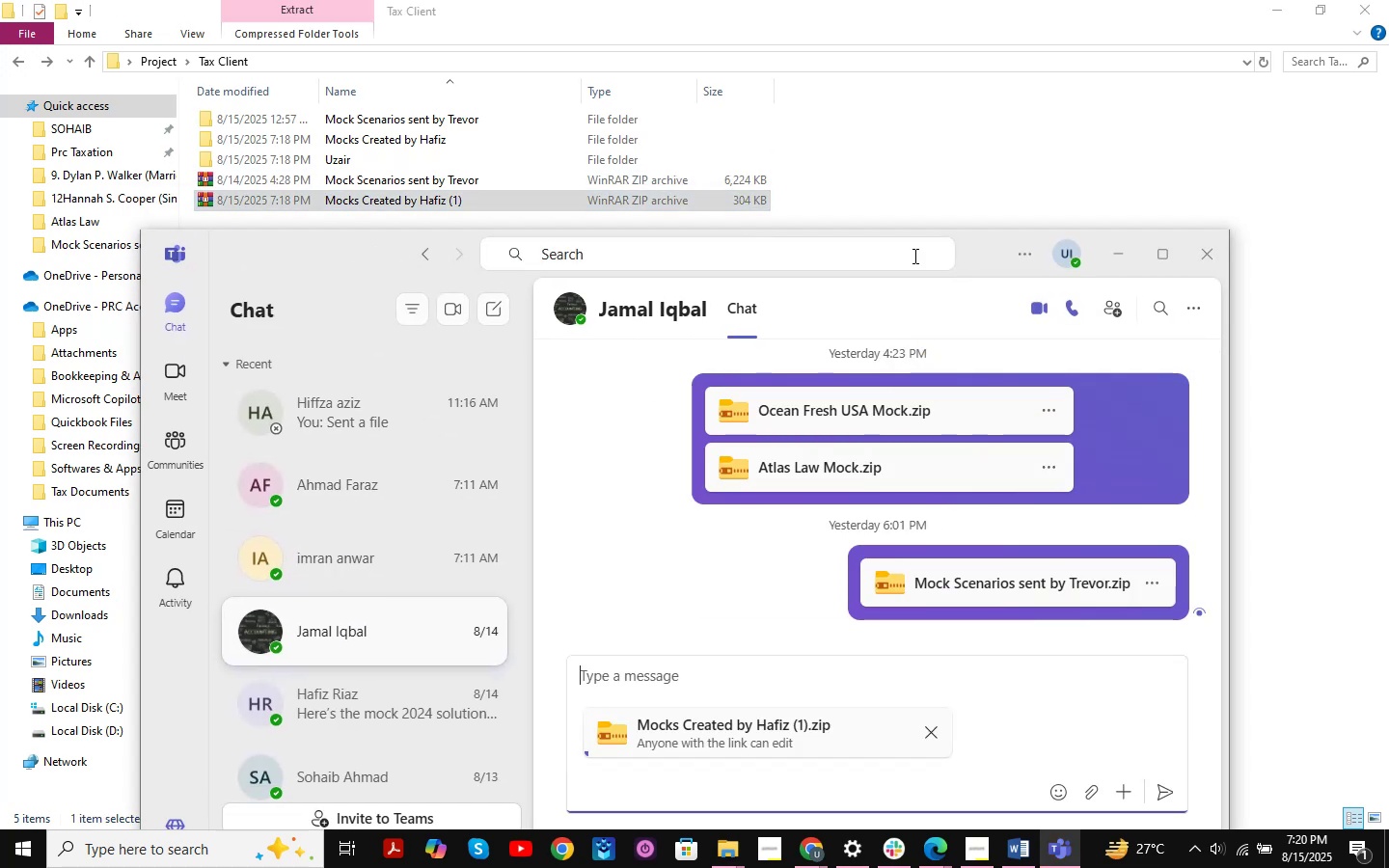 
left_click_drag(start_coordinate=[978, 263], to_coordinate=[937, 169])
 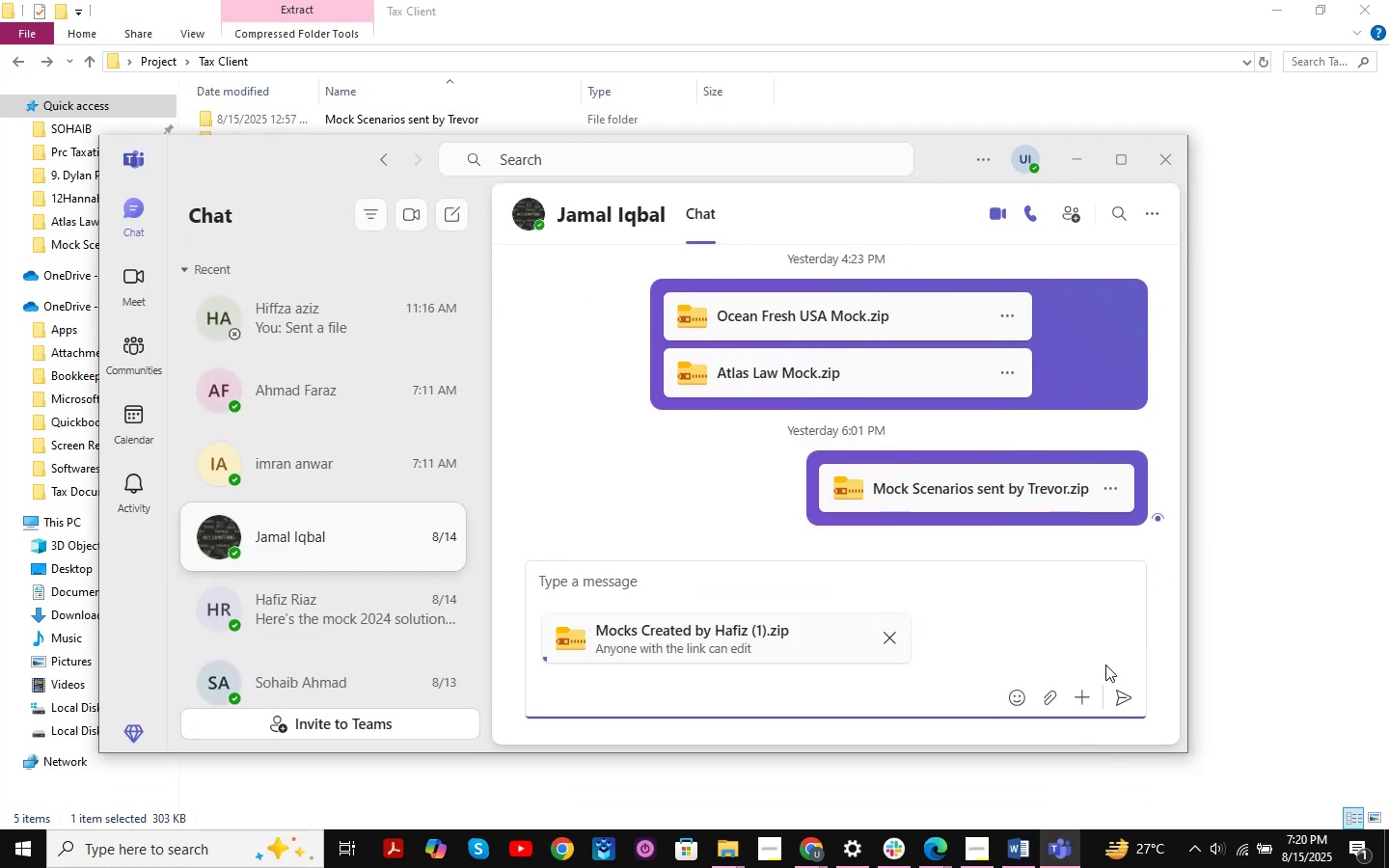 
left_click([1125, 690])
 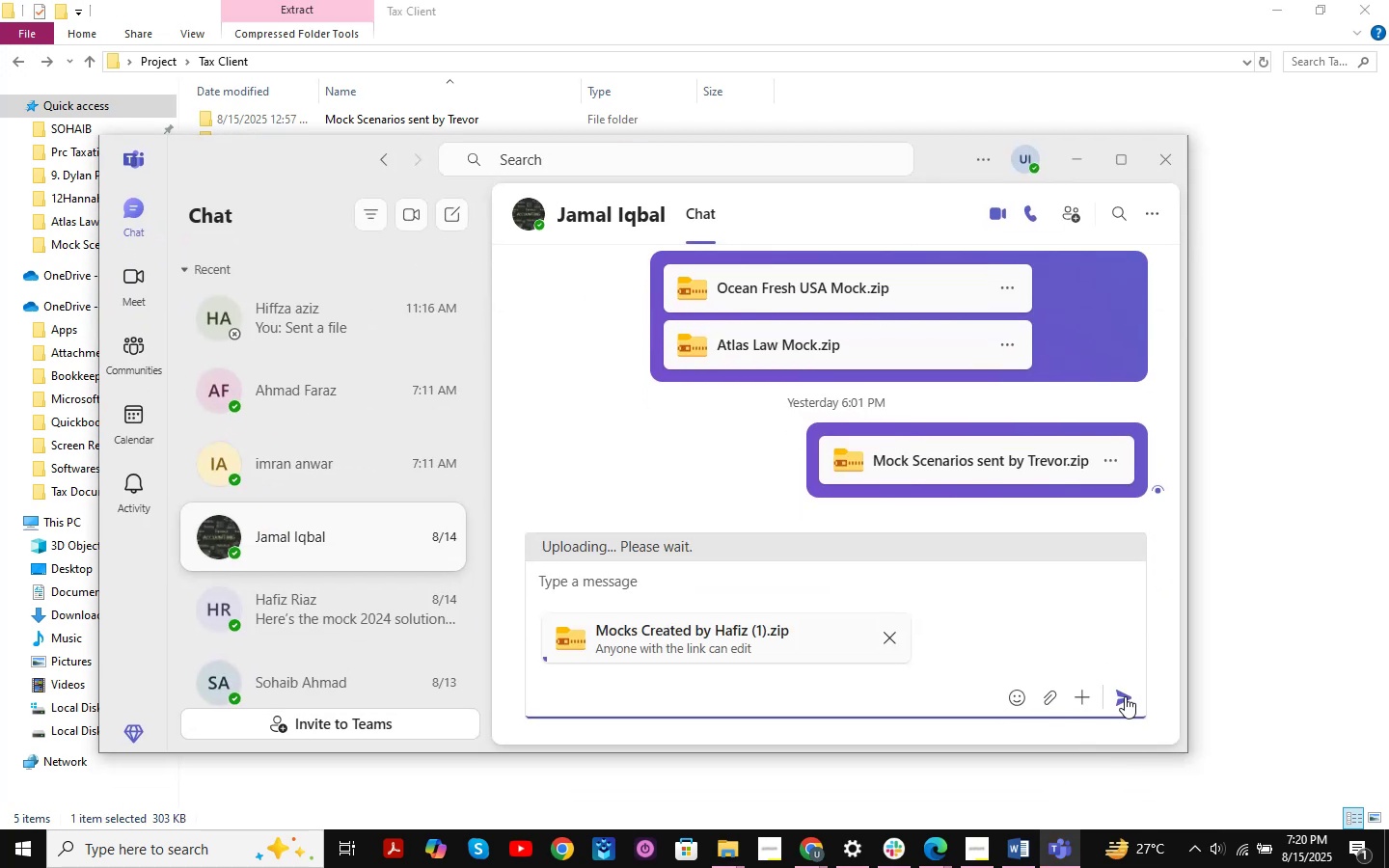 
left_click([1125, 699])
 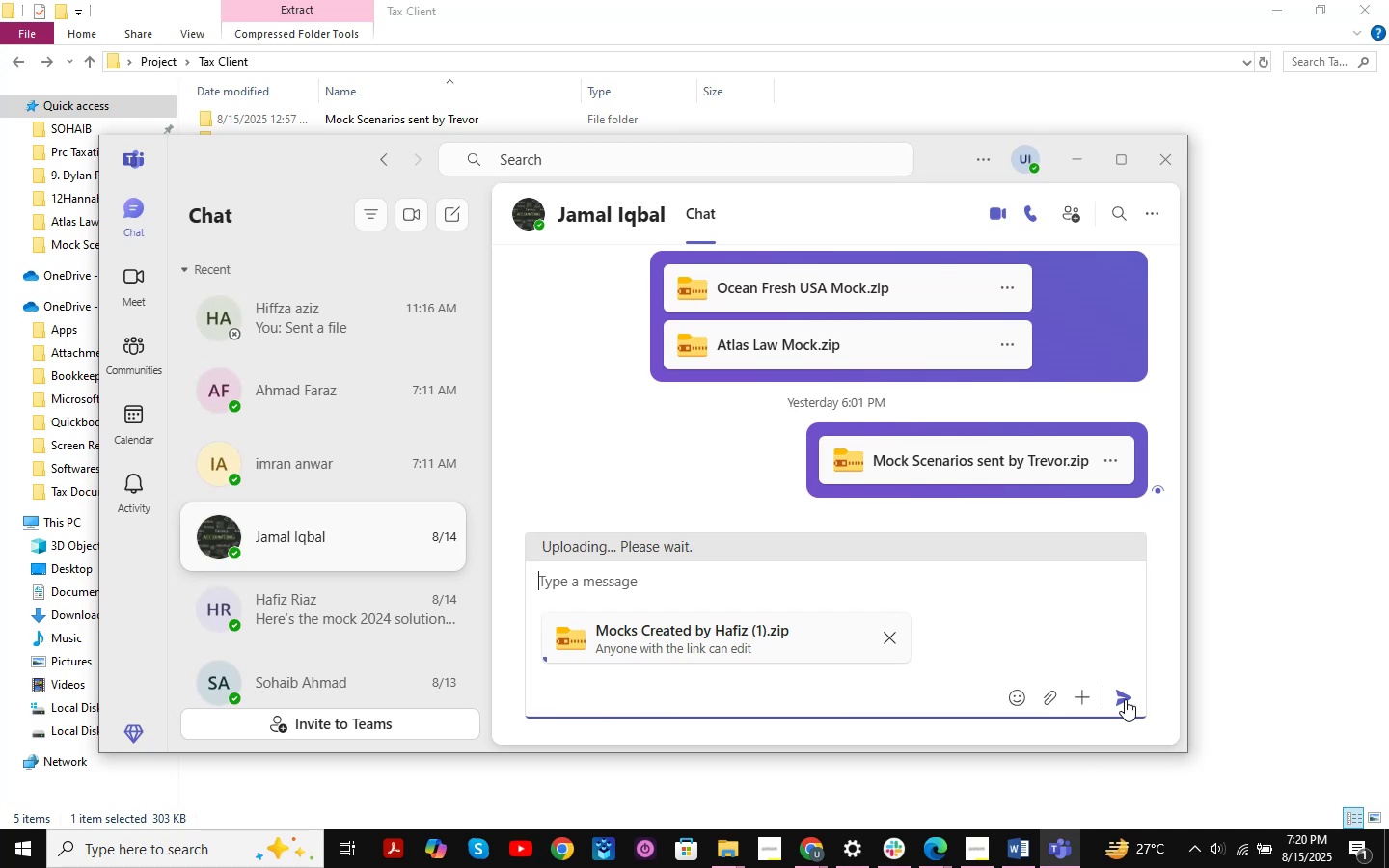 
left_click([1125, 699])
 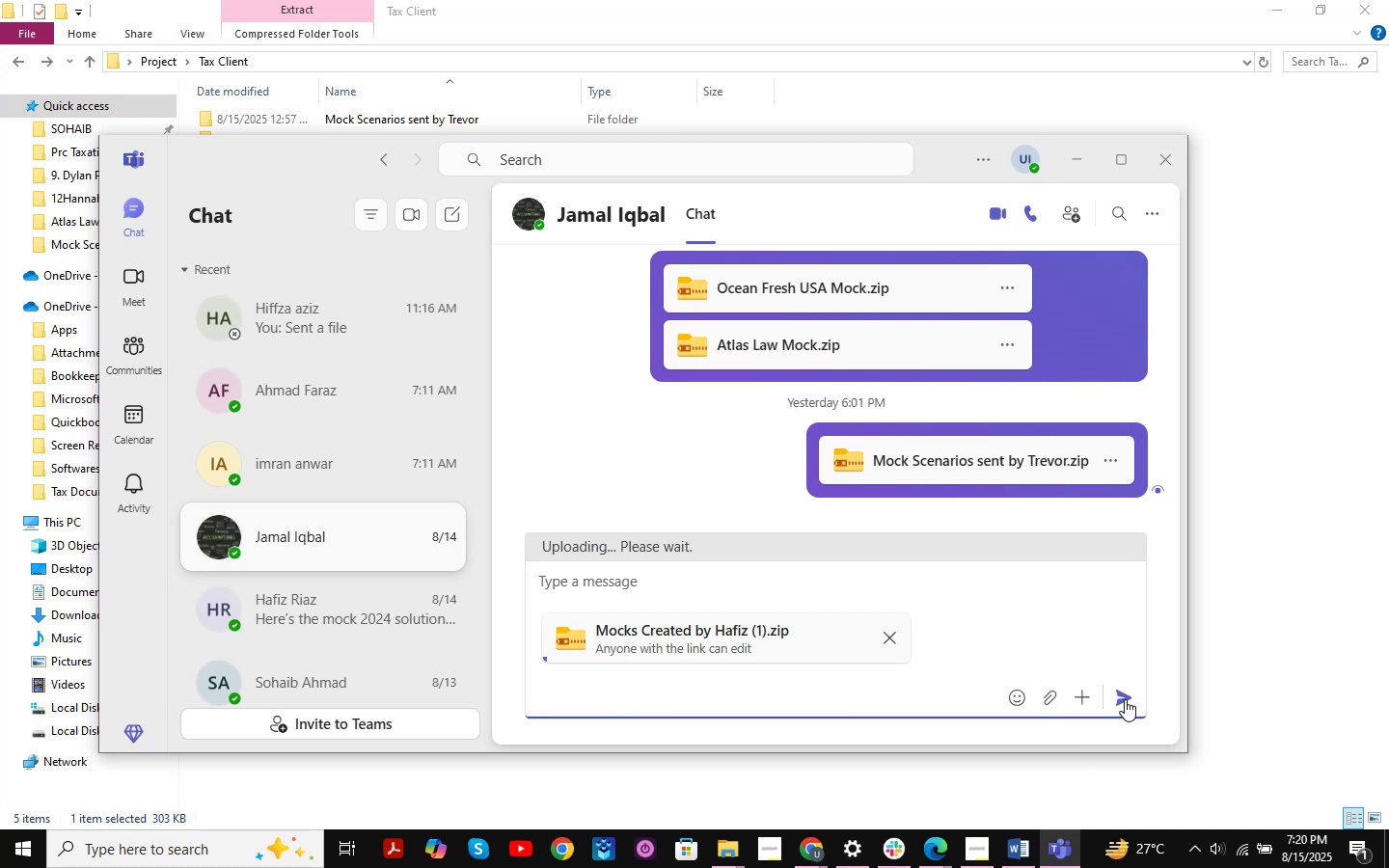 
double_click([1125, 699])
 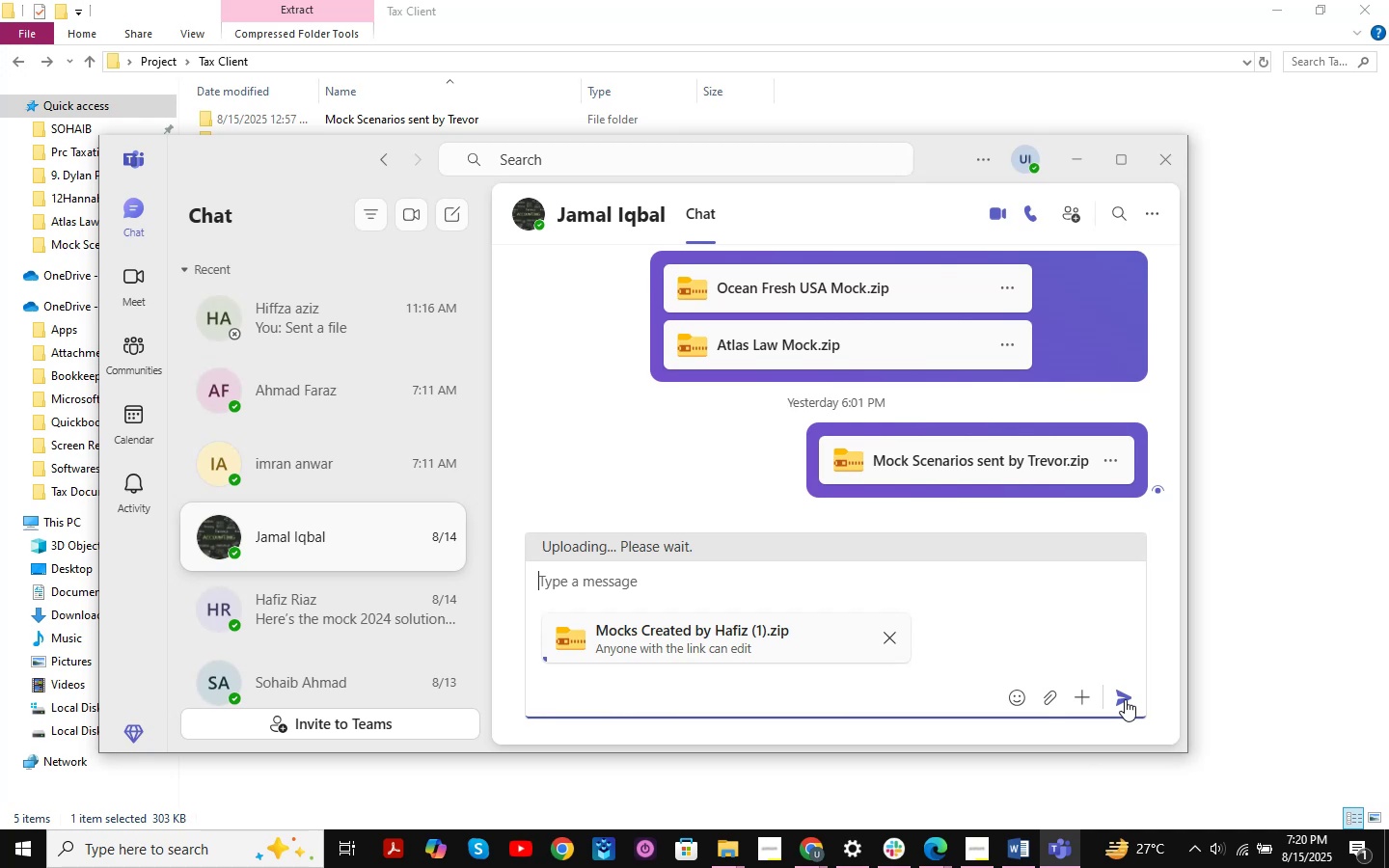 
triple_click([1125, 699])
 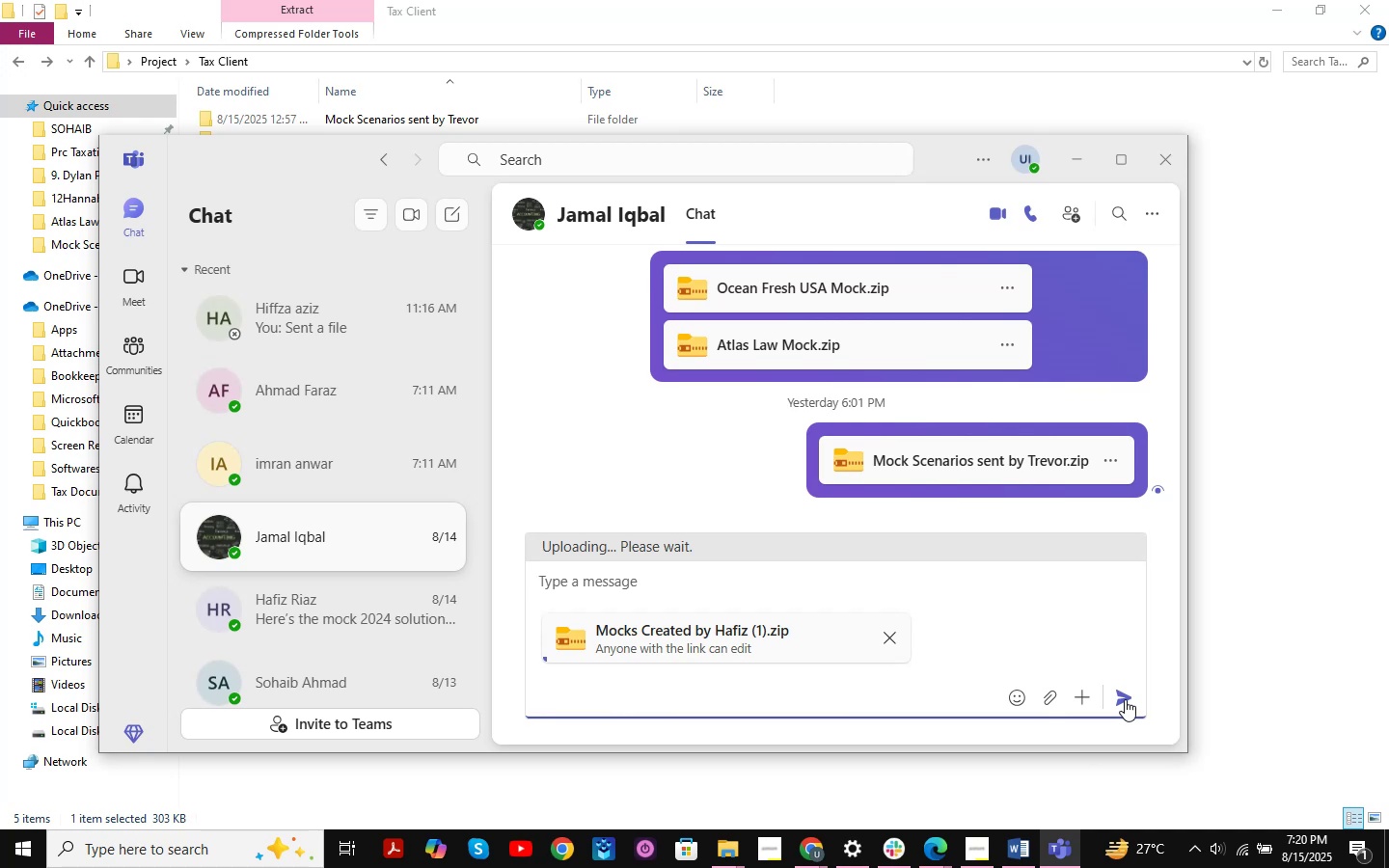 
triple_click([1125, 699])
 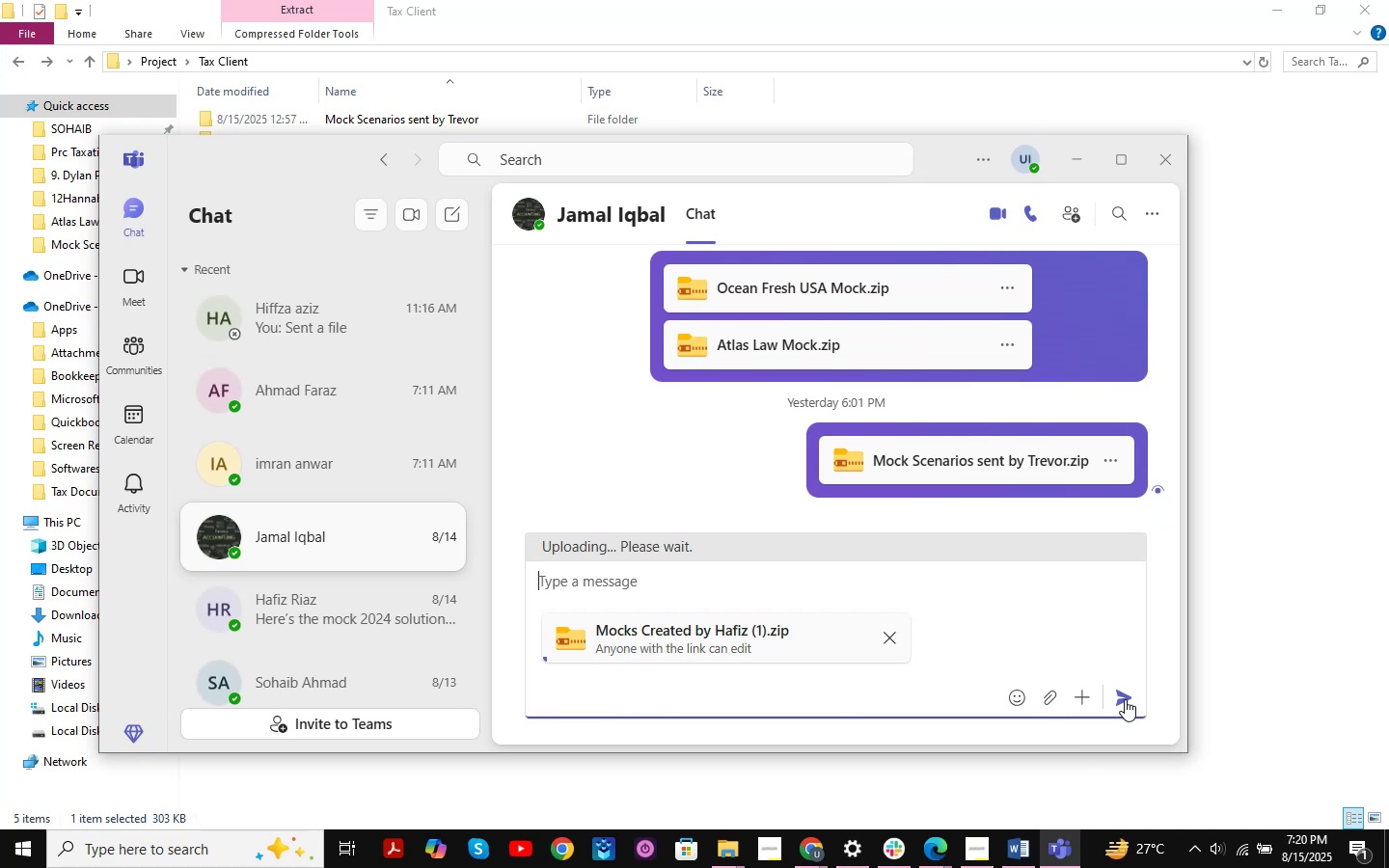 
triple_click([1125, 699])
 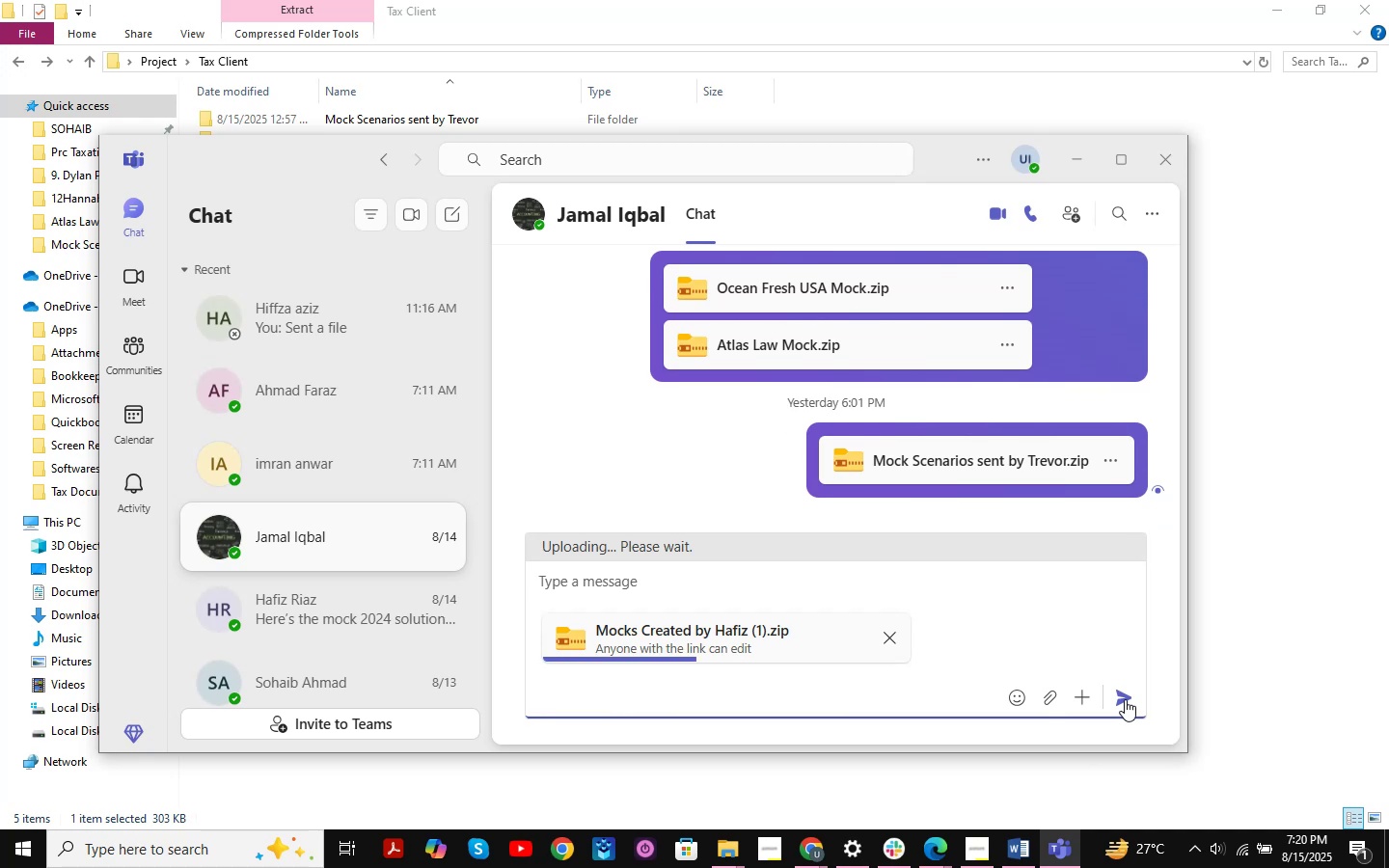 
left_click([1125, 699])
 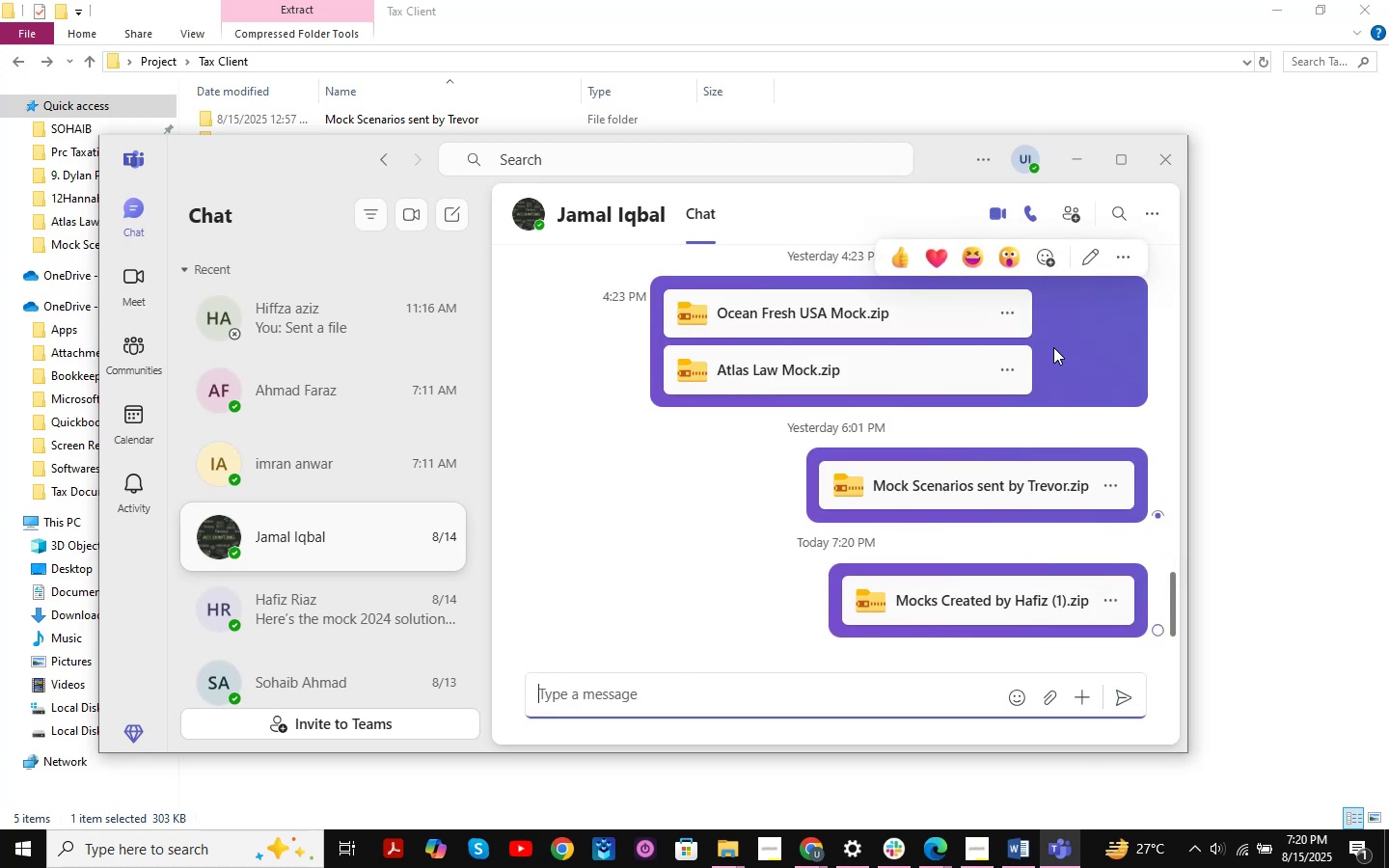 
scroll: coordinate [1033, 483], scroll_direction: down, amount: 7.0
 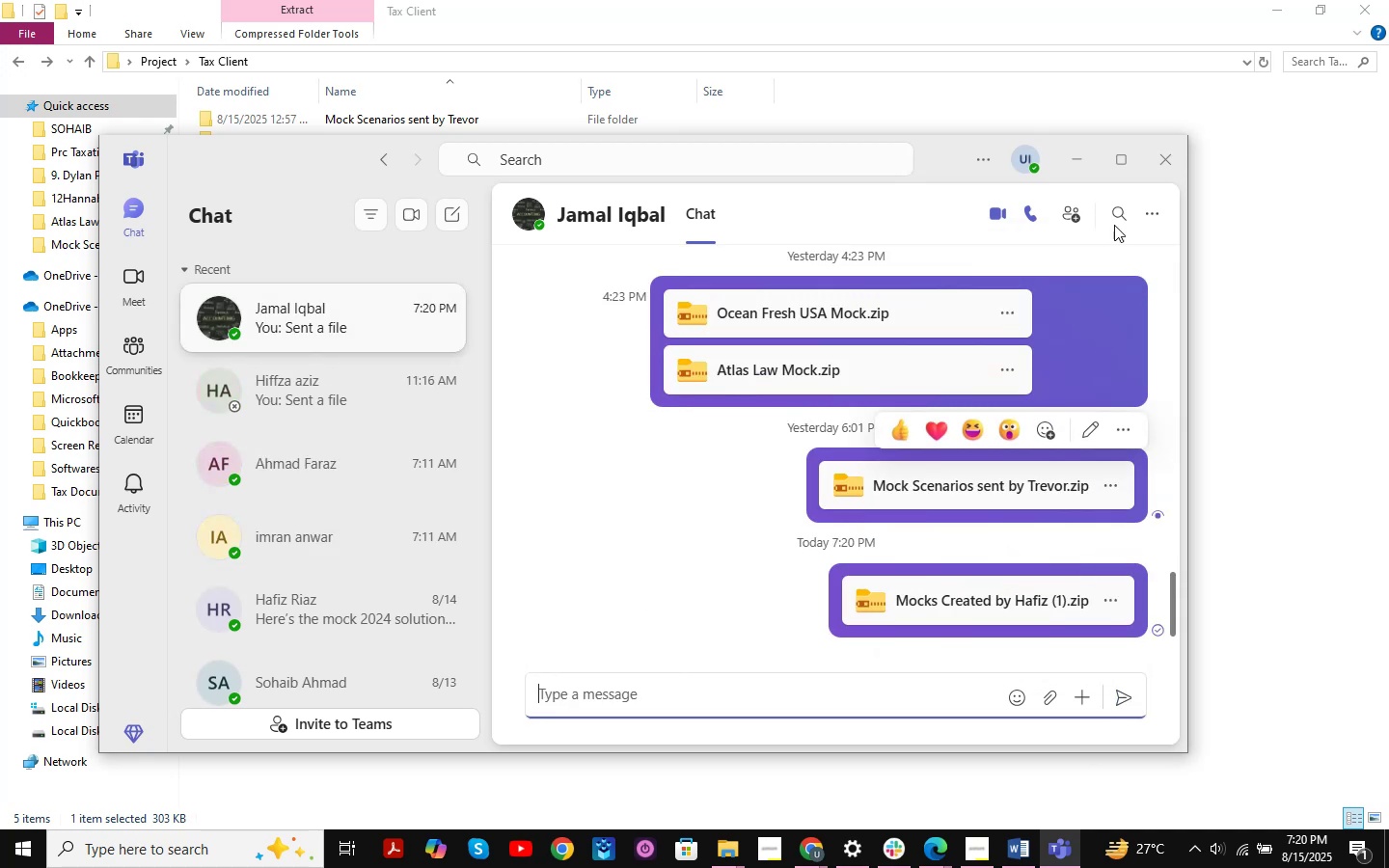 
left_click([1083, 157])
 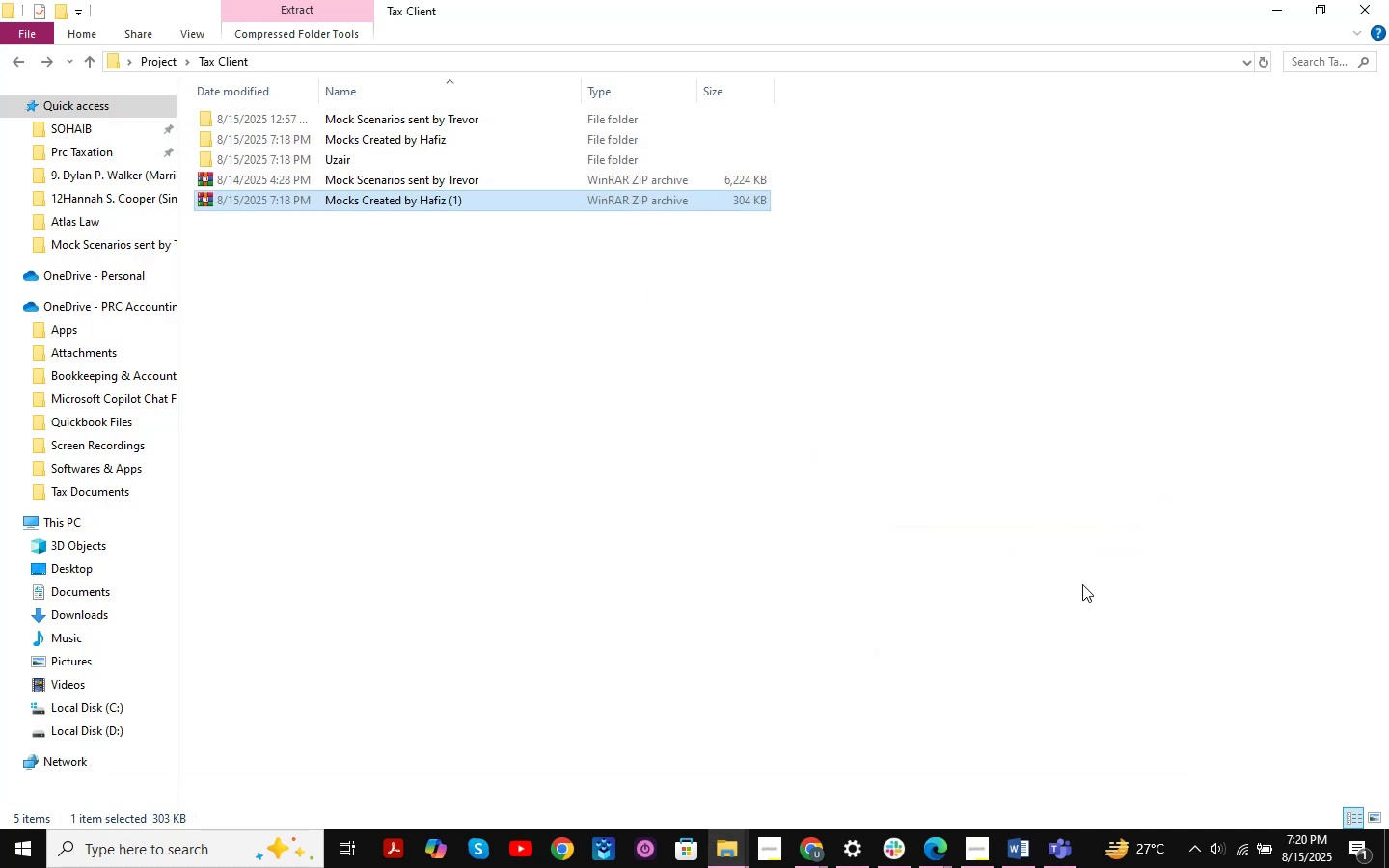 
left_click([1101, 575])
 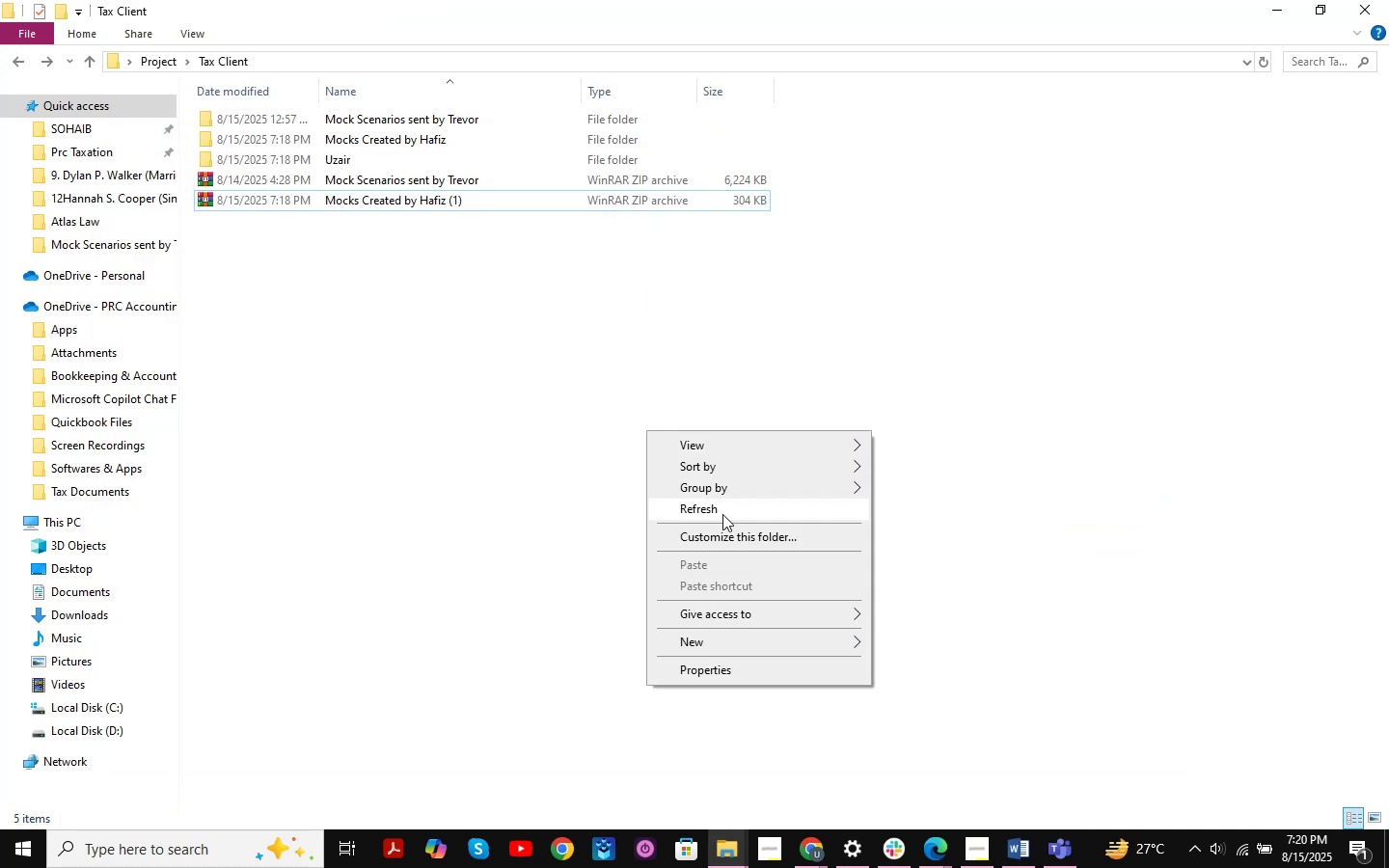 
left_click([722, 514])
 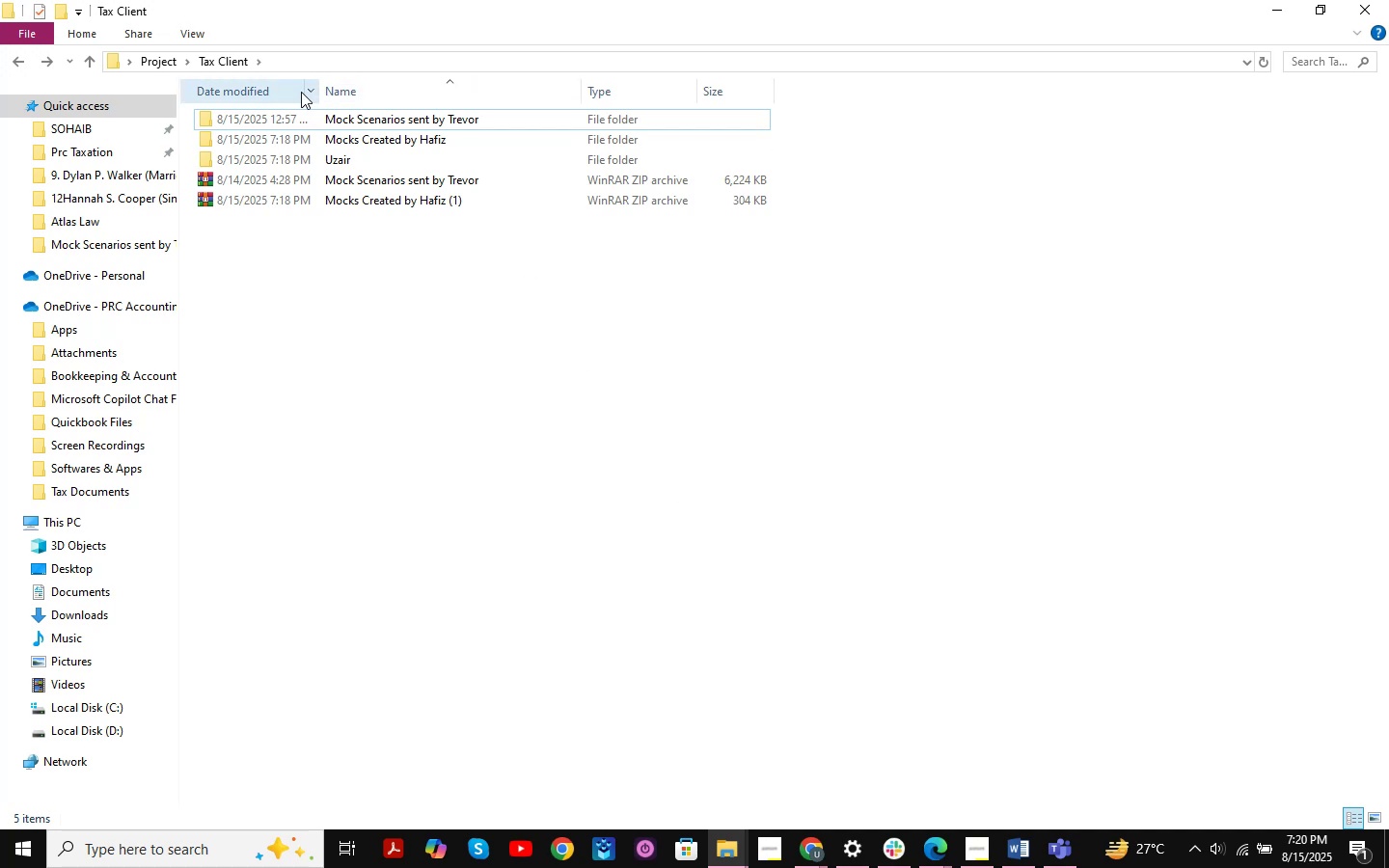 
left_click_drag(start_coordinate=[327, 95], to_coordinate=[424, 95])
 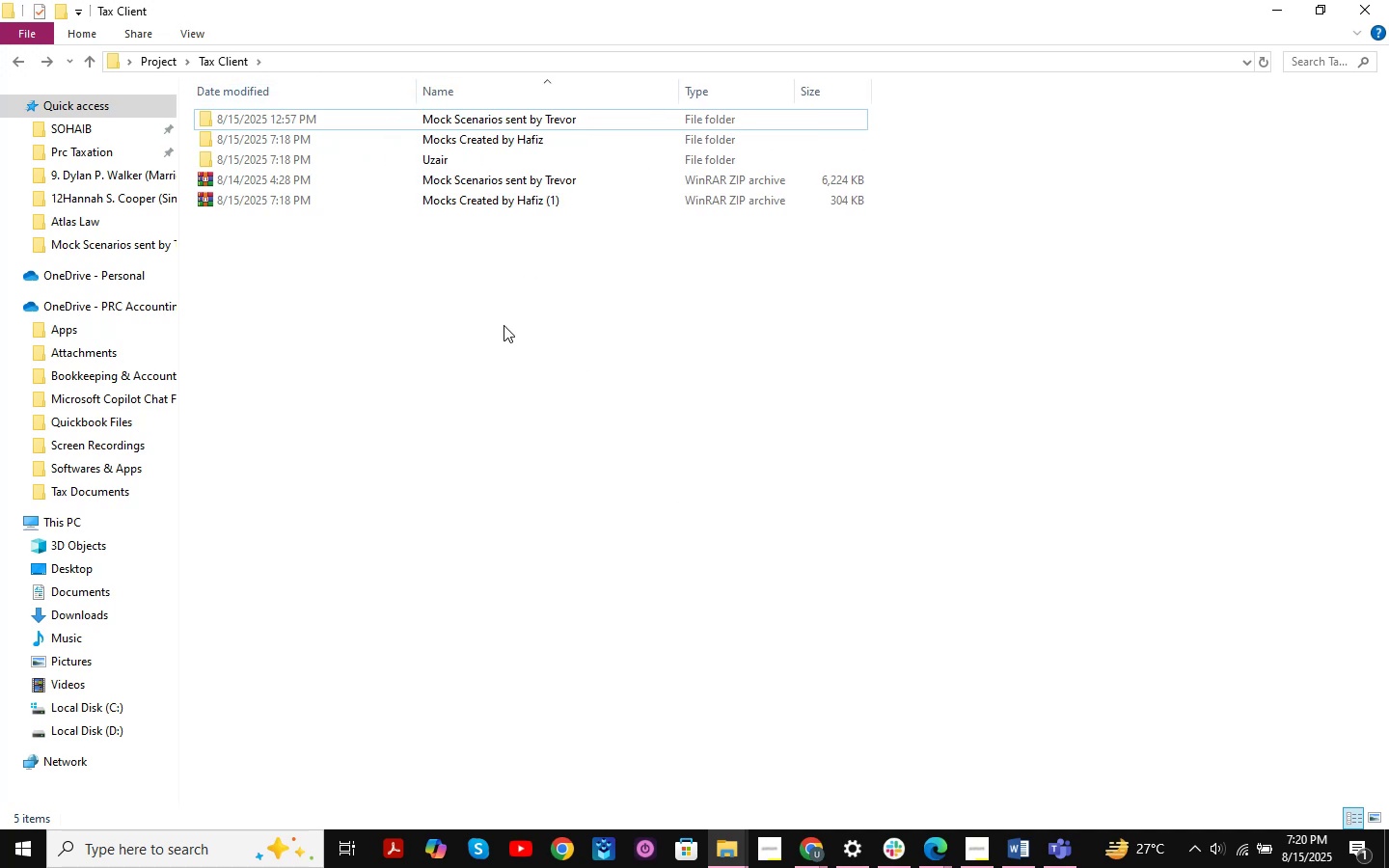 
double_click([511, 336])
 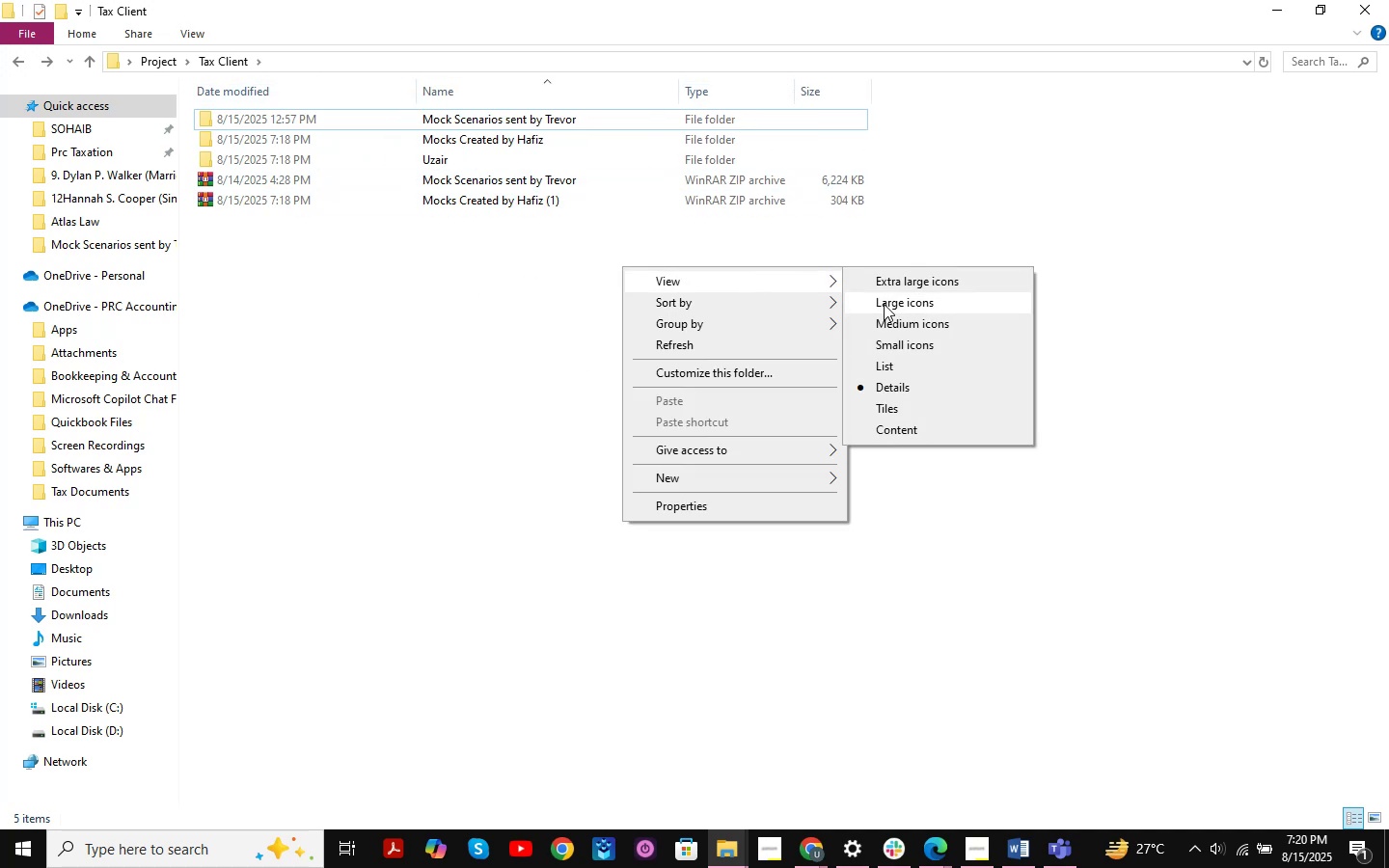 
left_click([898, 385])
 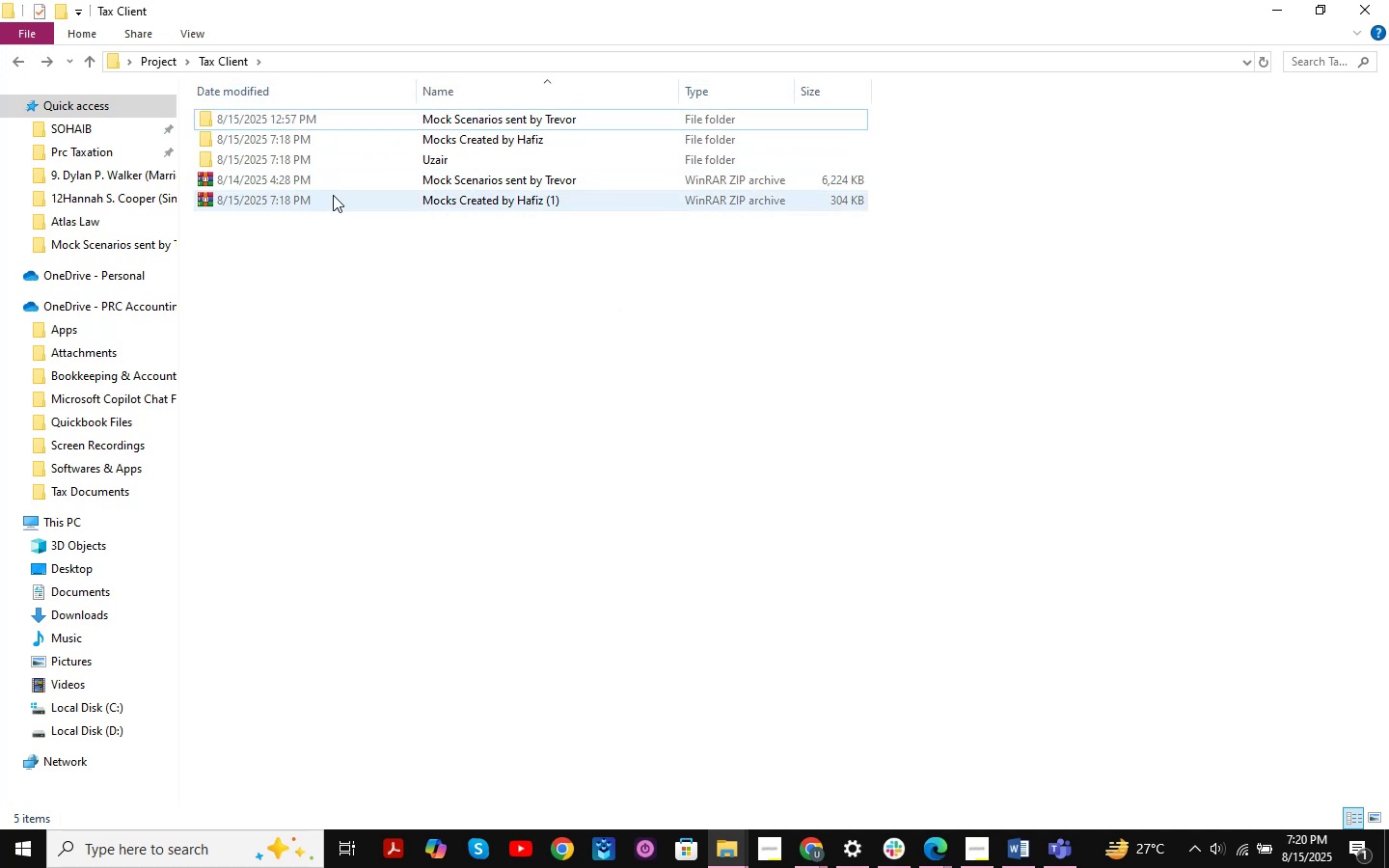 
left_click([316, 164])
 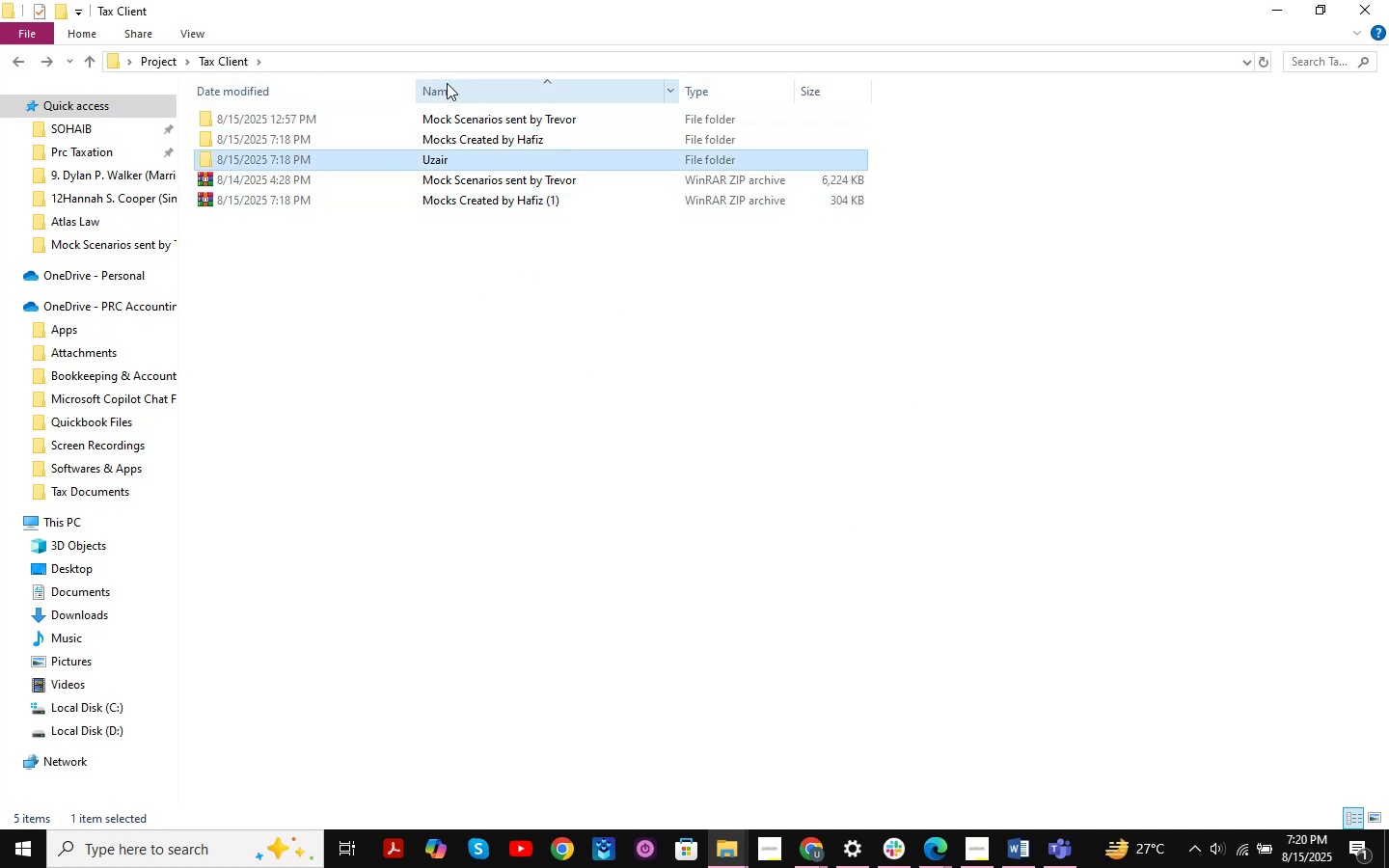 
double_click([442, 87])
 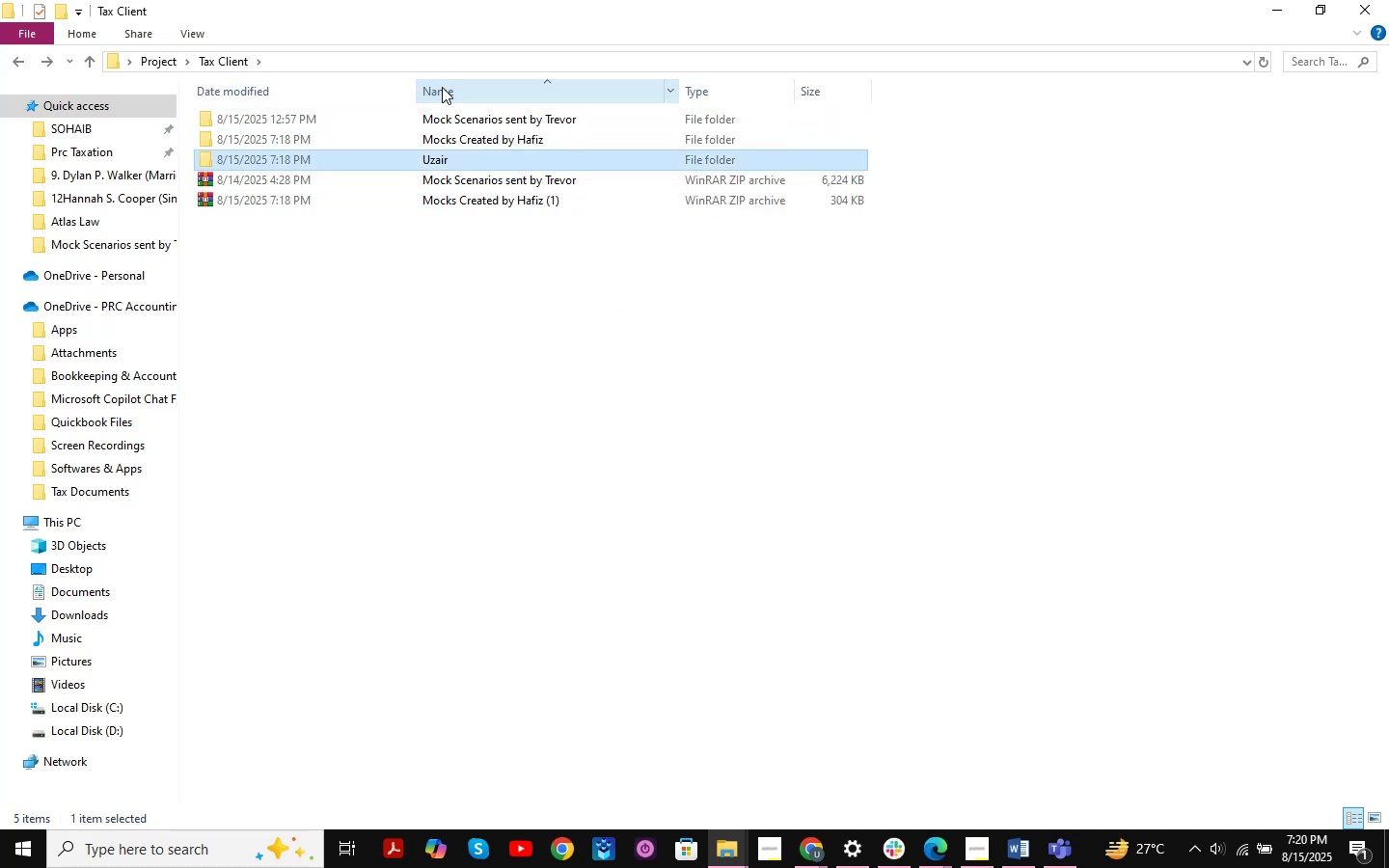 
triple_click([442, 87])
 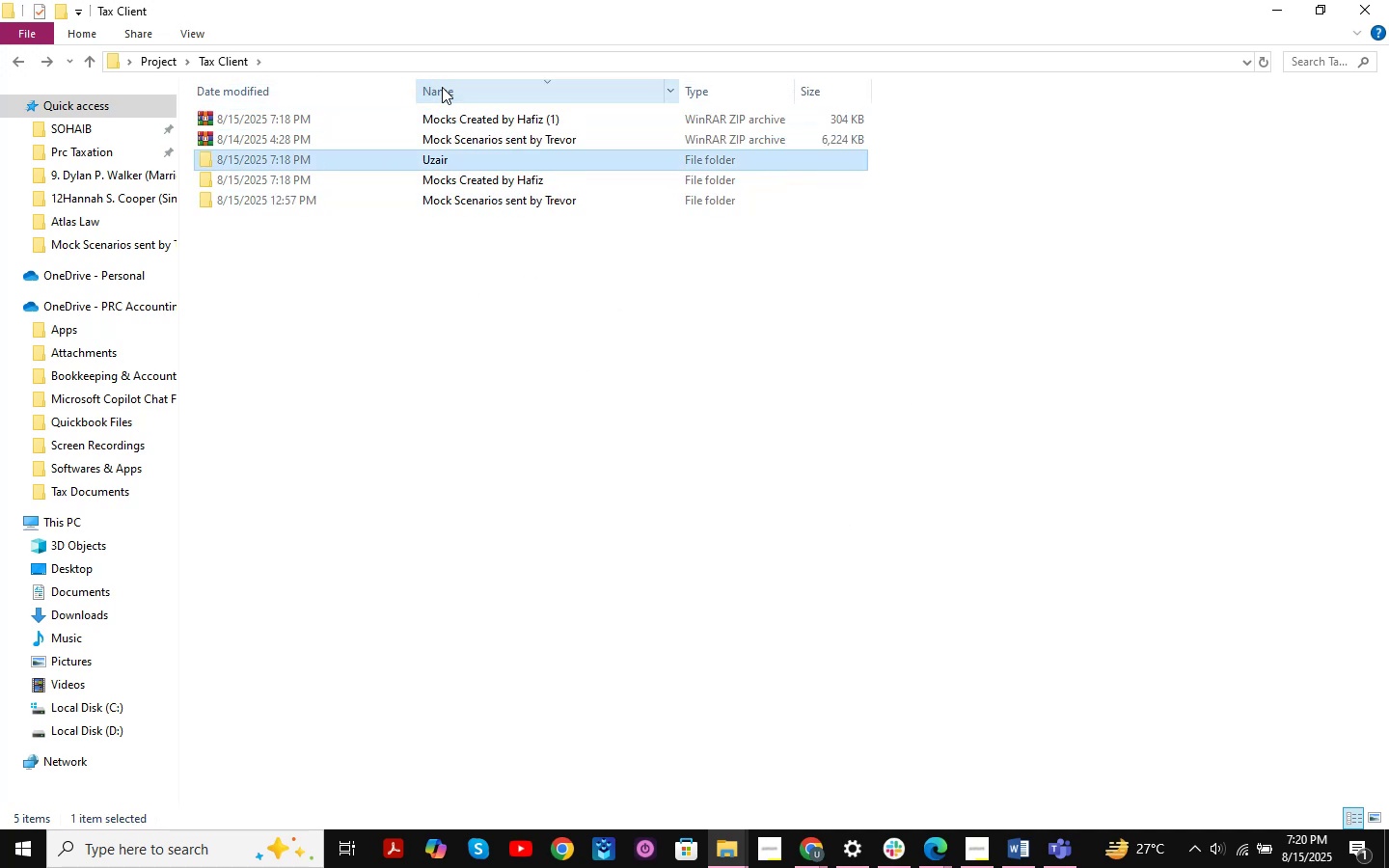 
left_click([442, 87])
 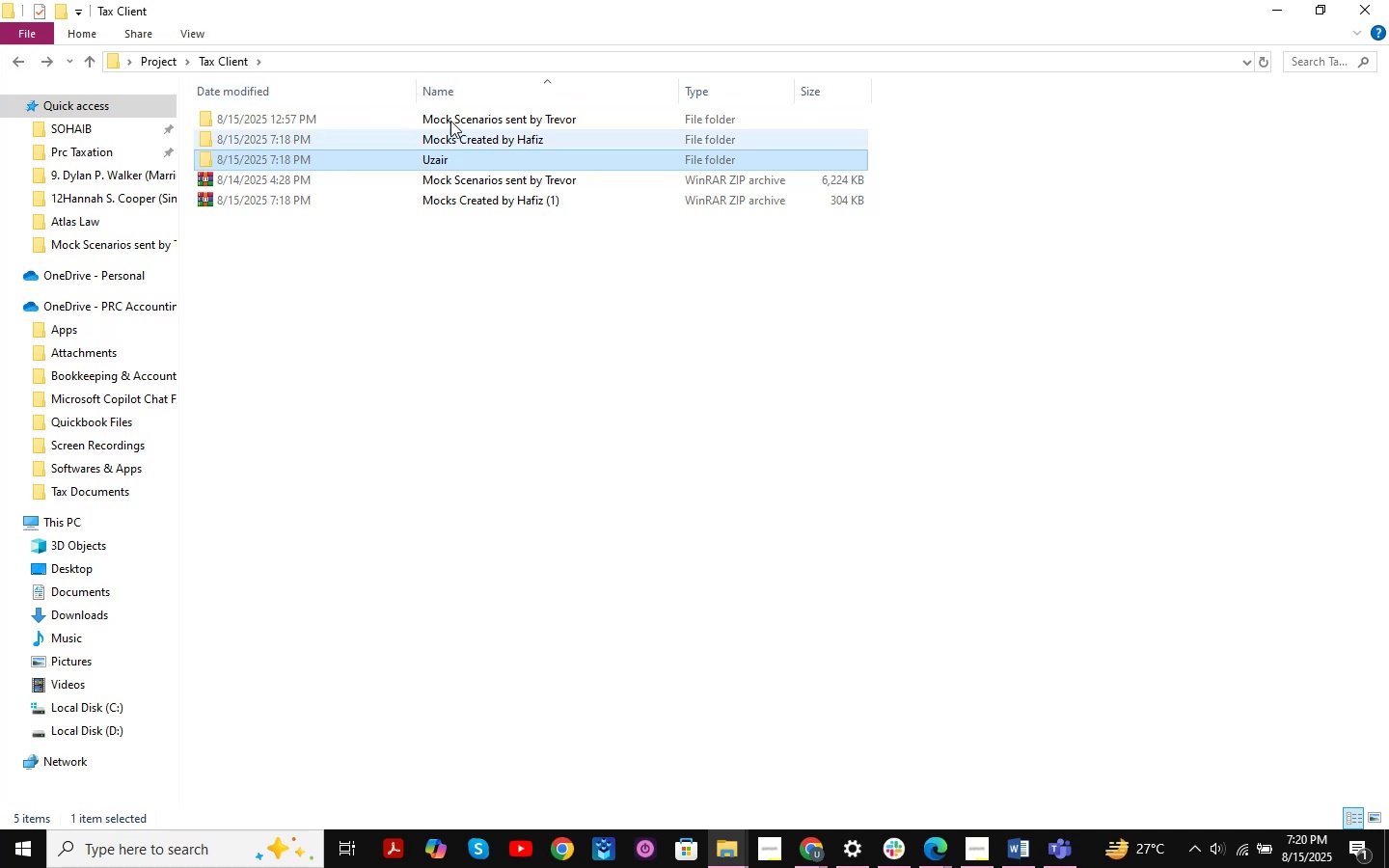 
left_click_drag(start_coordinate=[513, 84], to_coordinate=[295, 85])
 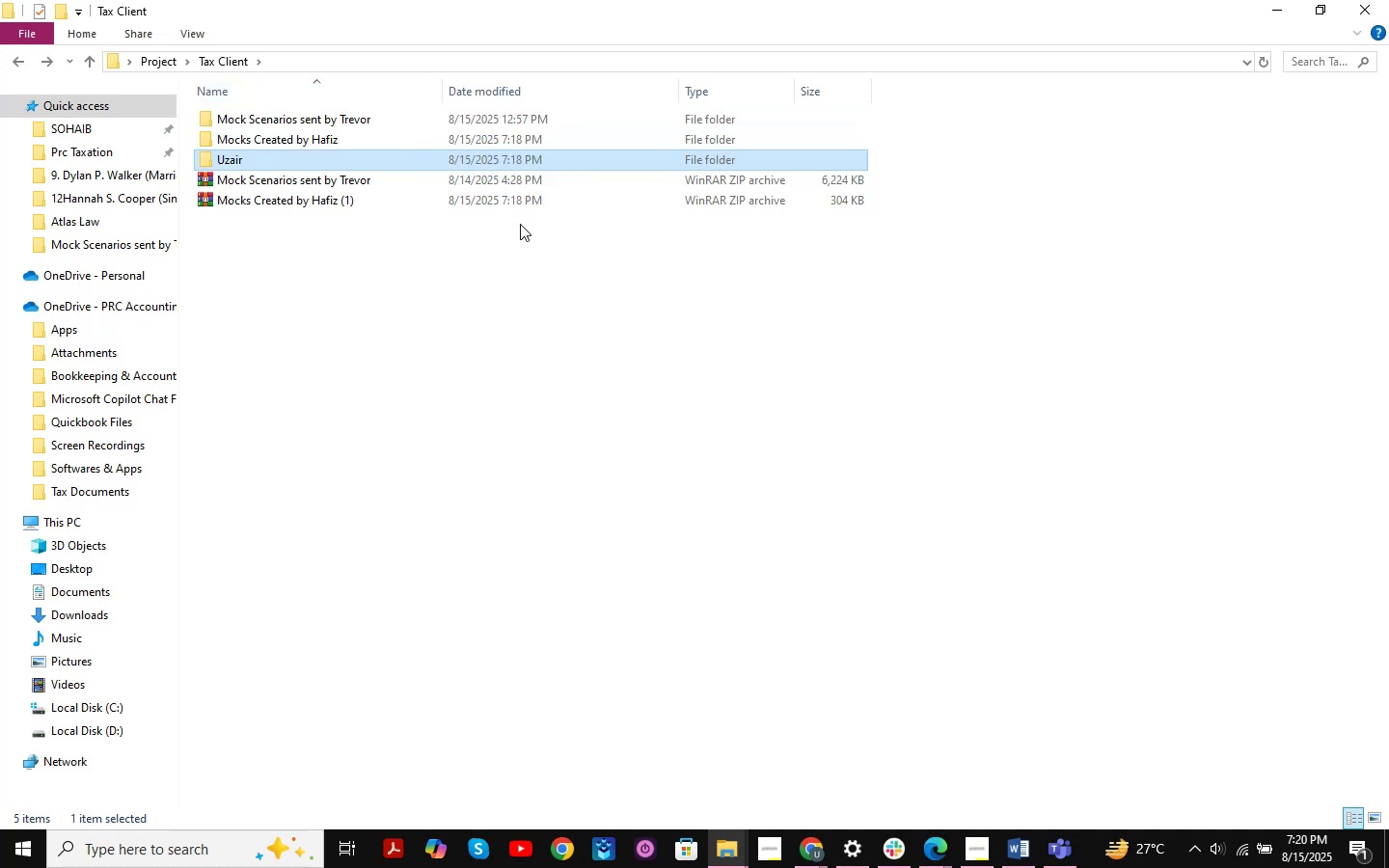 
left_click([473, 259])
 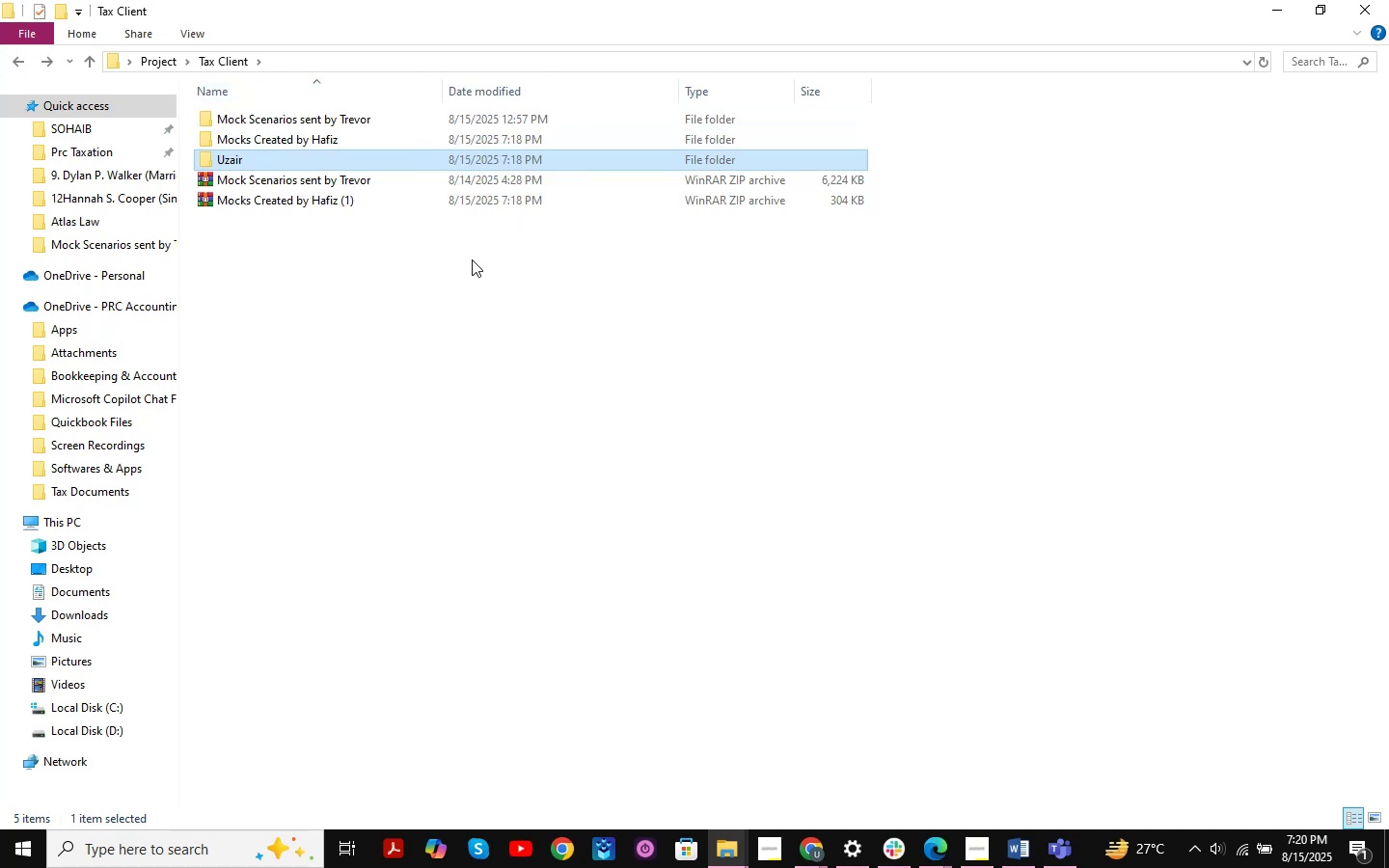 
right_click([469, 259])
 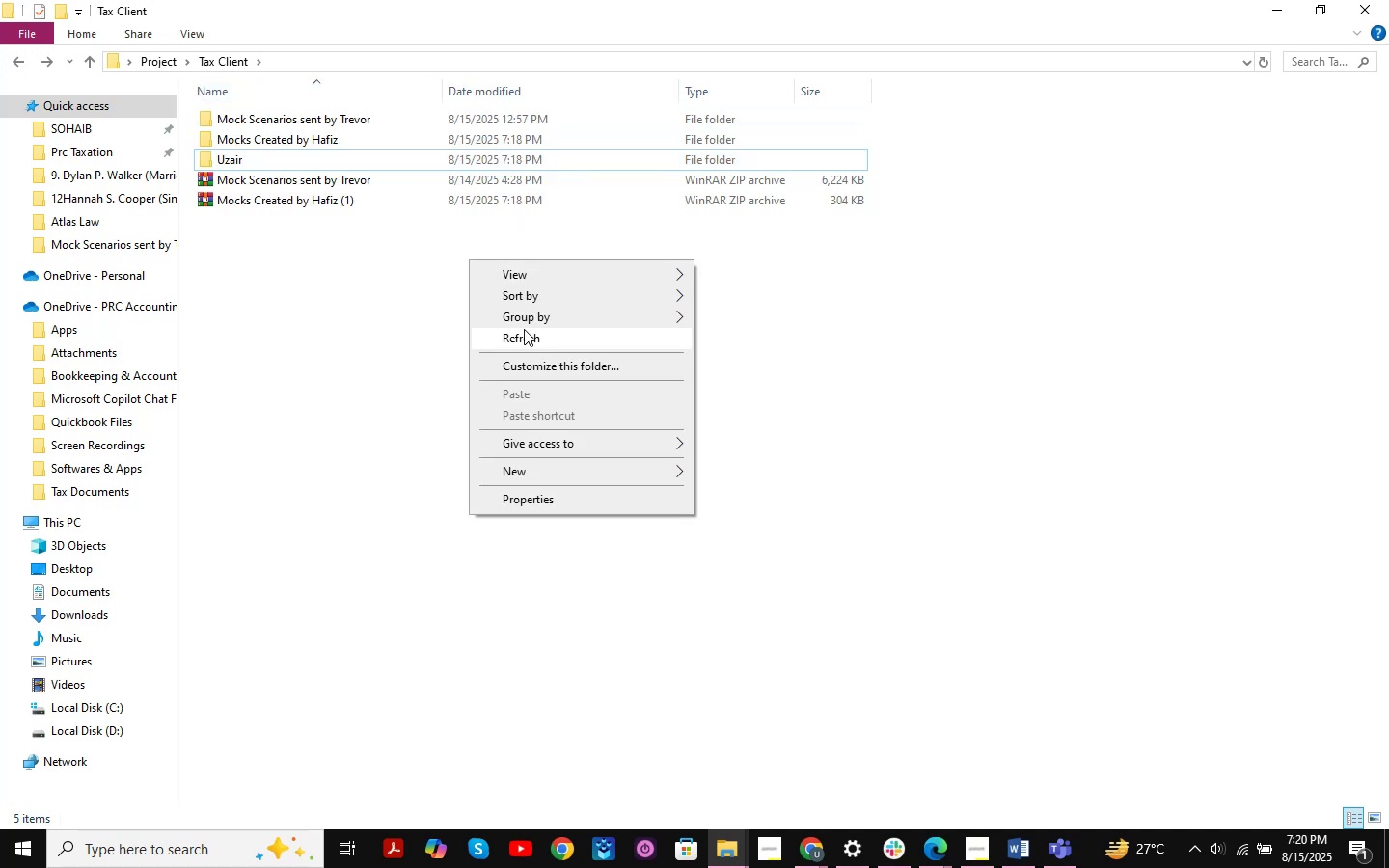 
left_click([527, 339])
 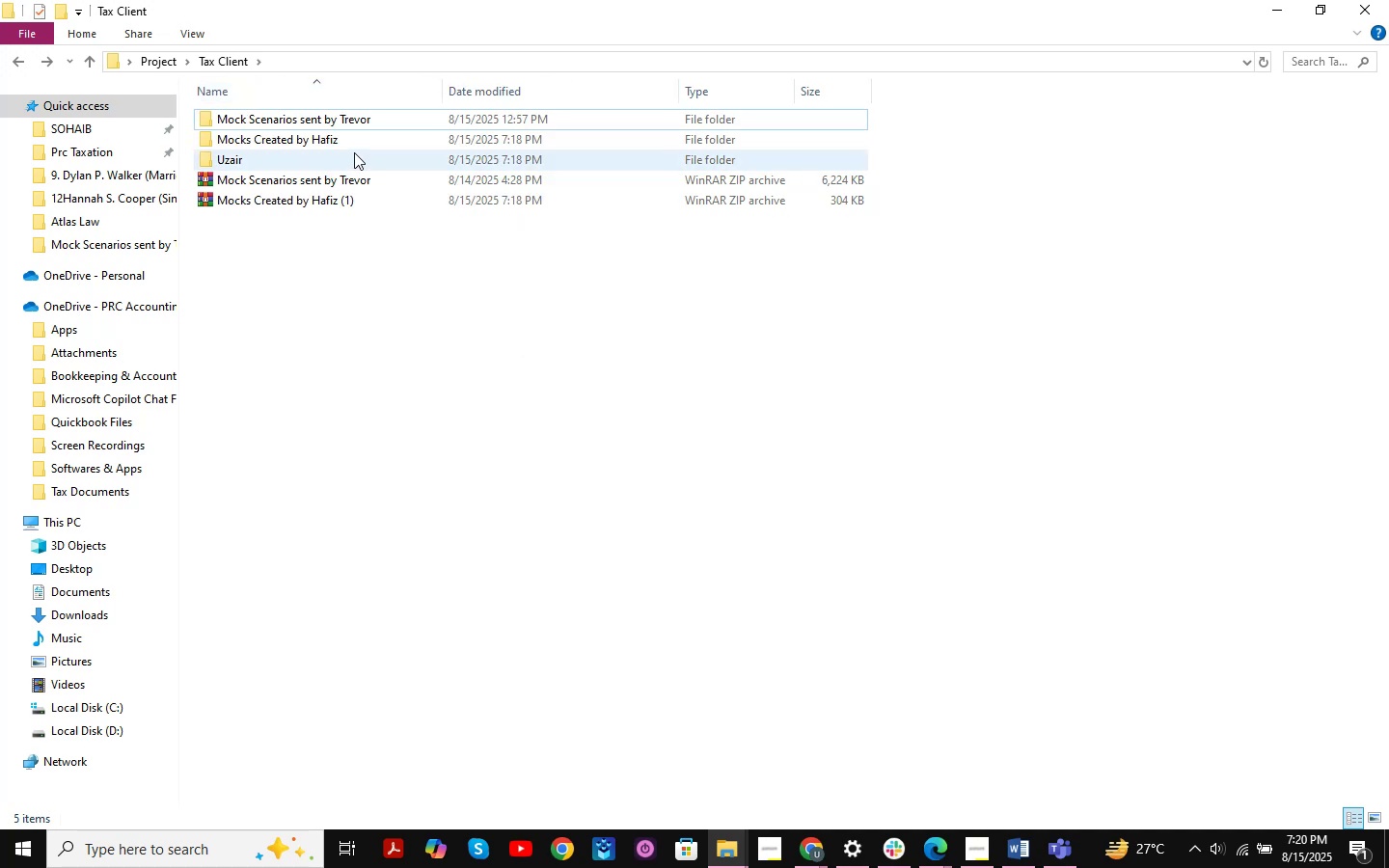 
double_click([354, 152])
 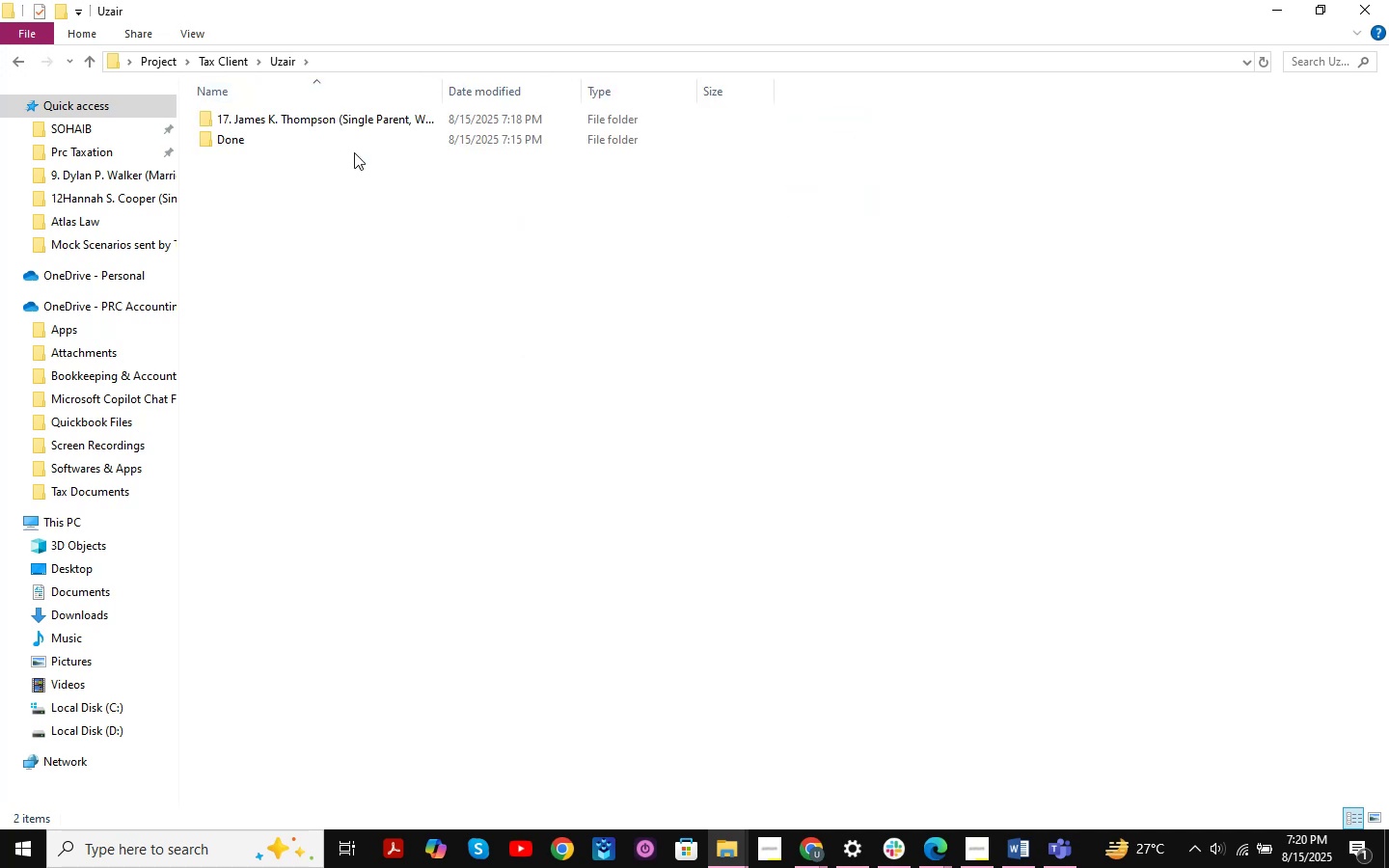 
key(Backspace)
 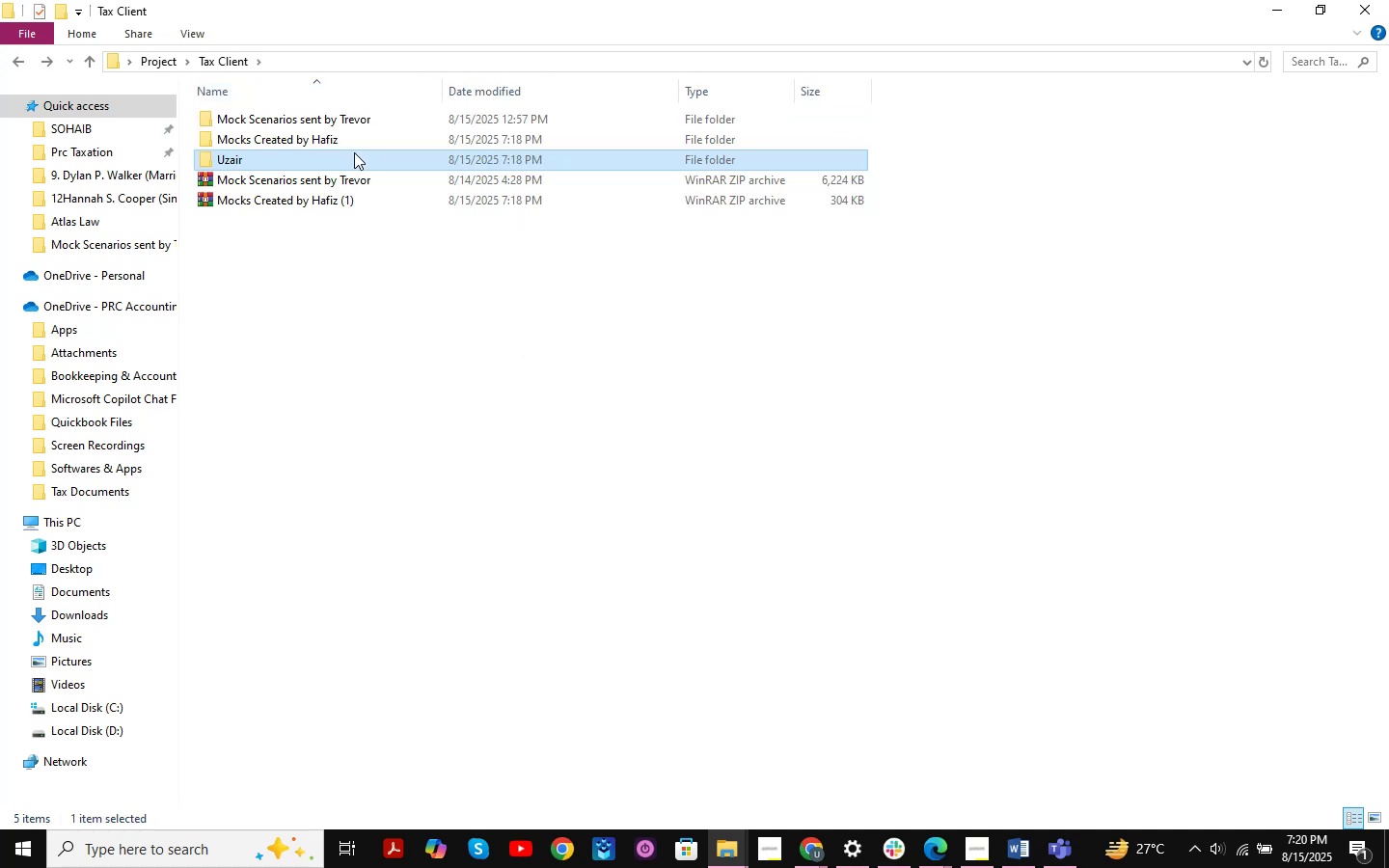 
key(Enter)
 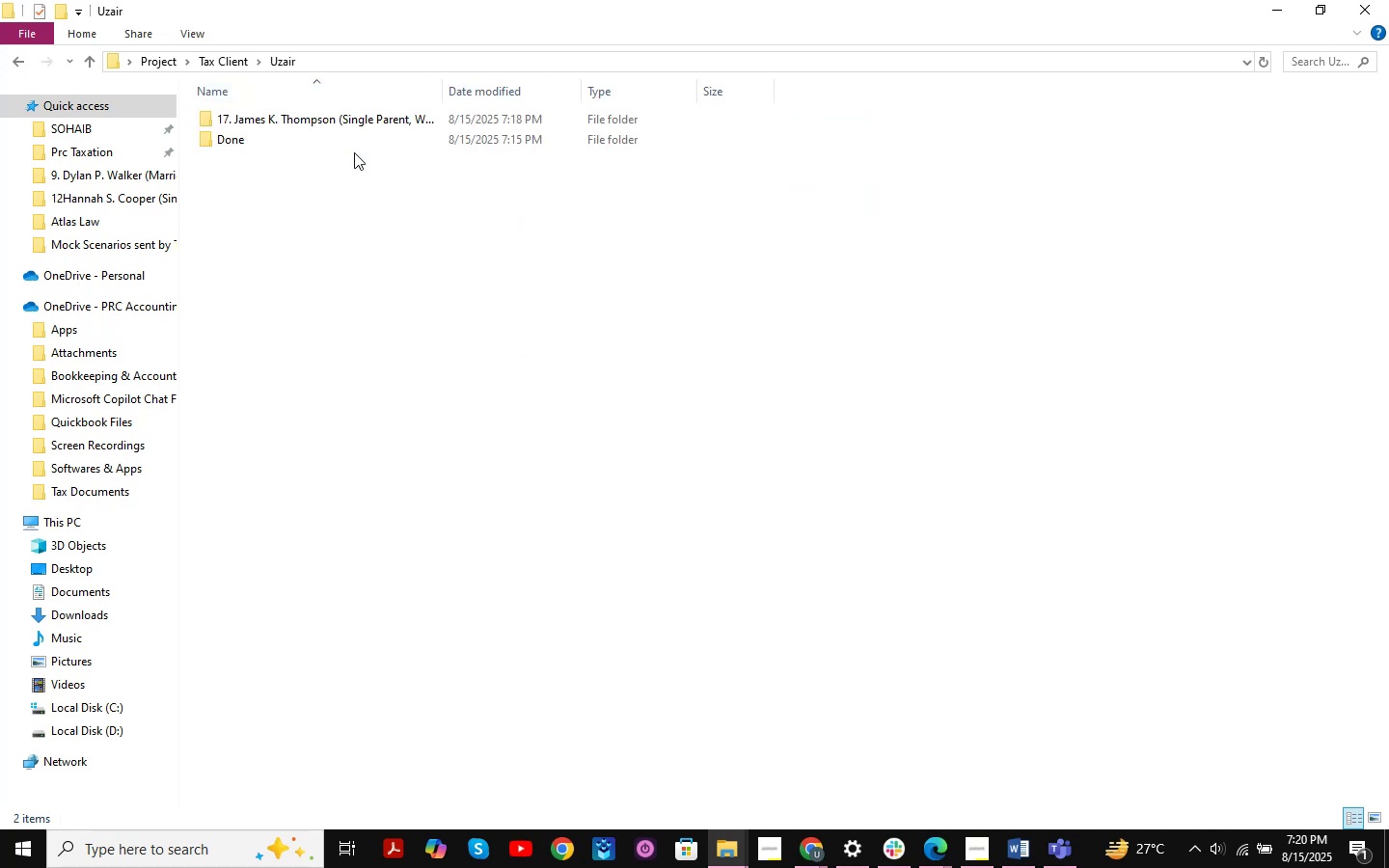 
key(Backspace)
 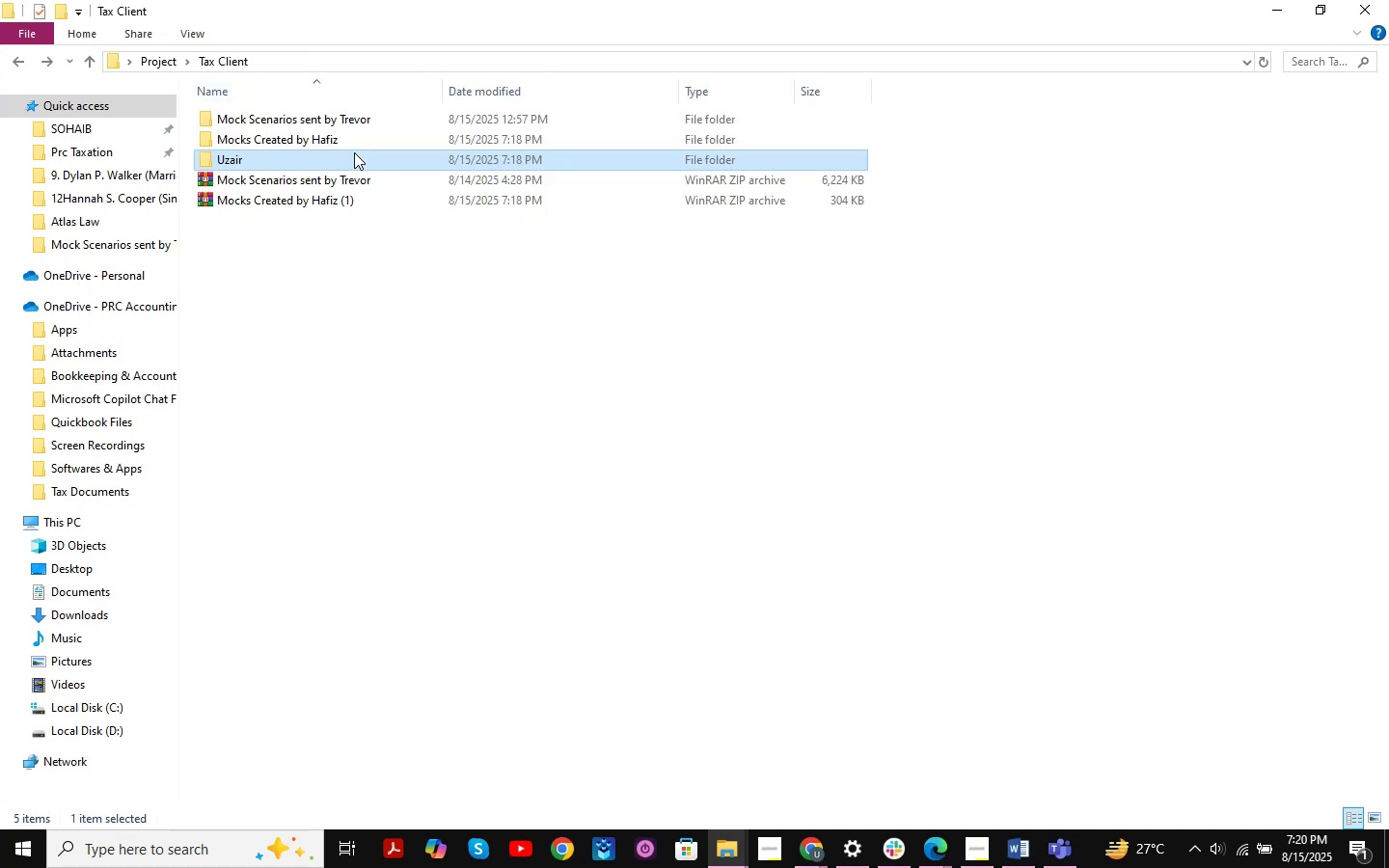 
key(Enter)
 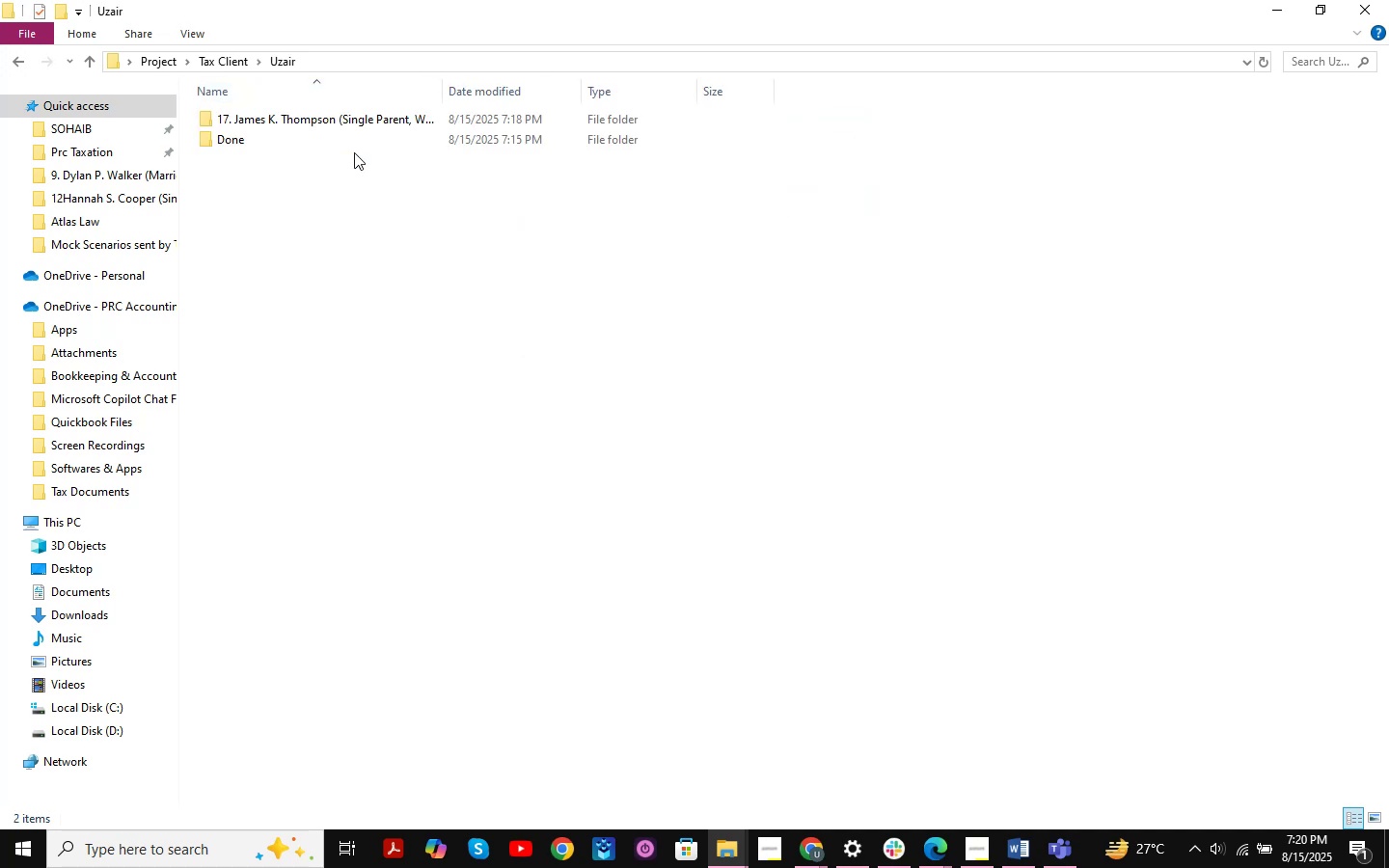 
key(ArrowUp)
 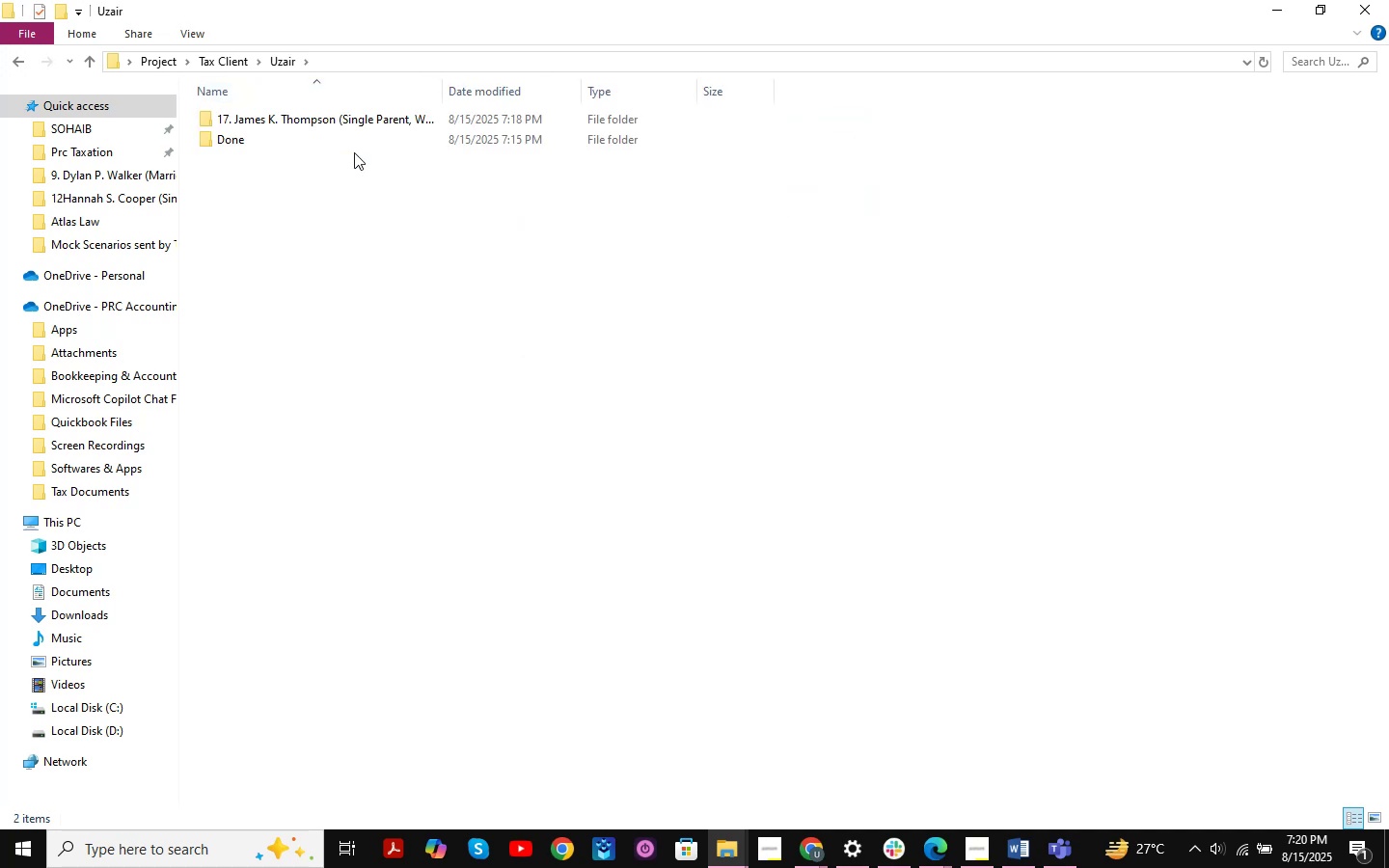 
key(ArrowDown)
 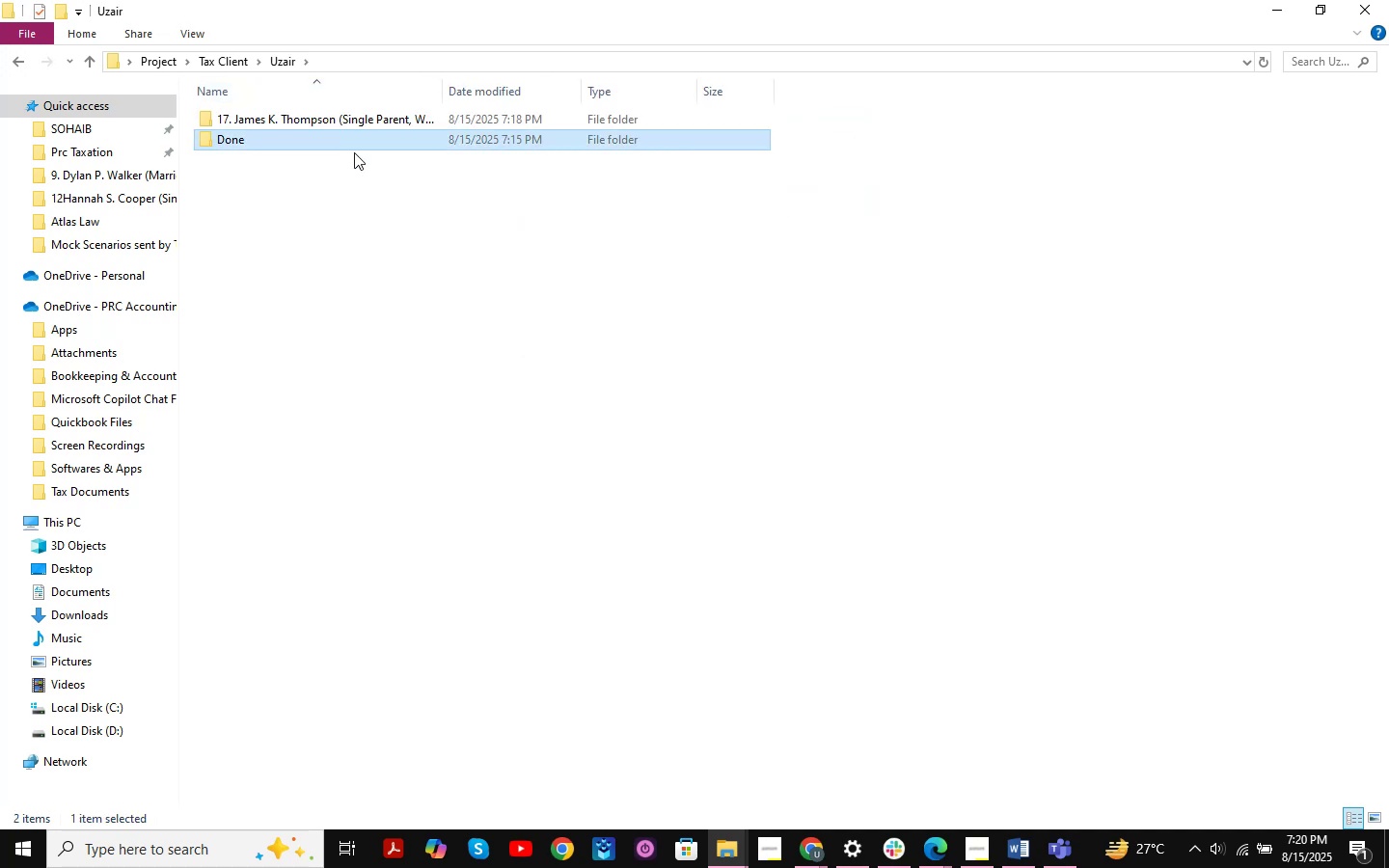 
key(ArrowUp)
 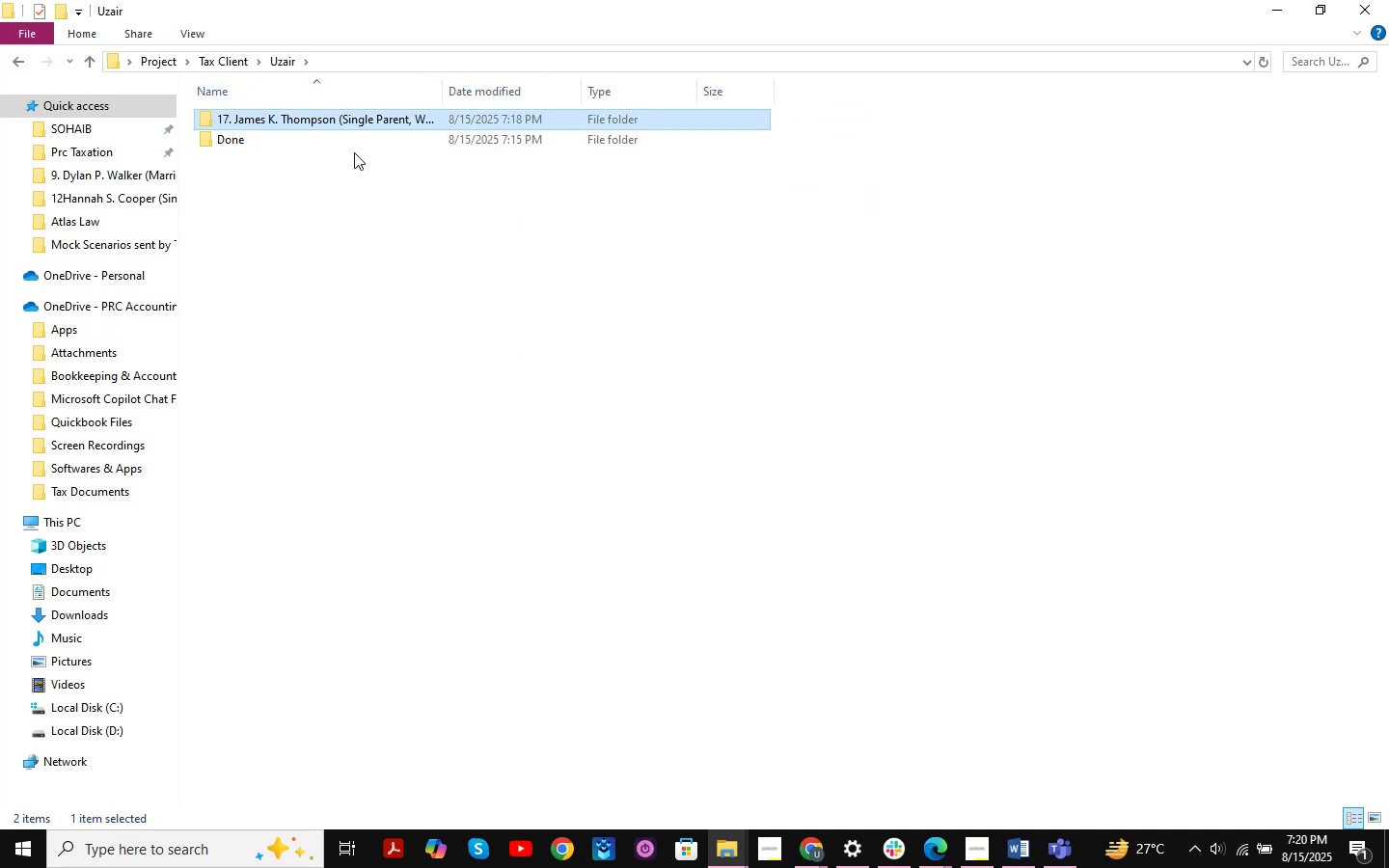 
key(Enter)
 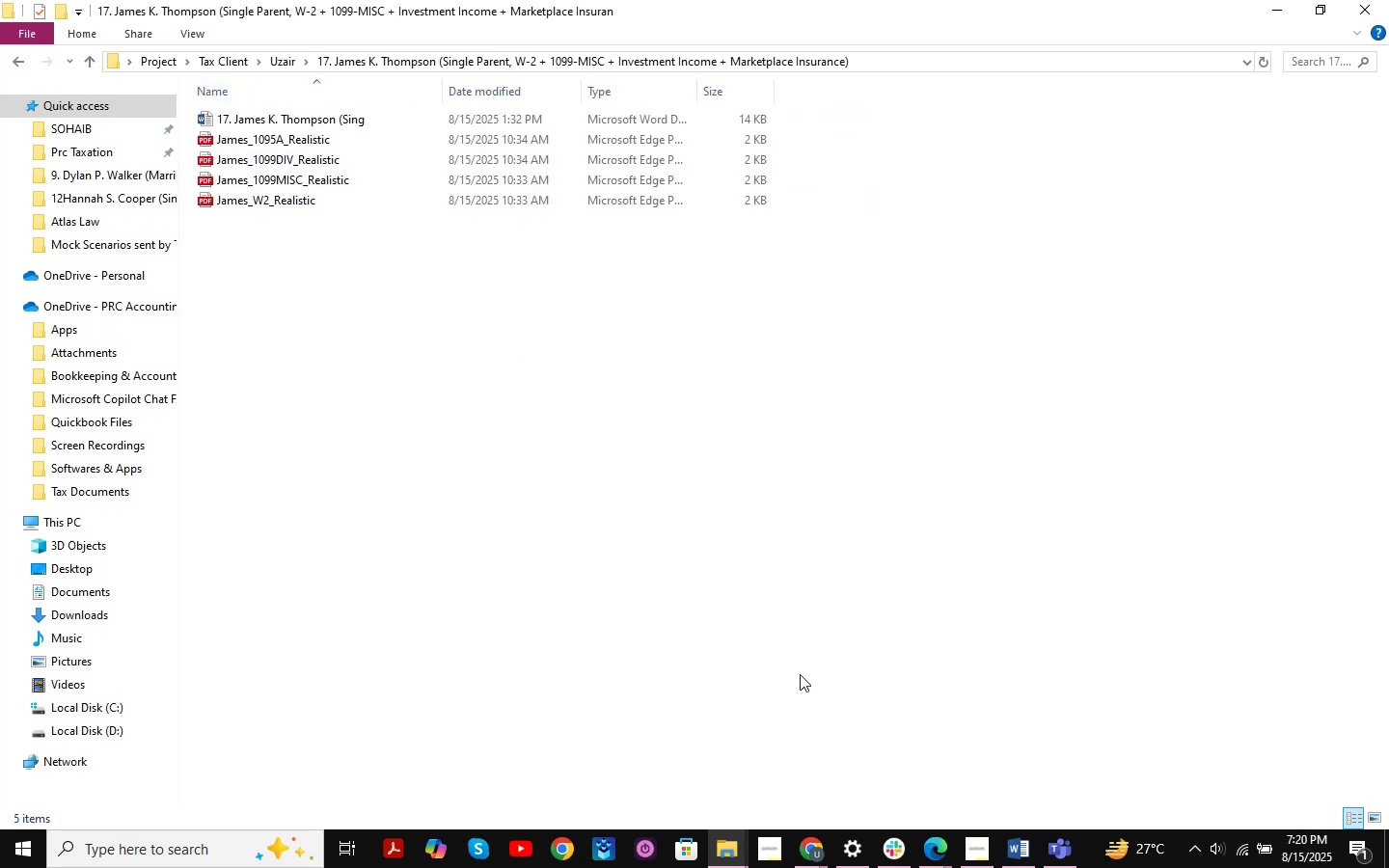 
left_click([813, 843])
 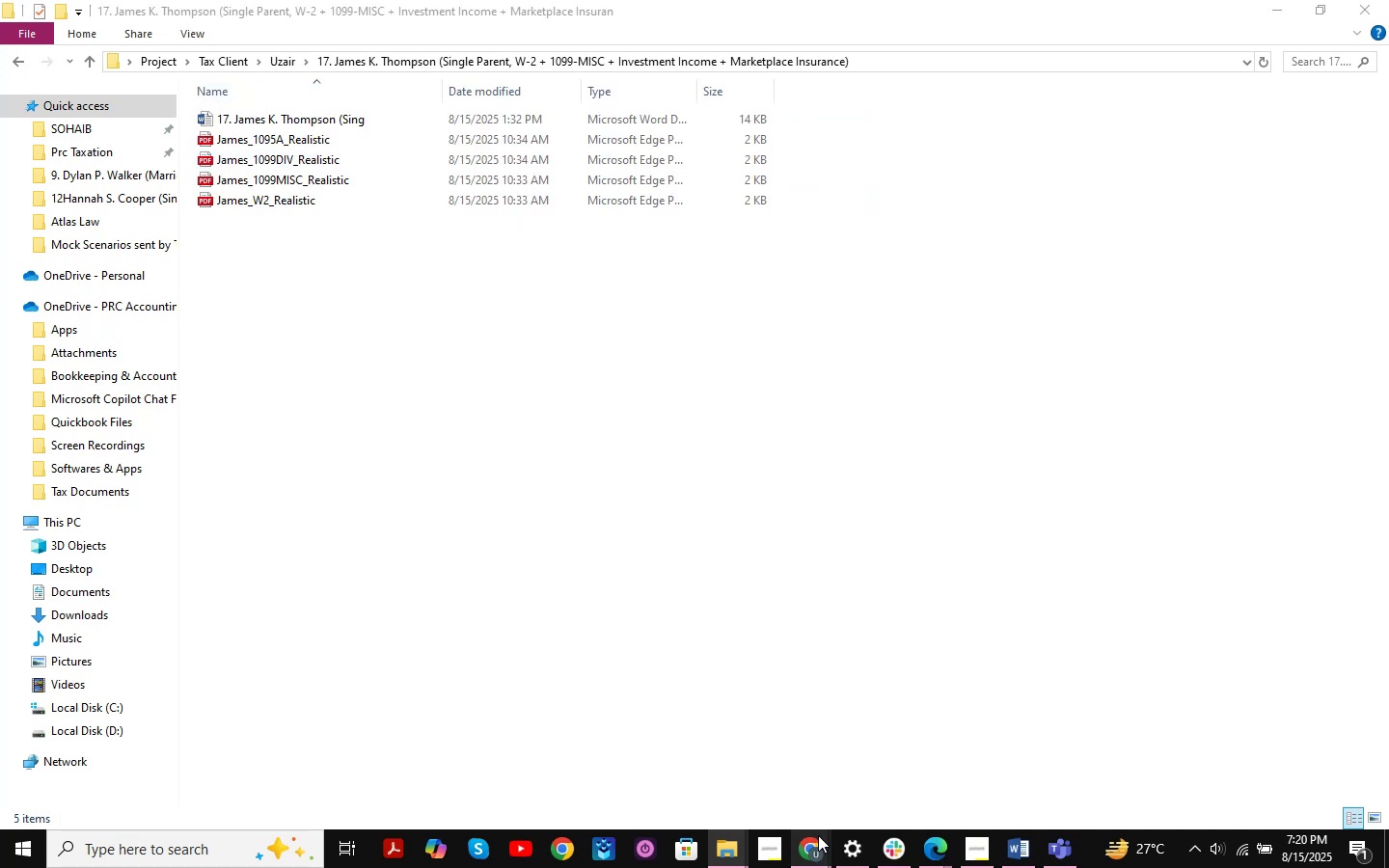 
mouse_move([851, 777])
 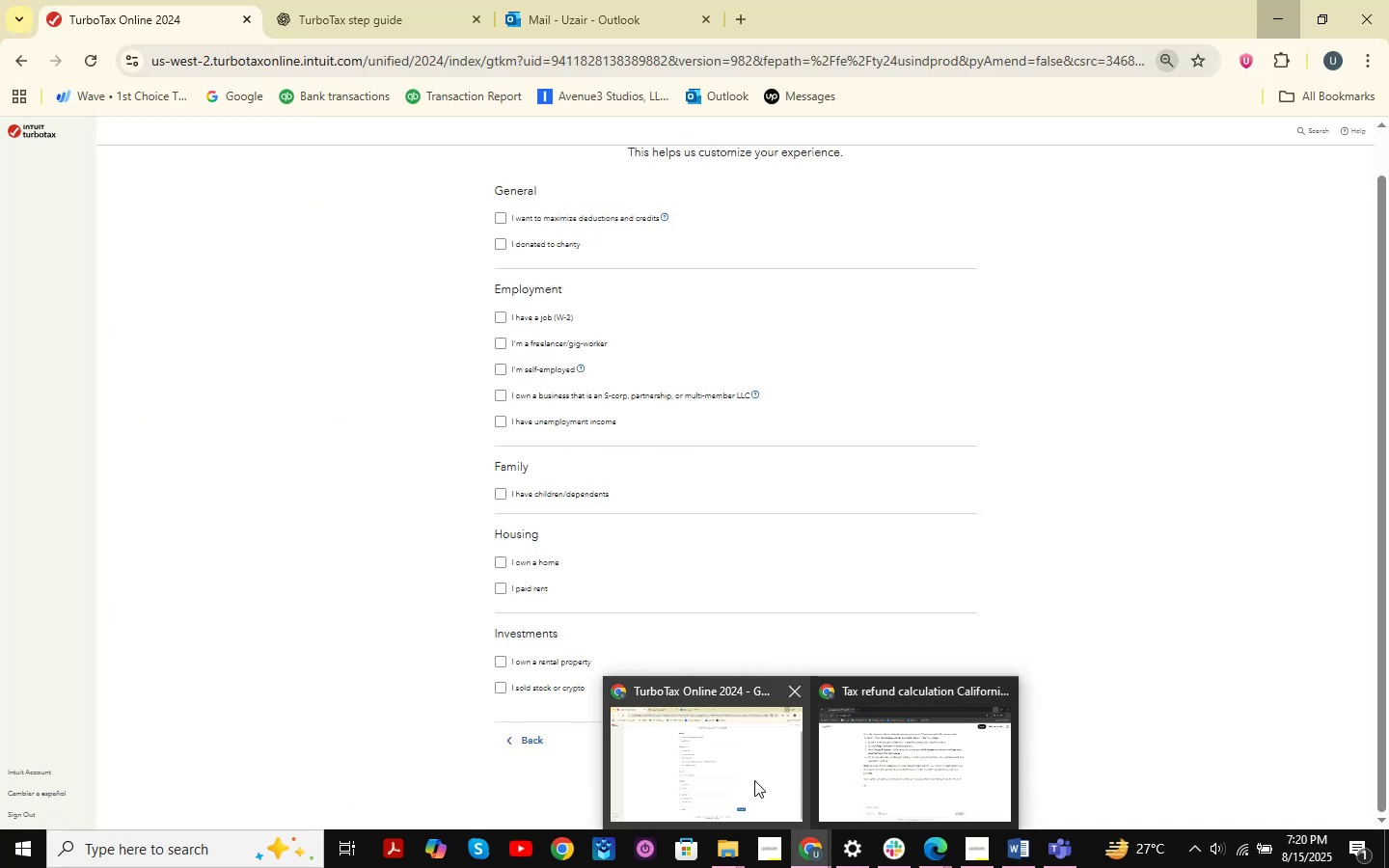 
left_click([902, 776])
 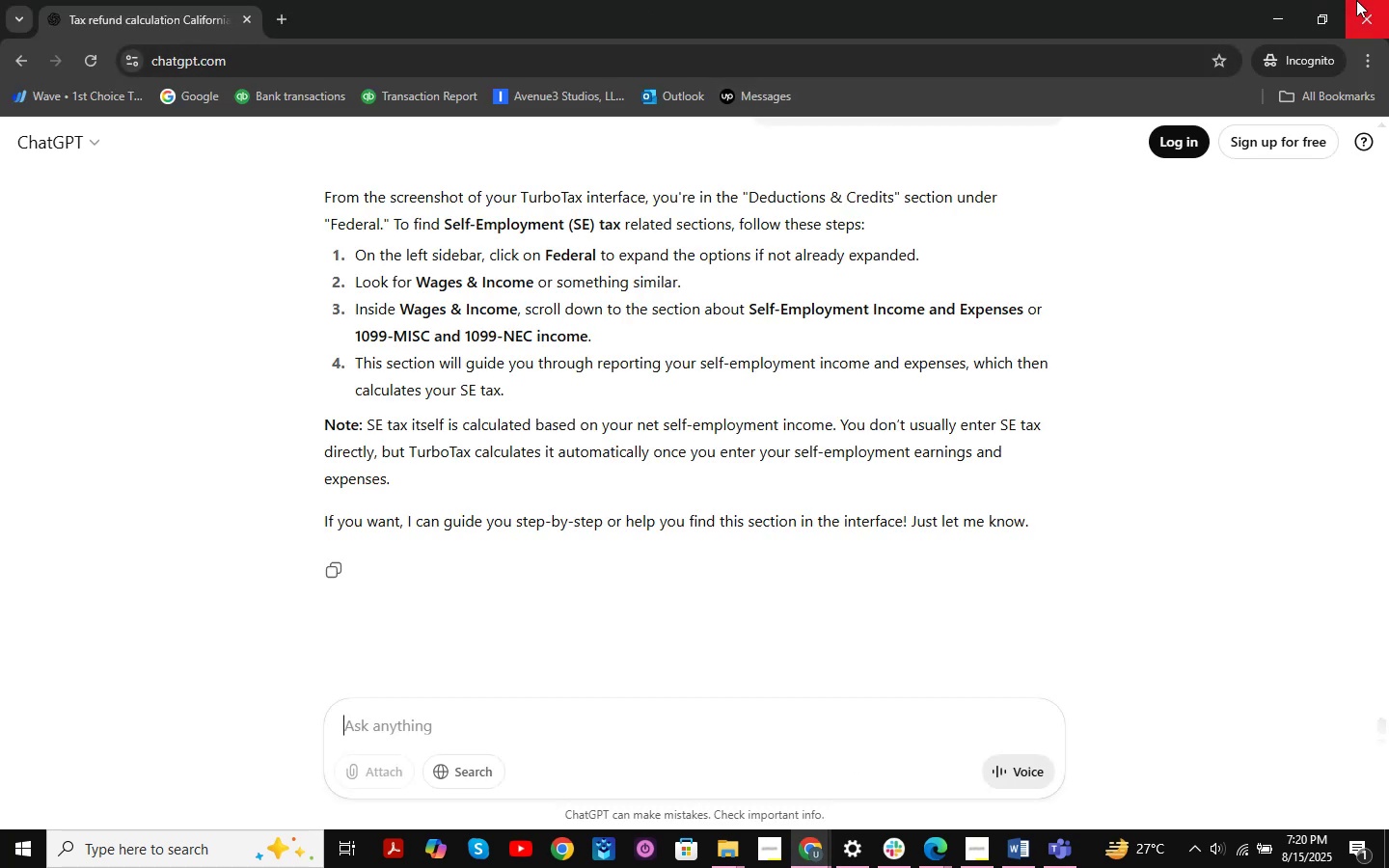 
scroll: coordinate [615, 179], scroll_direction: none, amount: 0.0
 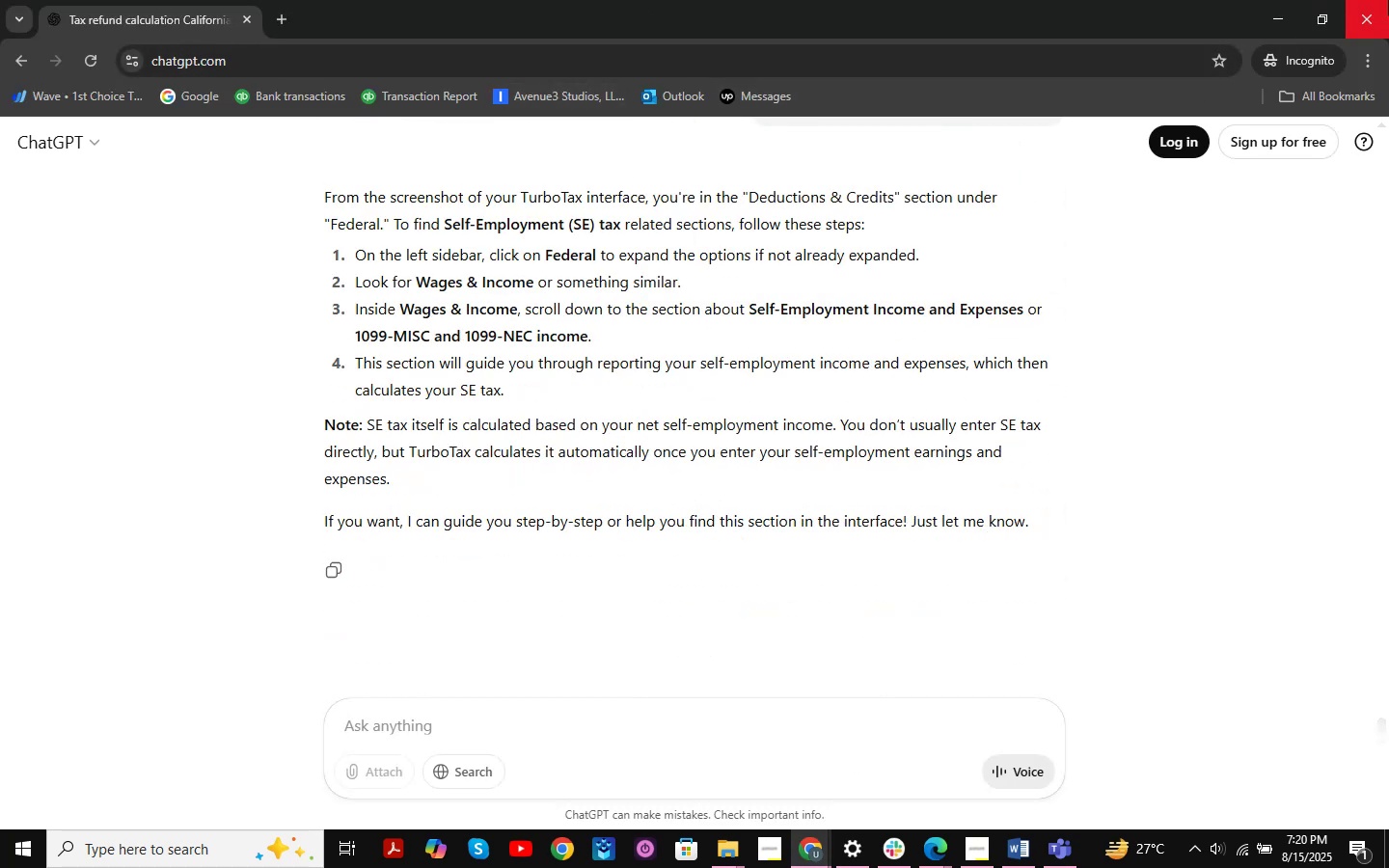 
left_click([1388, 0])
 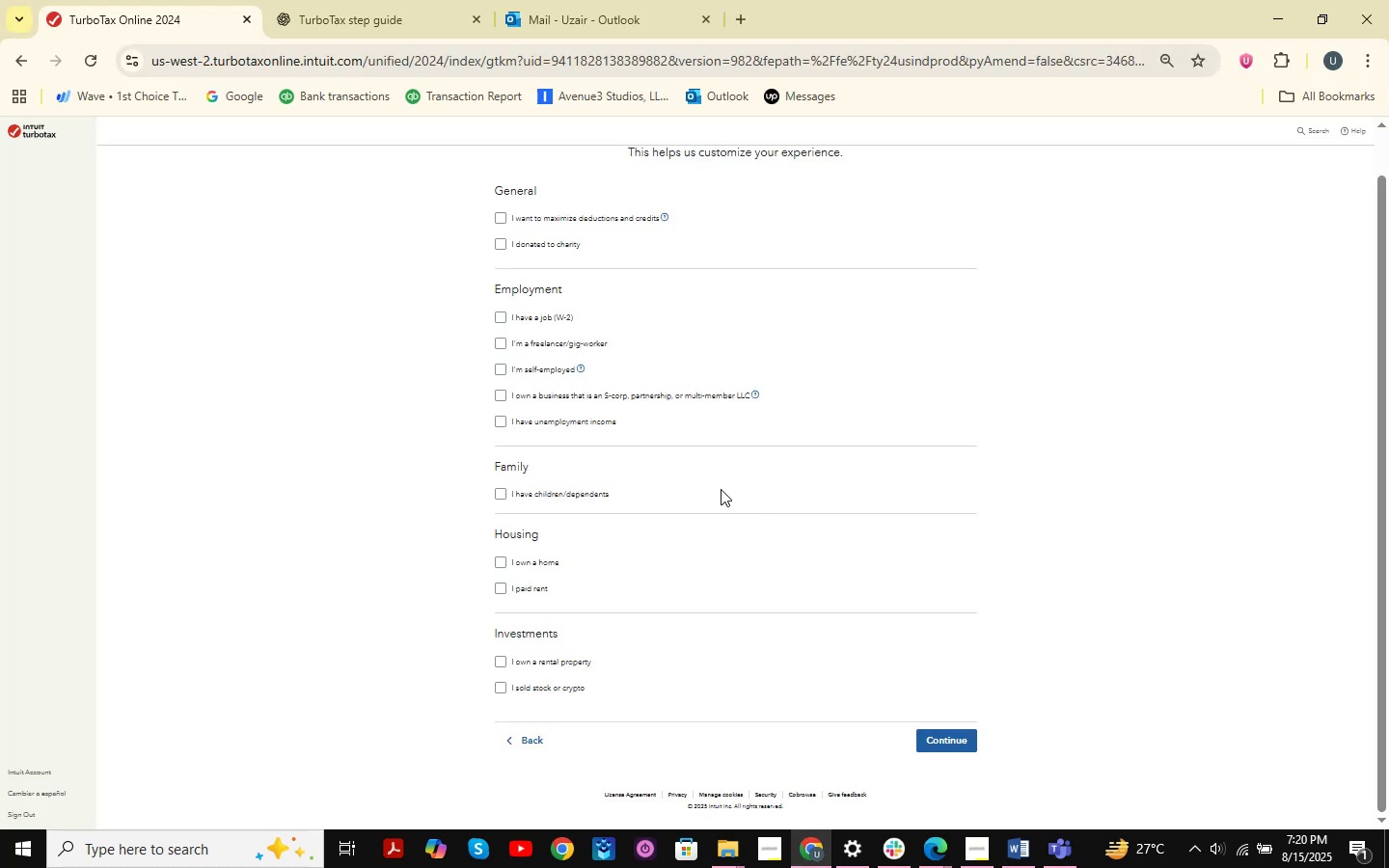 
wait(7.52)
 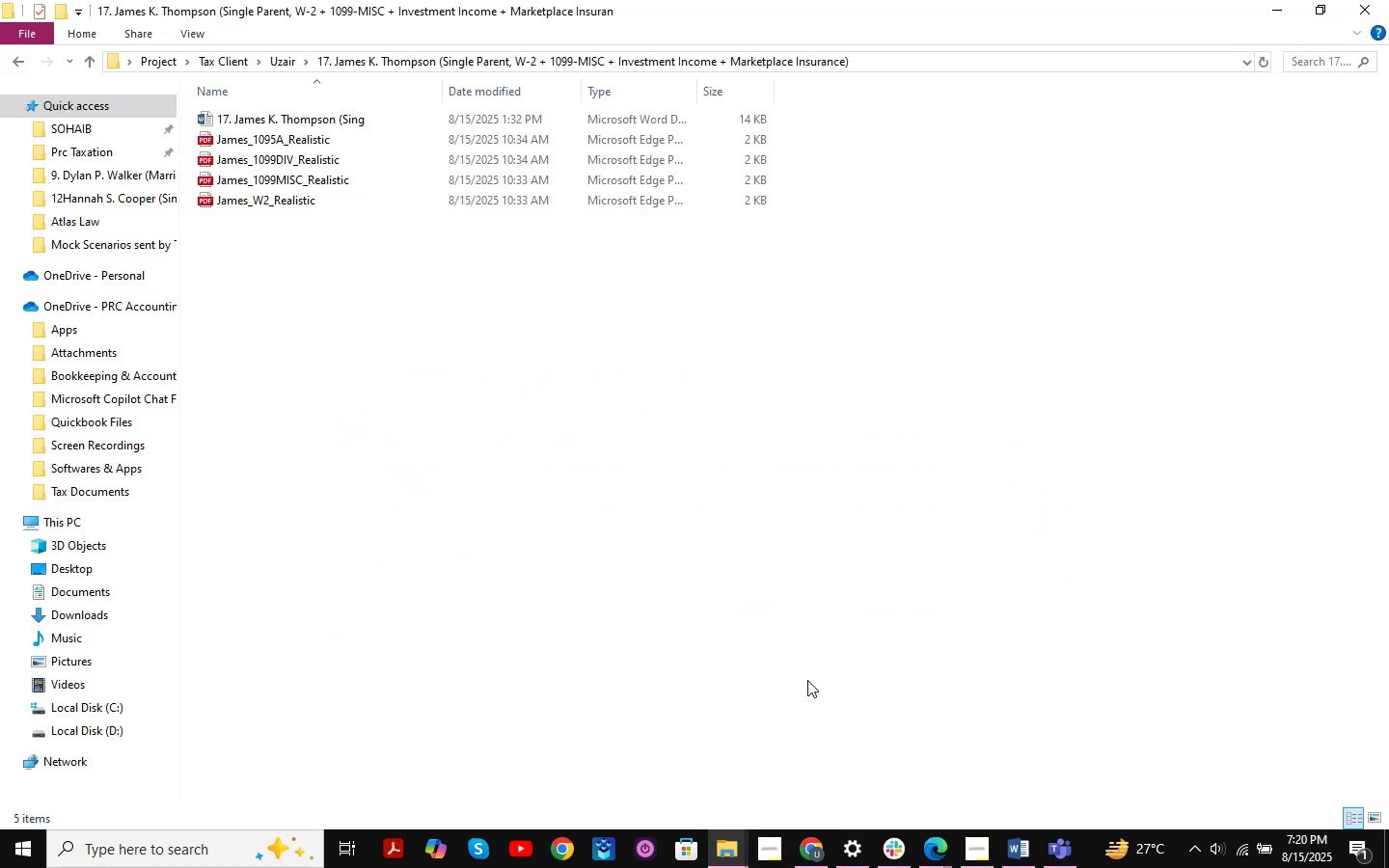 
left_click([330, 0])
 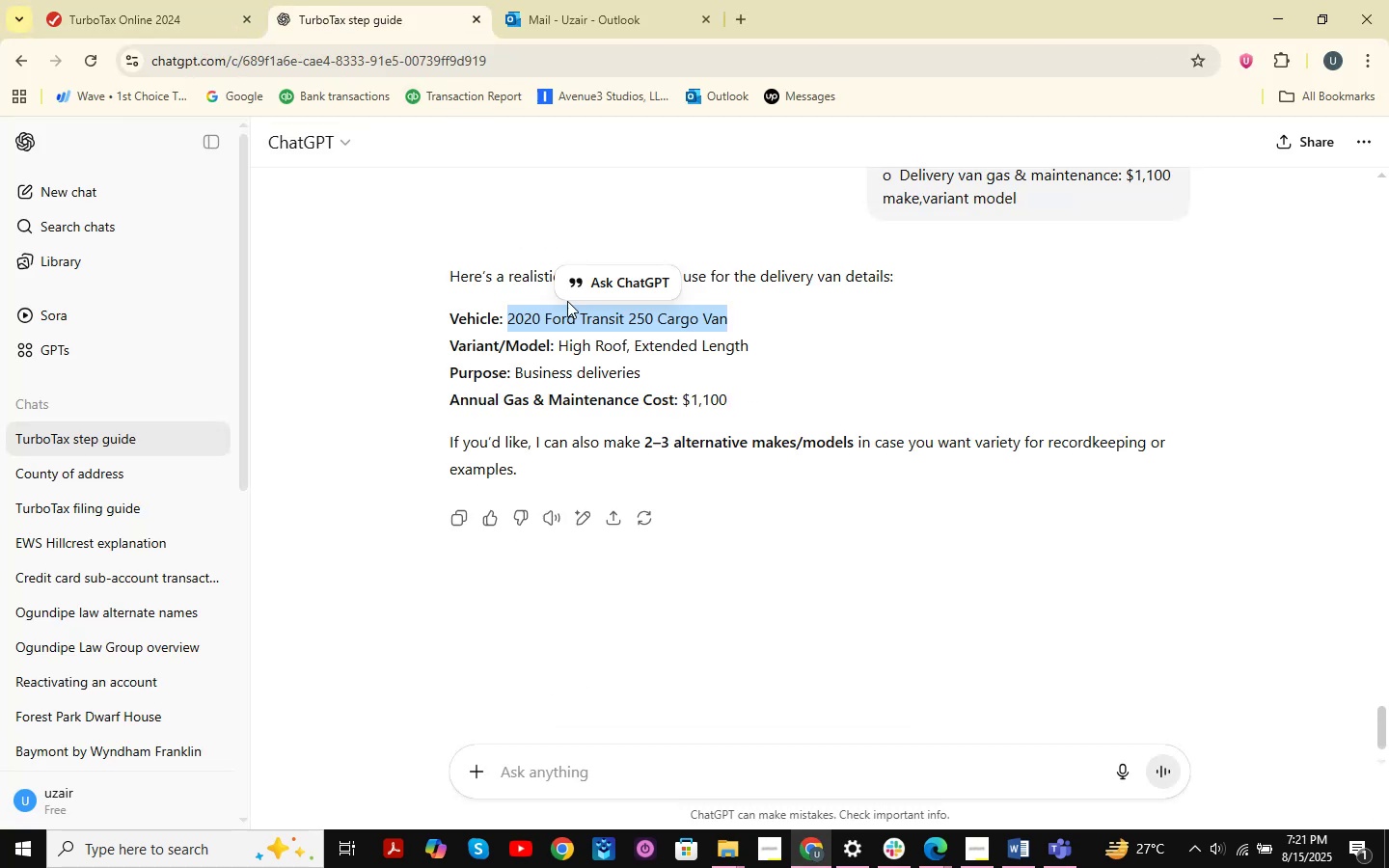 
scroll: coordinate [491, 233], scroll_direction: up, amount: 2.0
 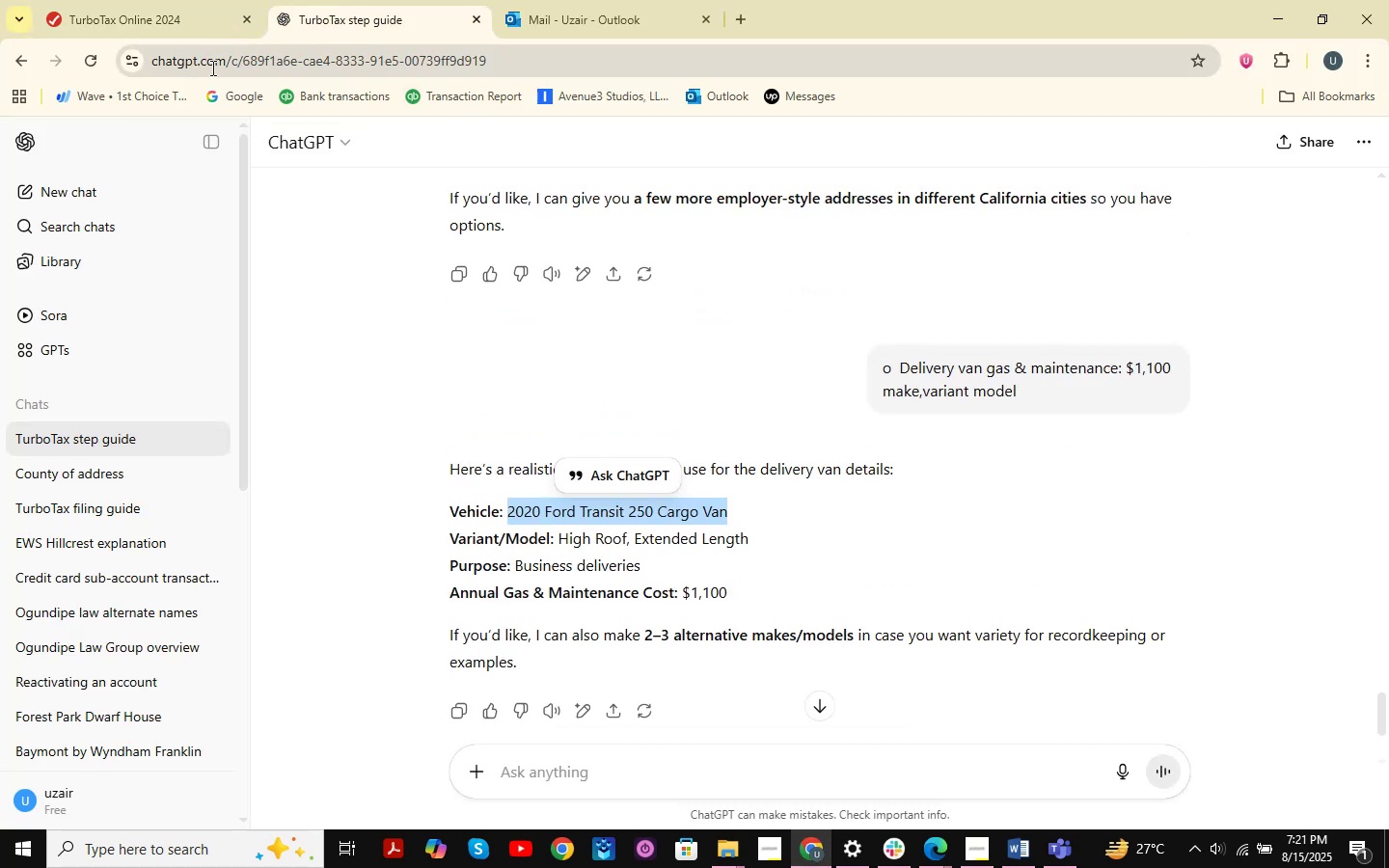 
left_click([125, 0])
 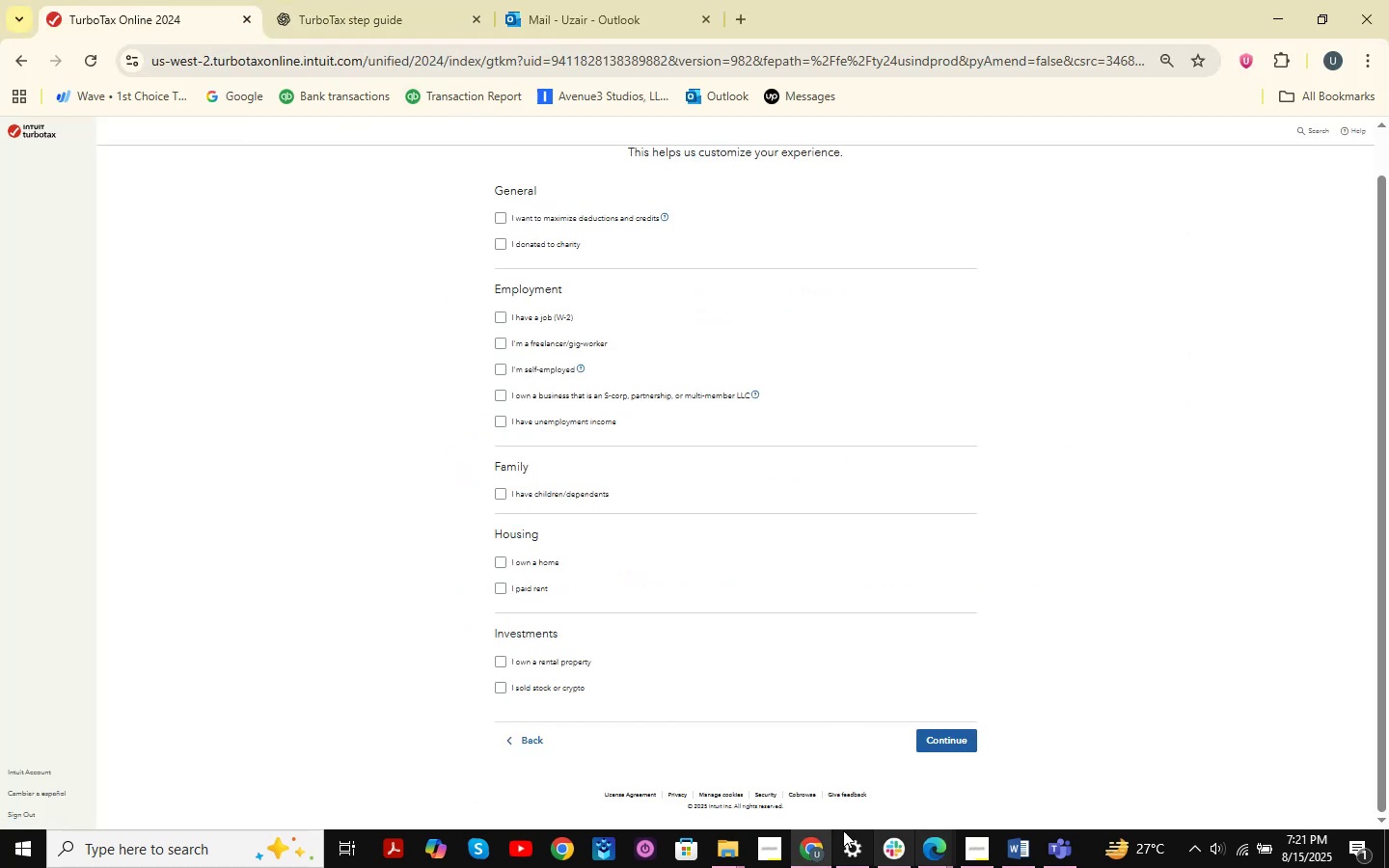 
left_click([815, 857])
 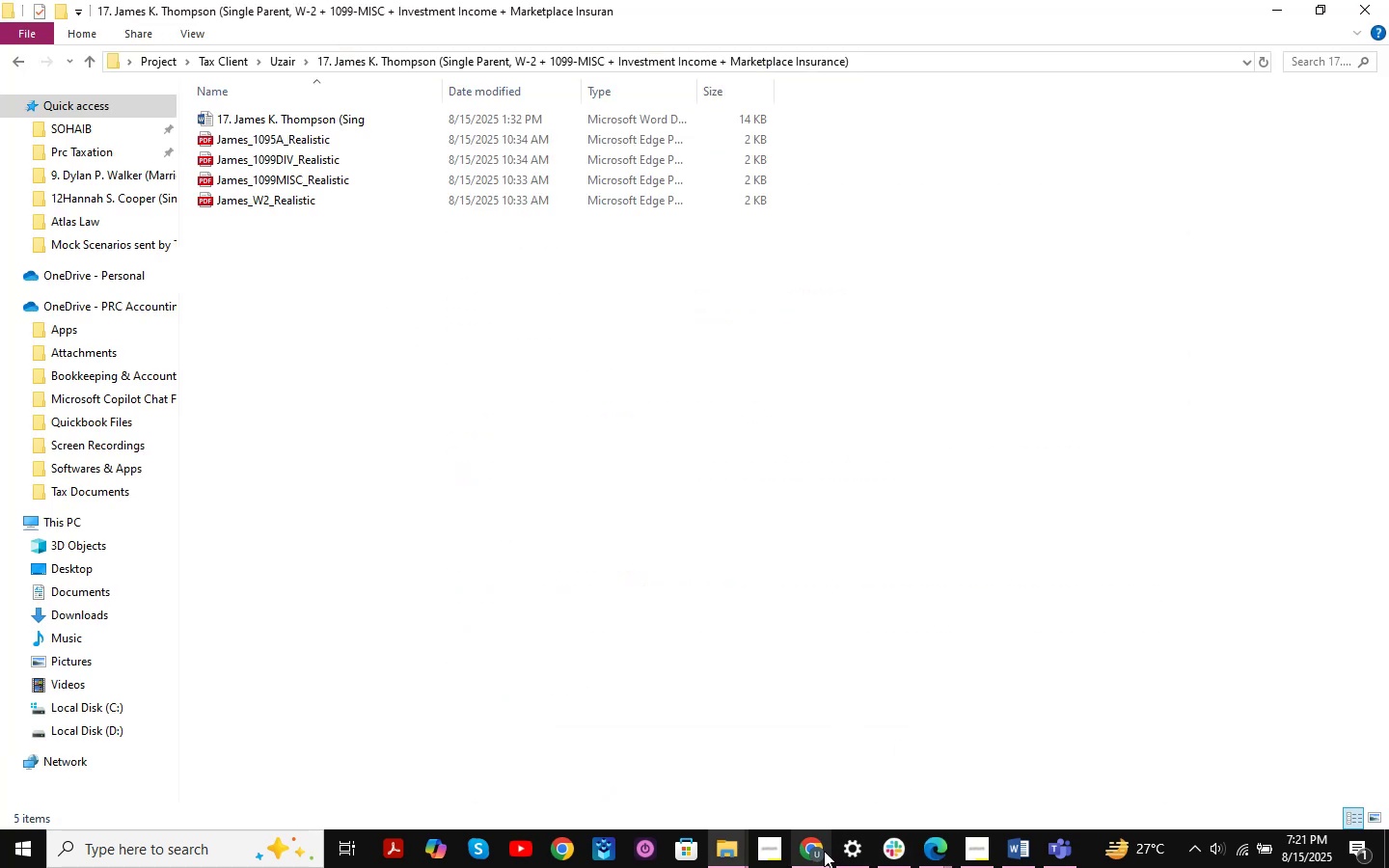 
right_click([833, 843])
 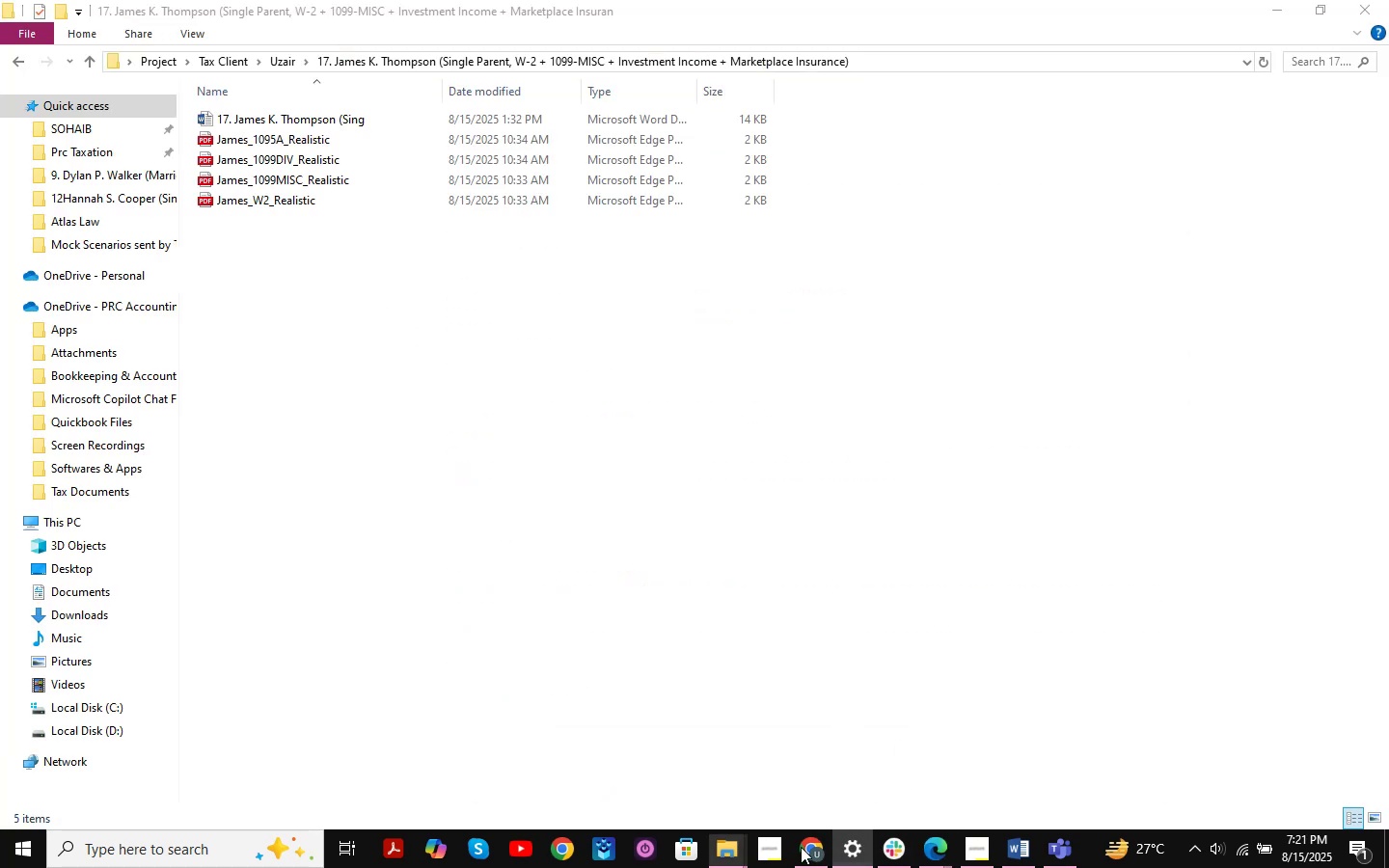 
right_click([812, 847])
 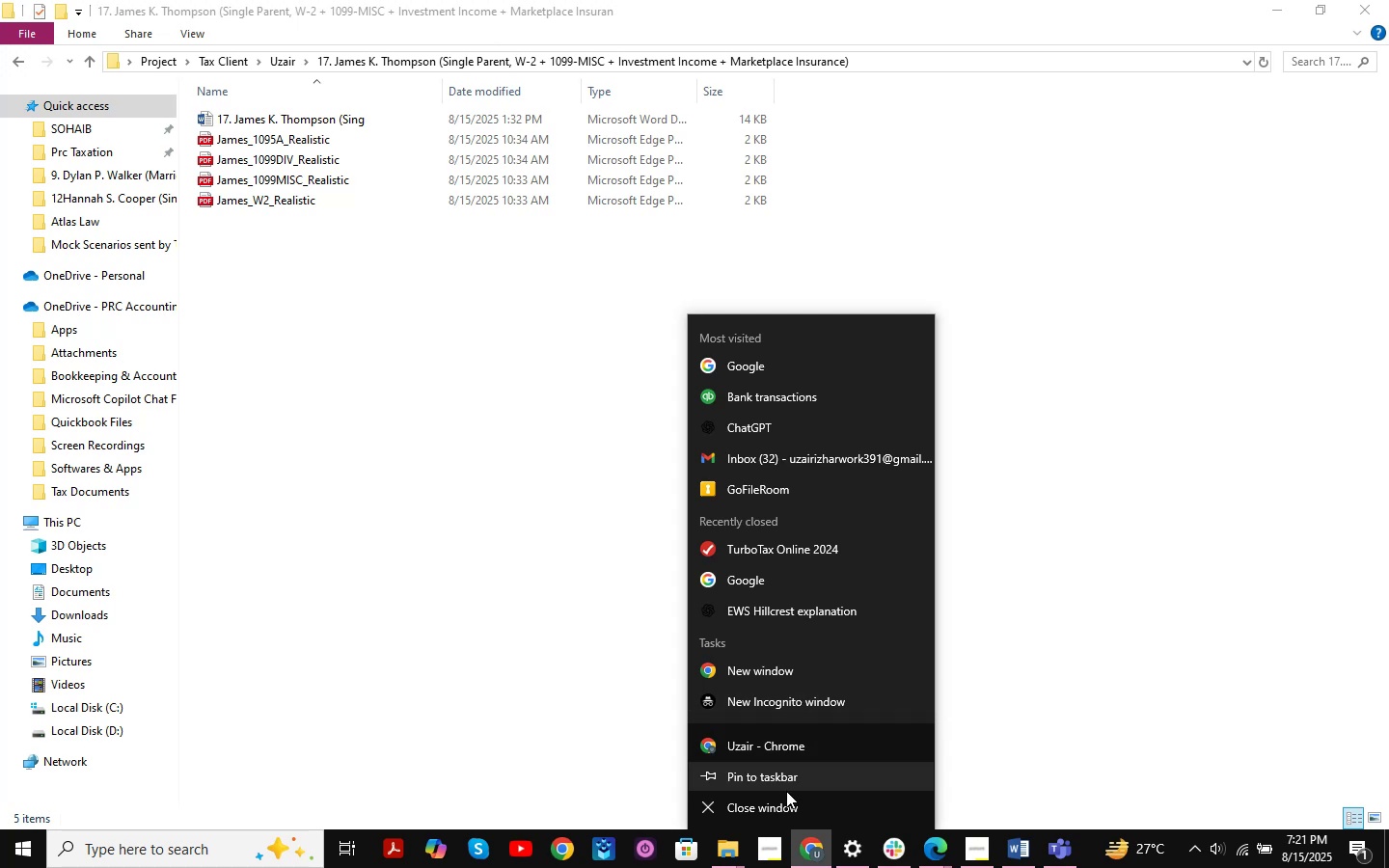 
left_click([797, 702])
 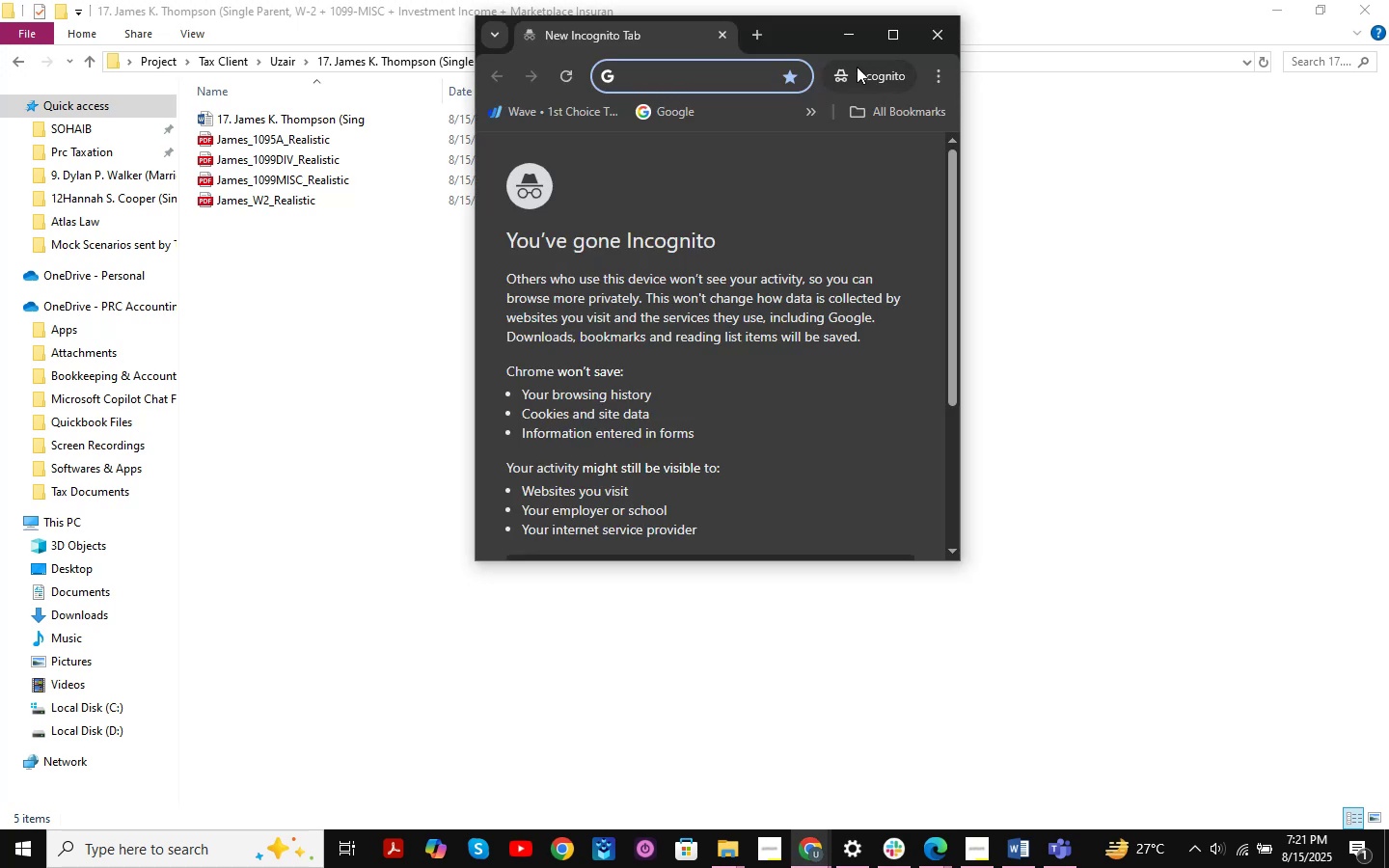 
left_click([888, 35])
 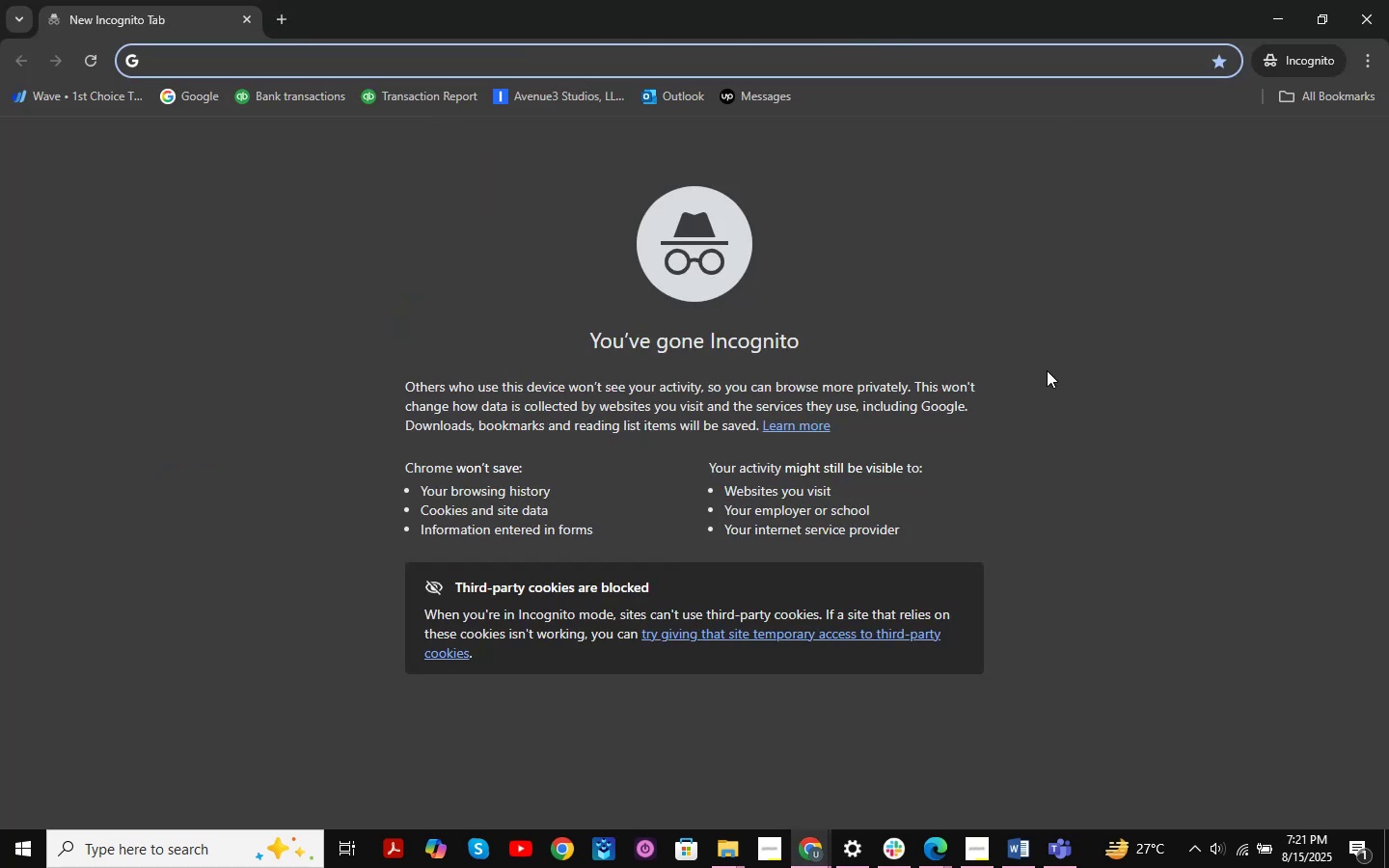 
type(chat)
 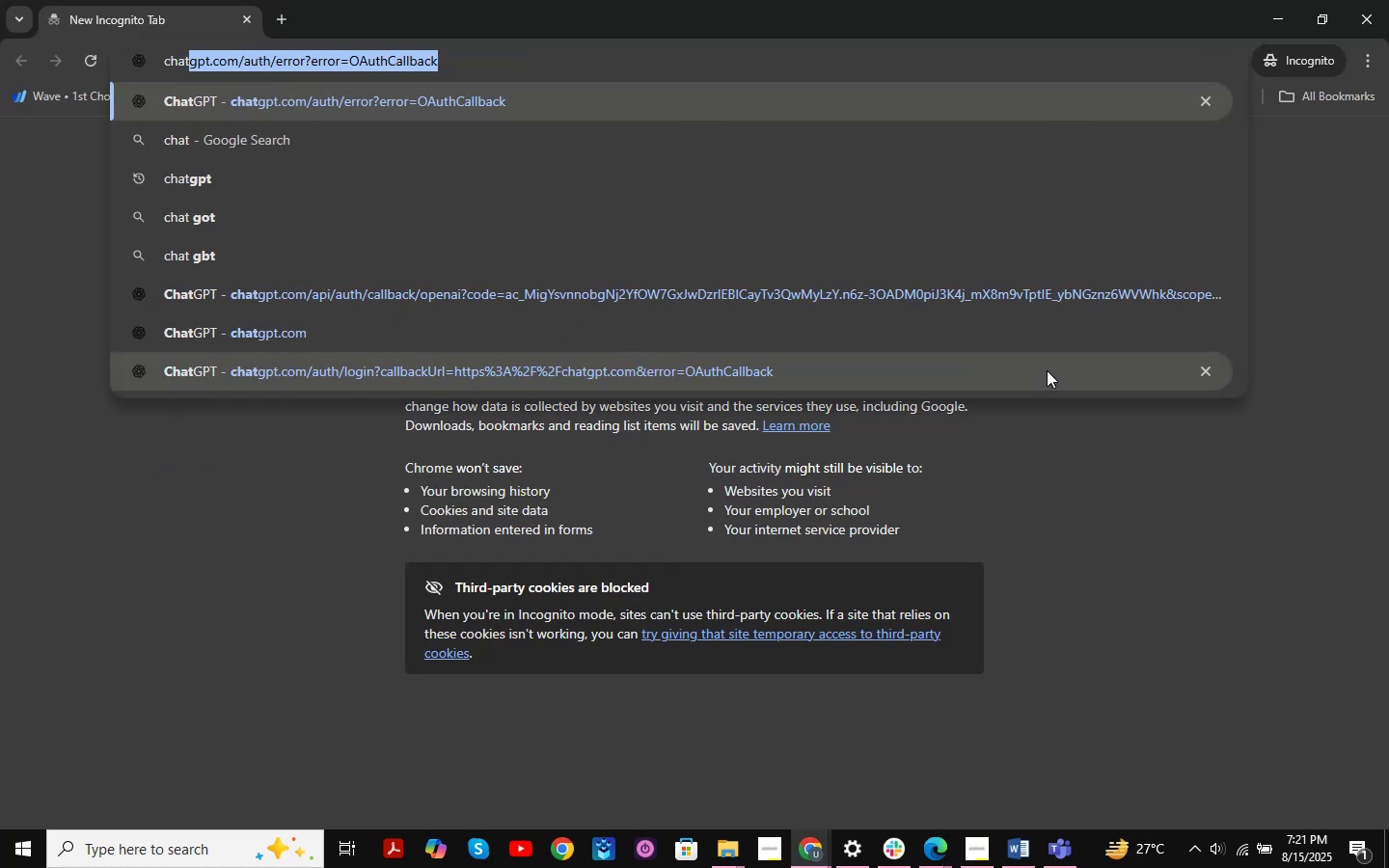 
key(Enter)
 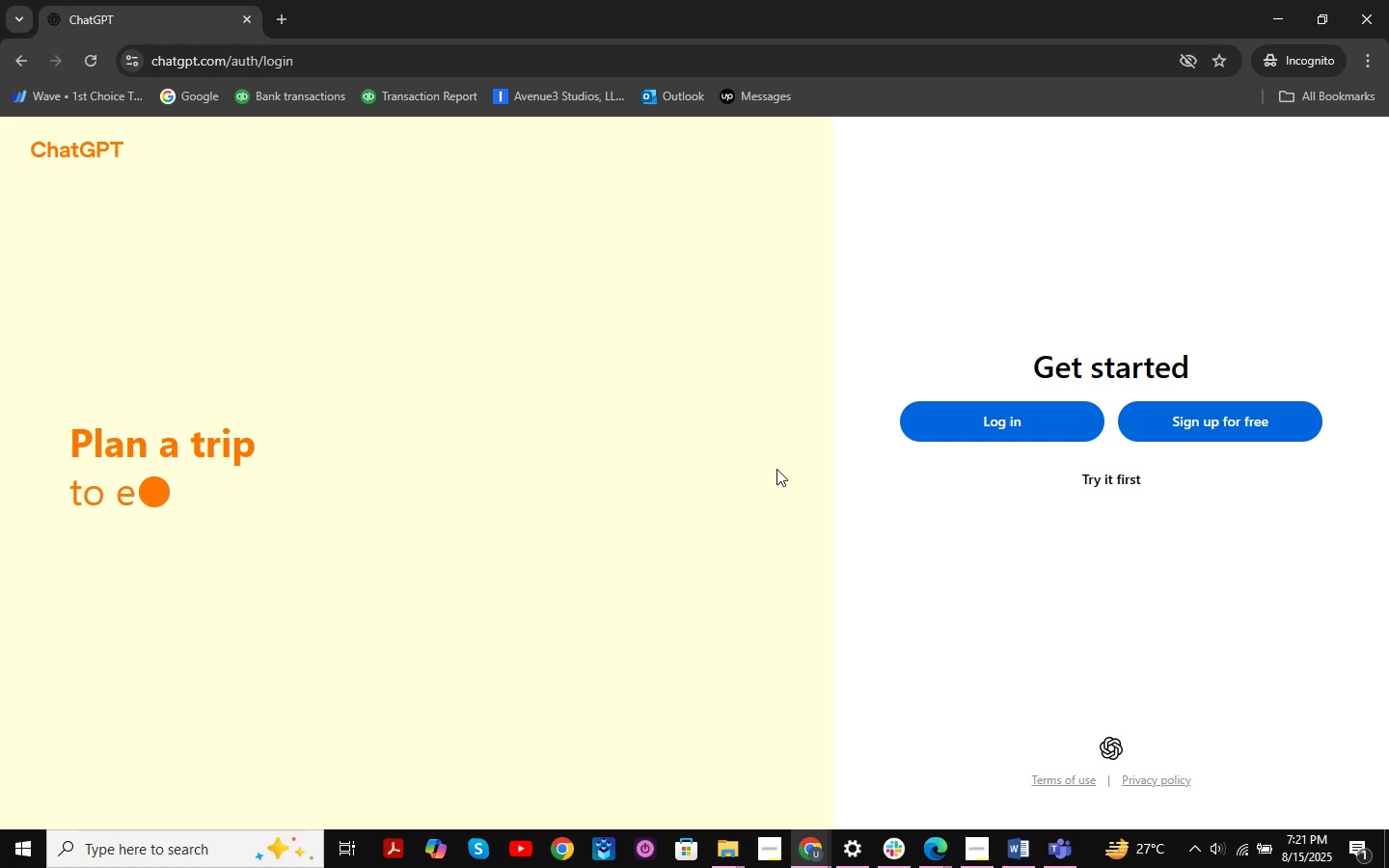 
left_click([1124, 483])
 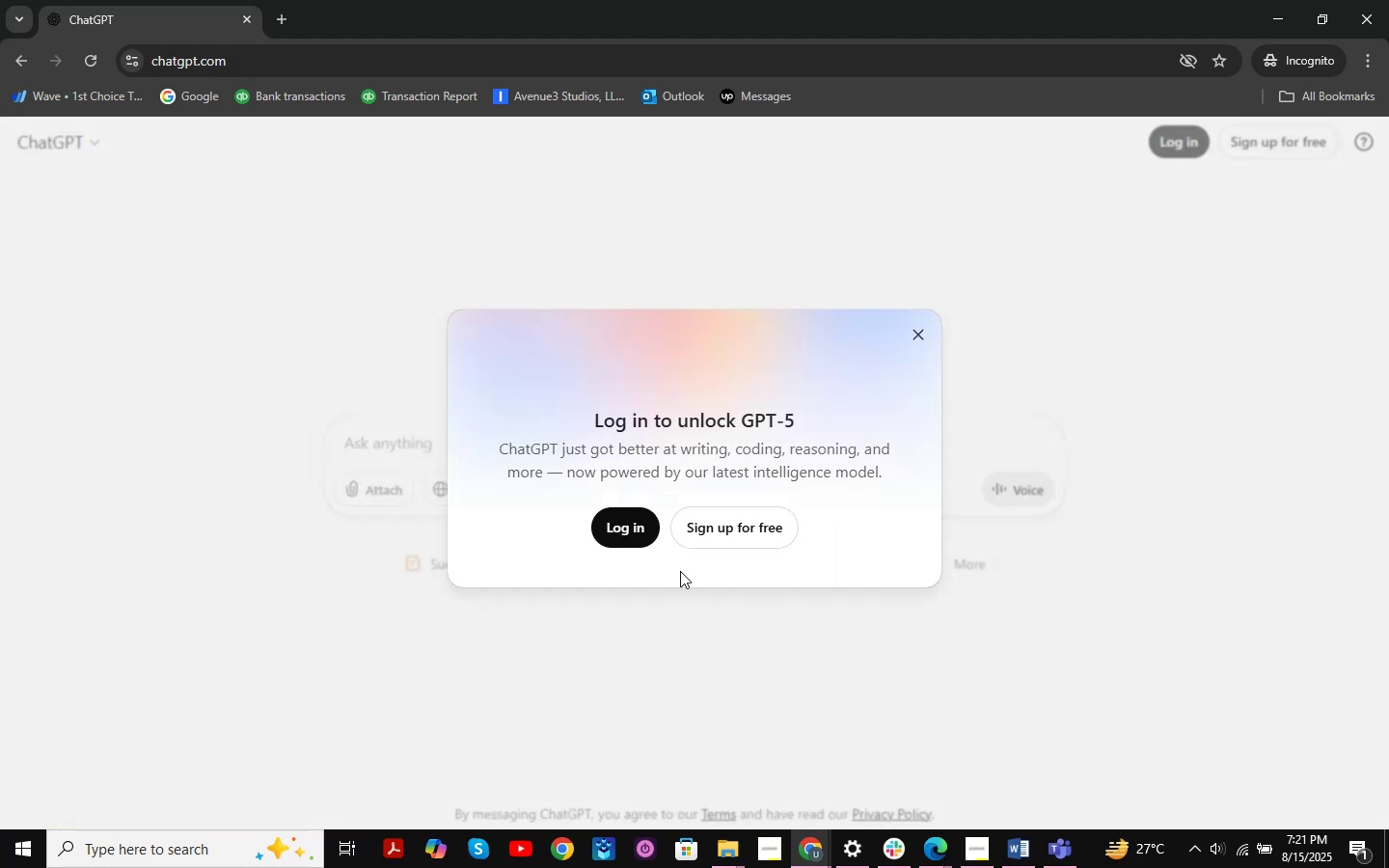 
left_click([919, 327])
 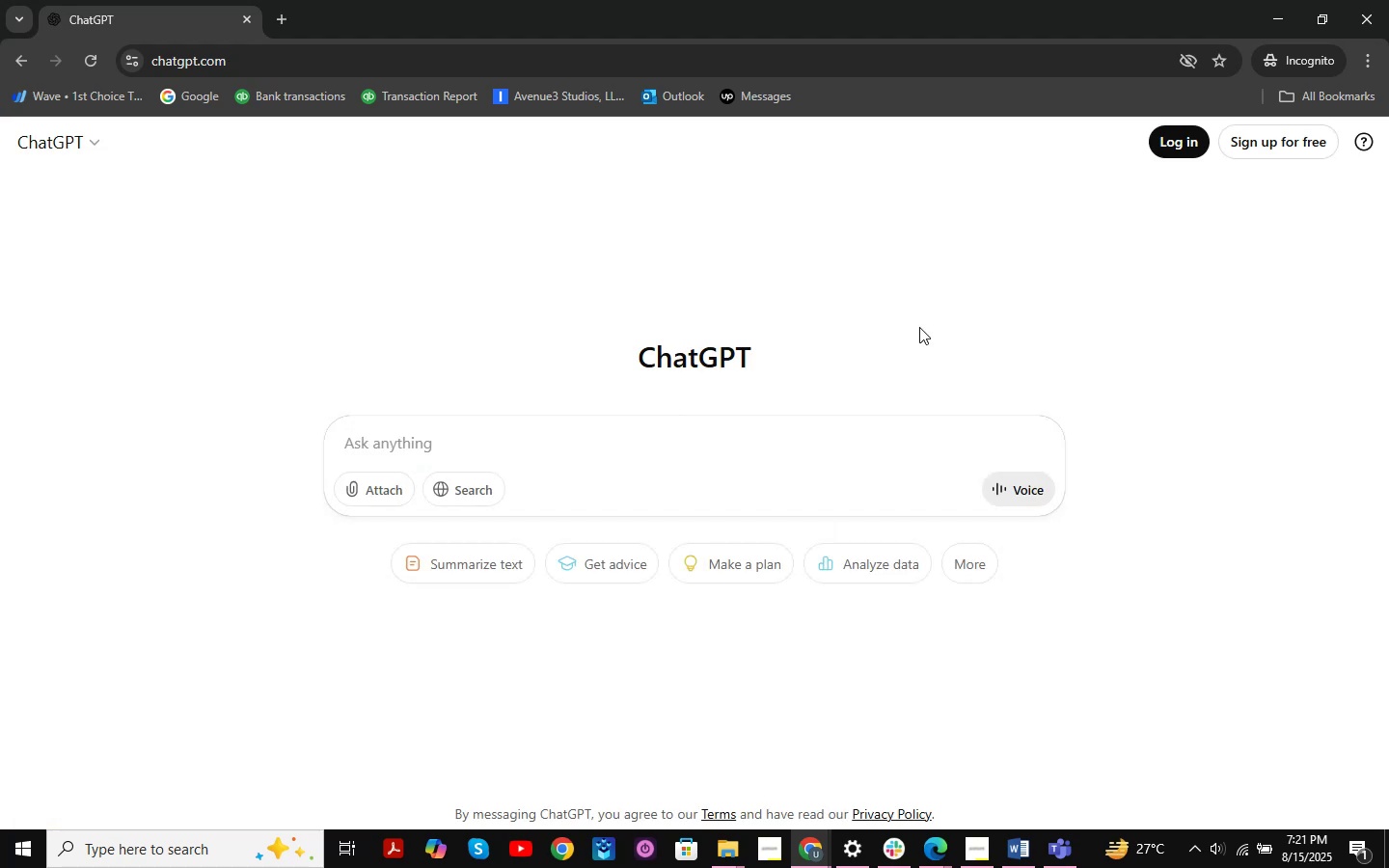 
left_click([1266, 7])
 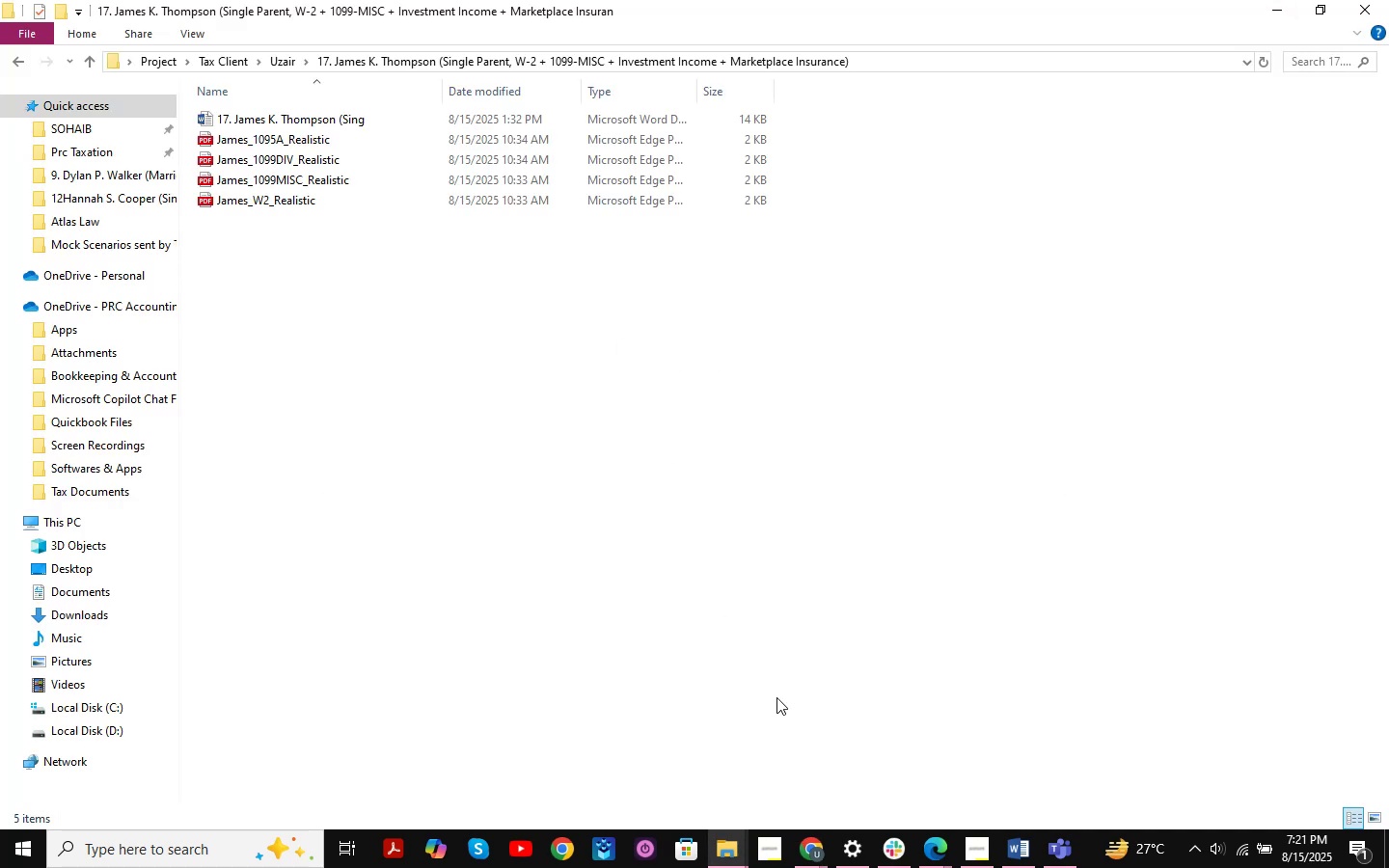 
left_click([928, 841])
 